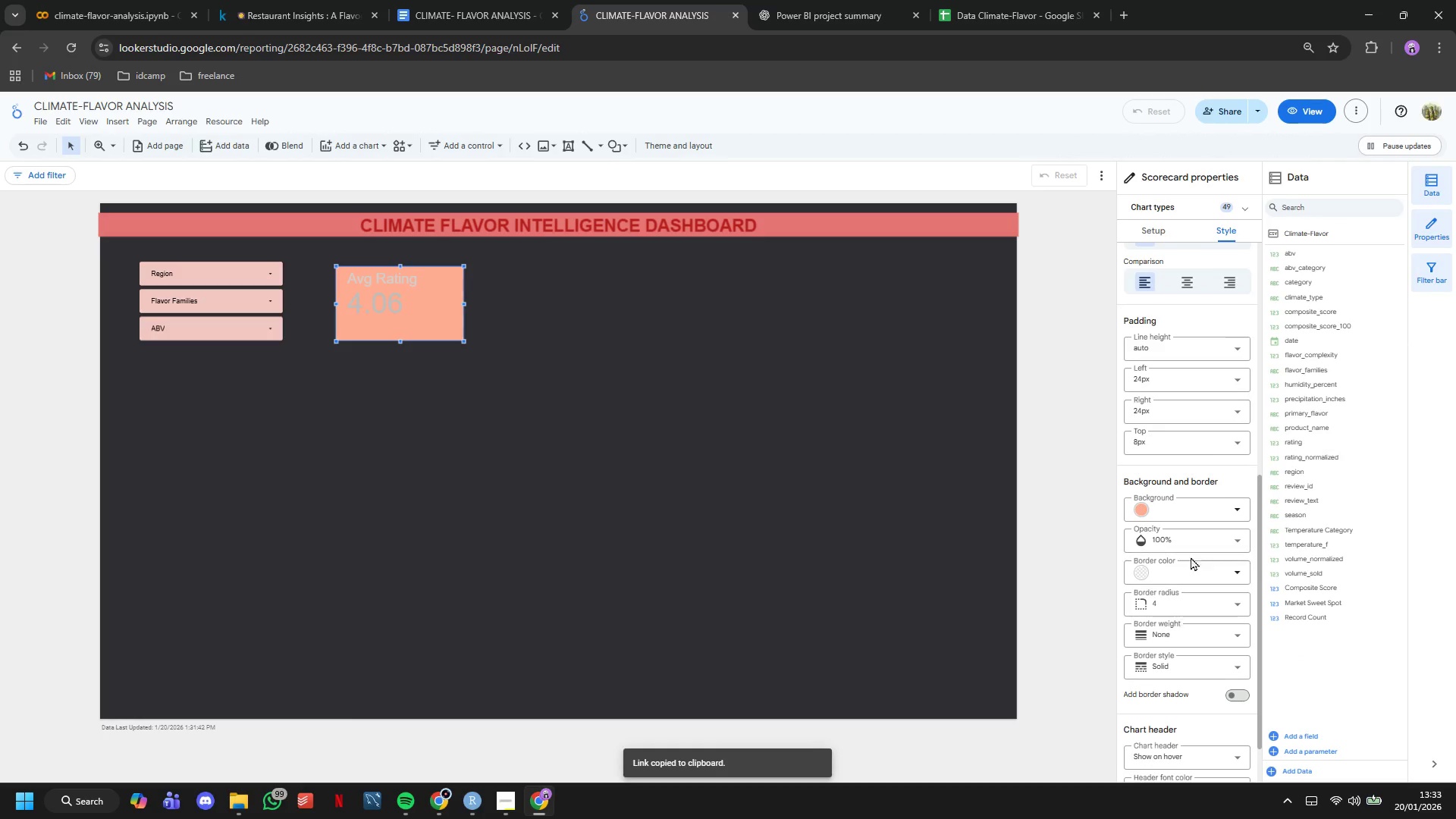 
left_click([1188, 513])
 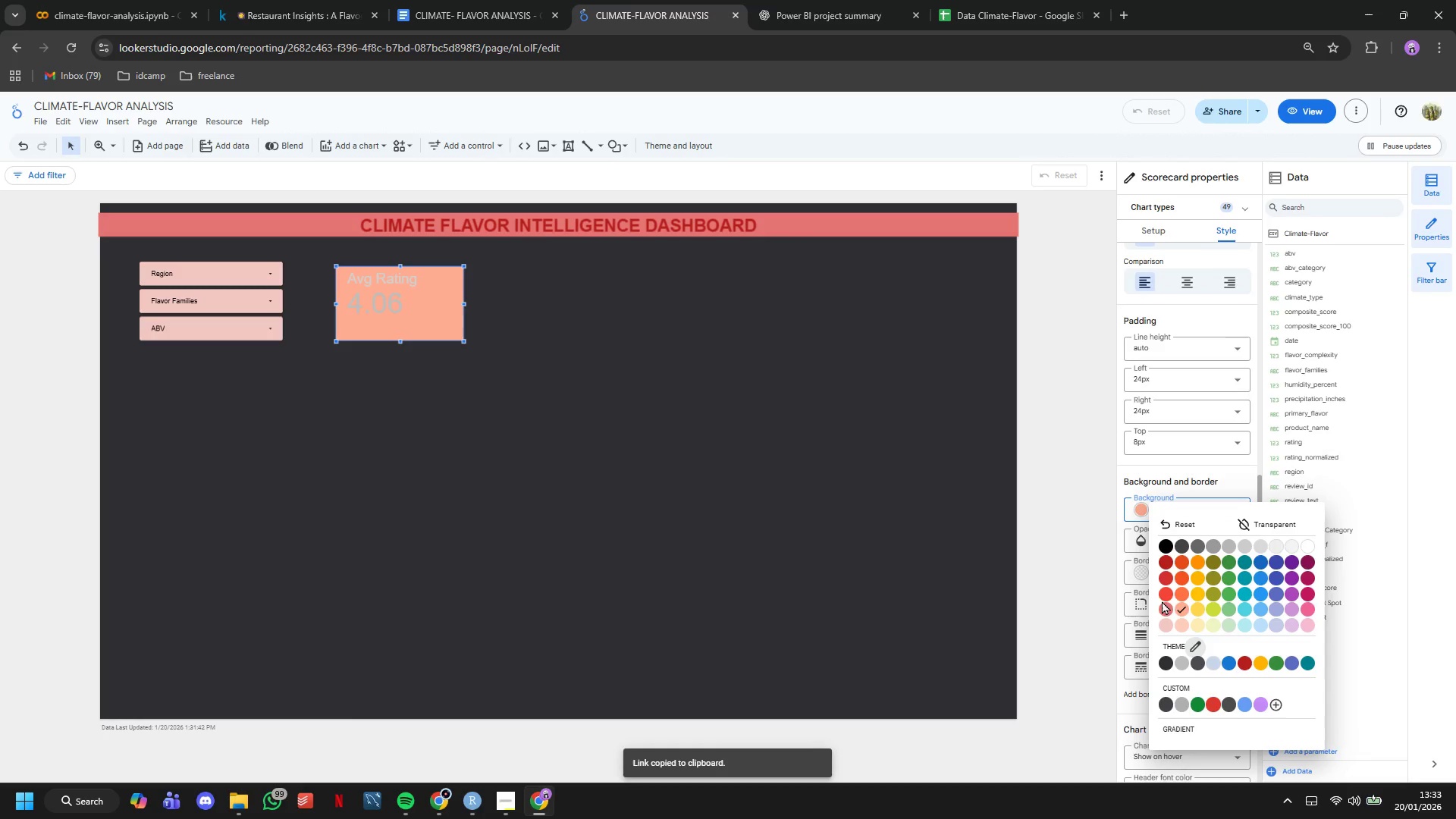 
left_click([1166, 604])
 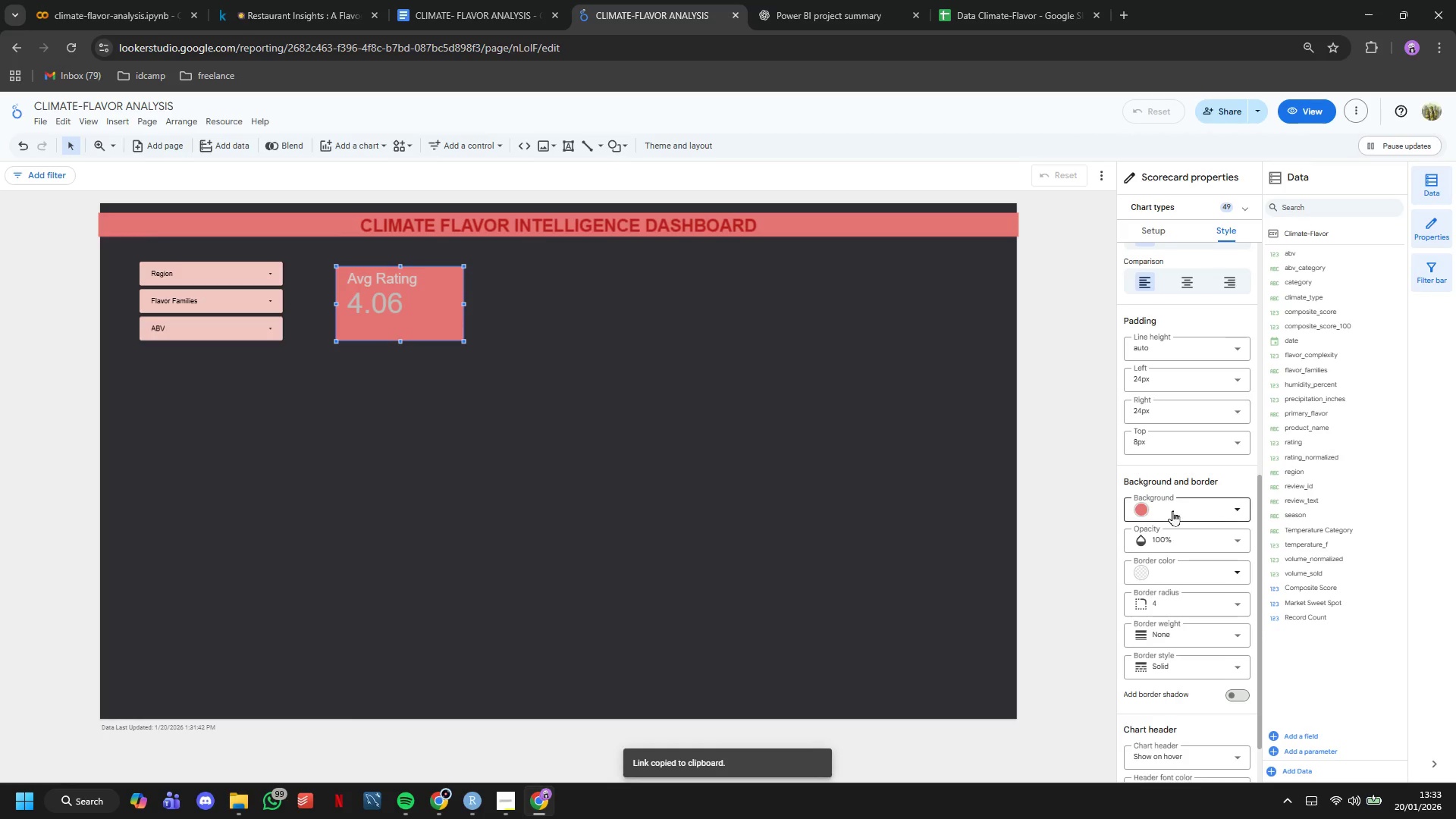 
scroll: coordinate [1191, 586], scroll_direction: down, amount: 5.0
 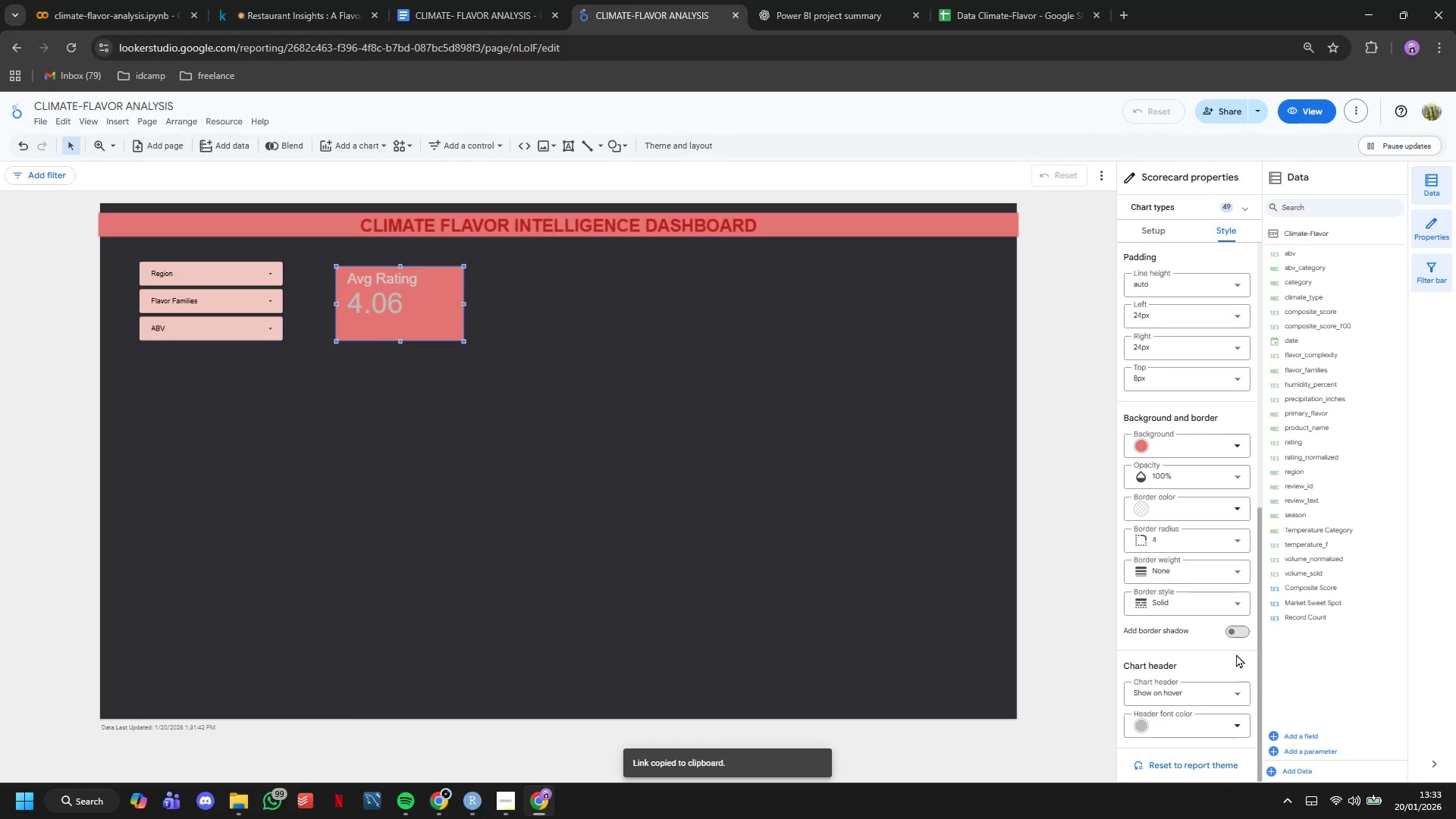 
left_click([1233, 630])
 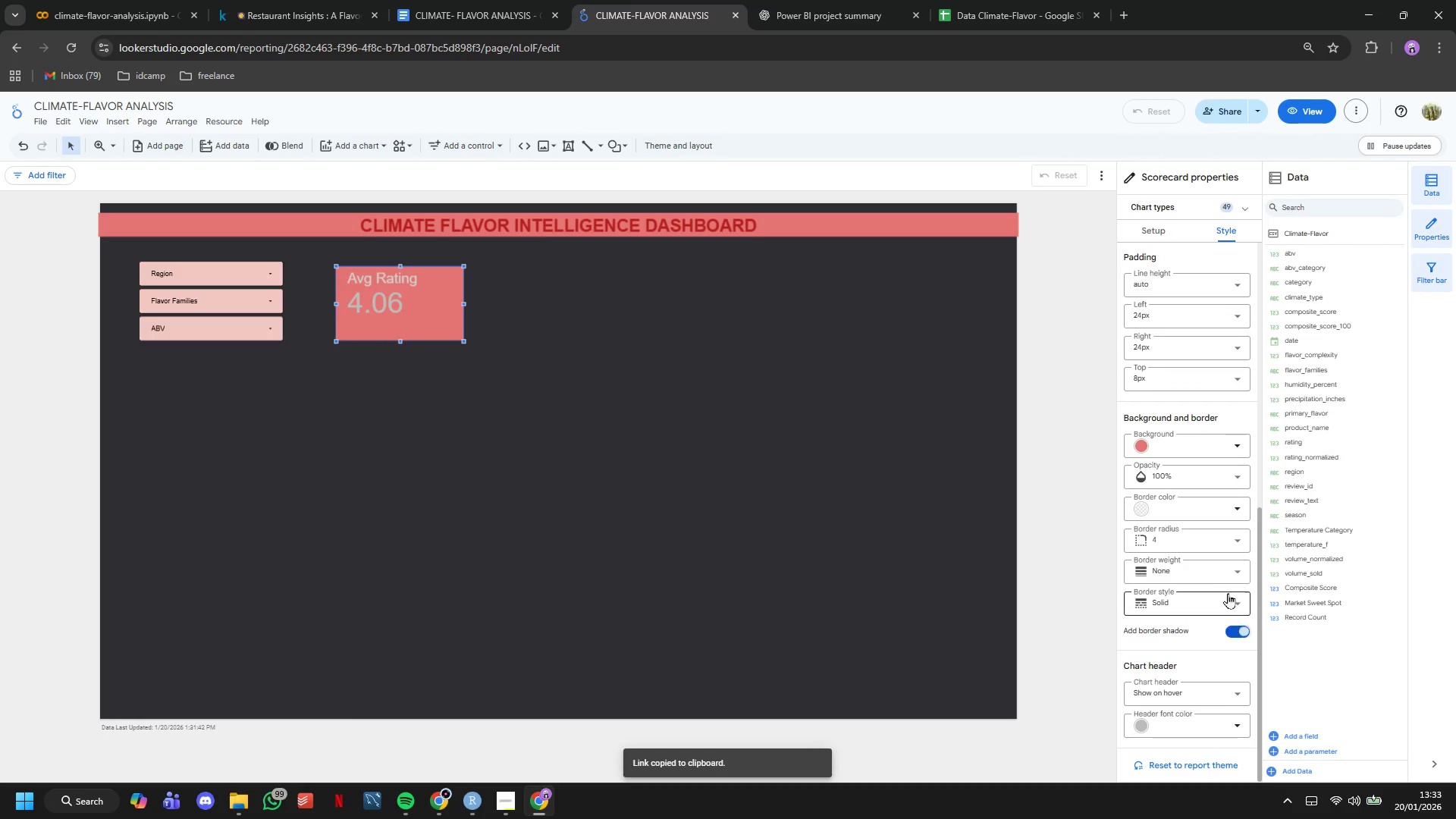 
scroll: coordinate [1224, 543], scroll_direction: up, amount: 14.0
 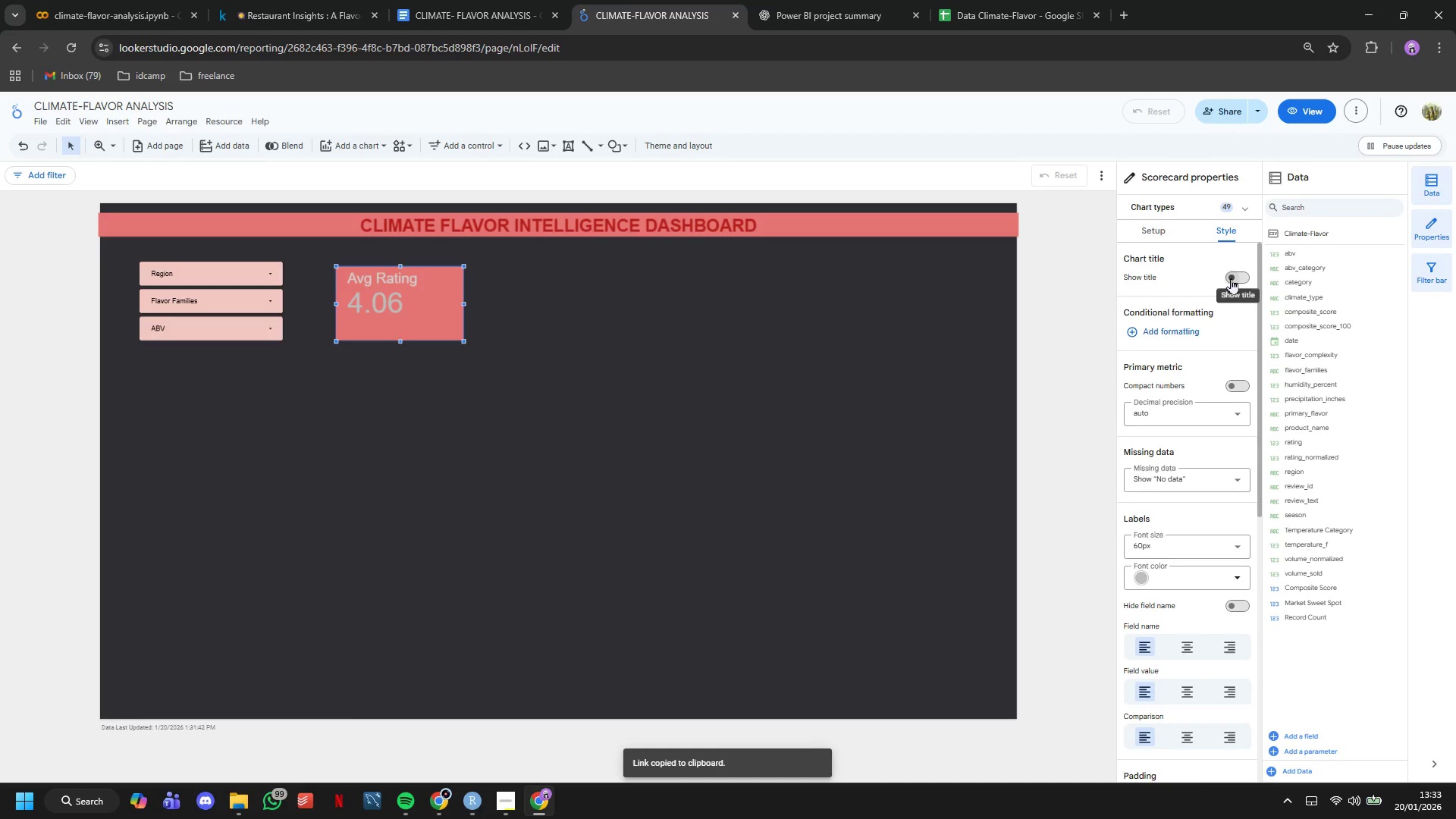 
scroll: coordinate [1241, 381], scroll_direction: down, amount: 1.0
 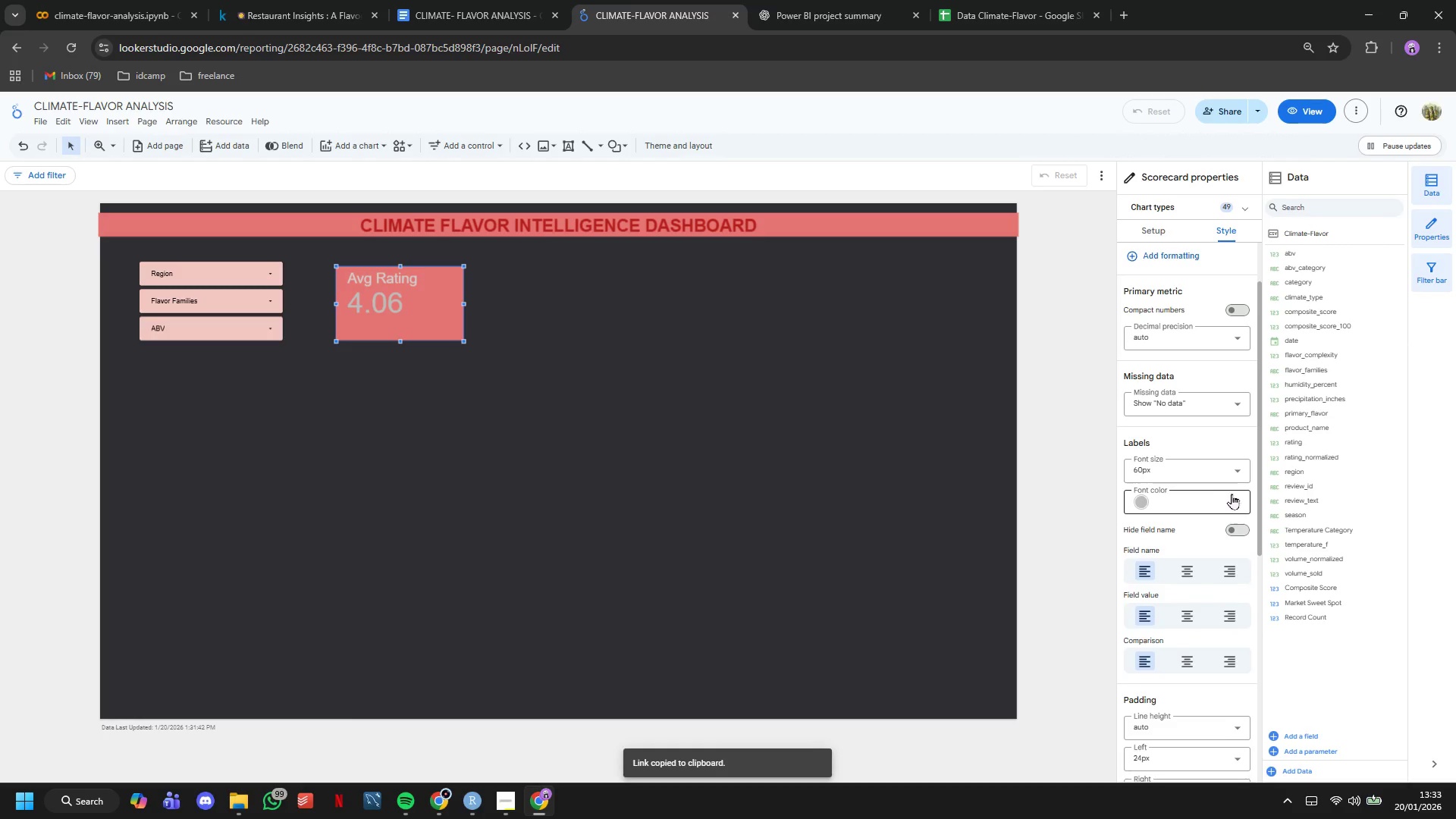 
left_click([1234, 500])
 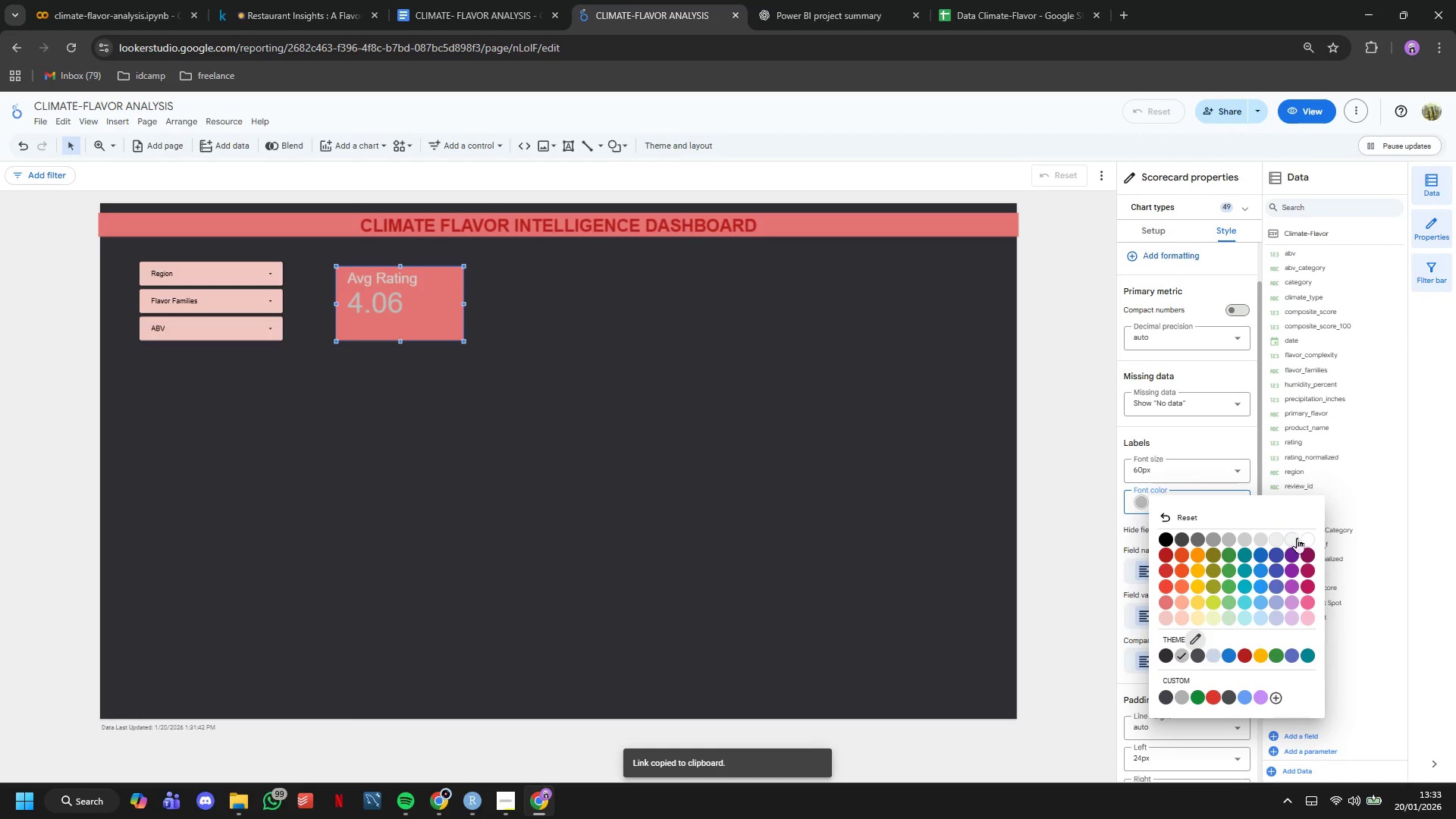 
left_click([1307, 538])
 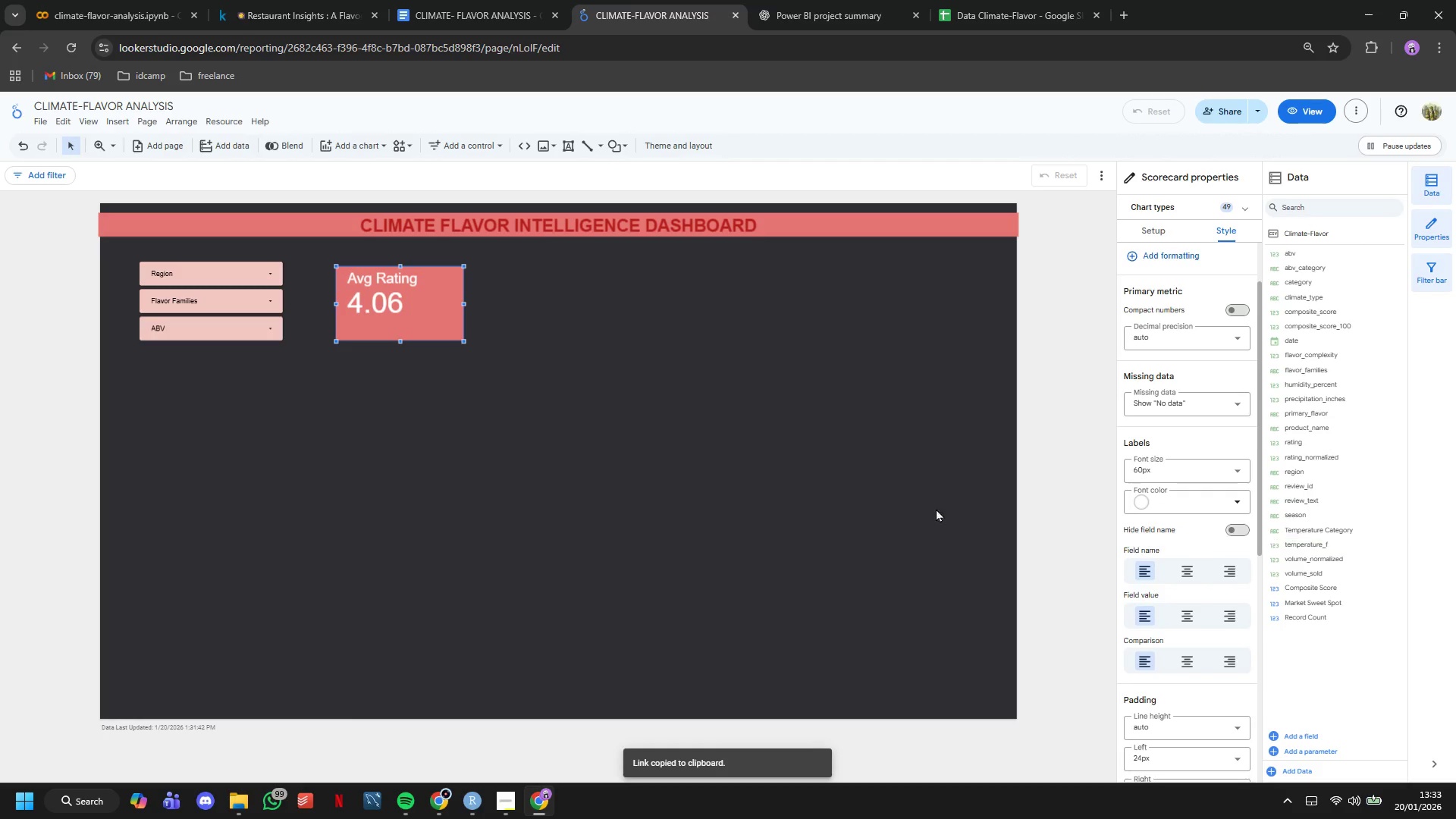 
left_click([794, 482])
 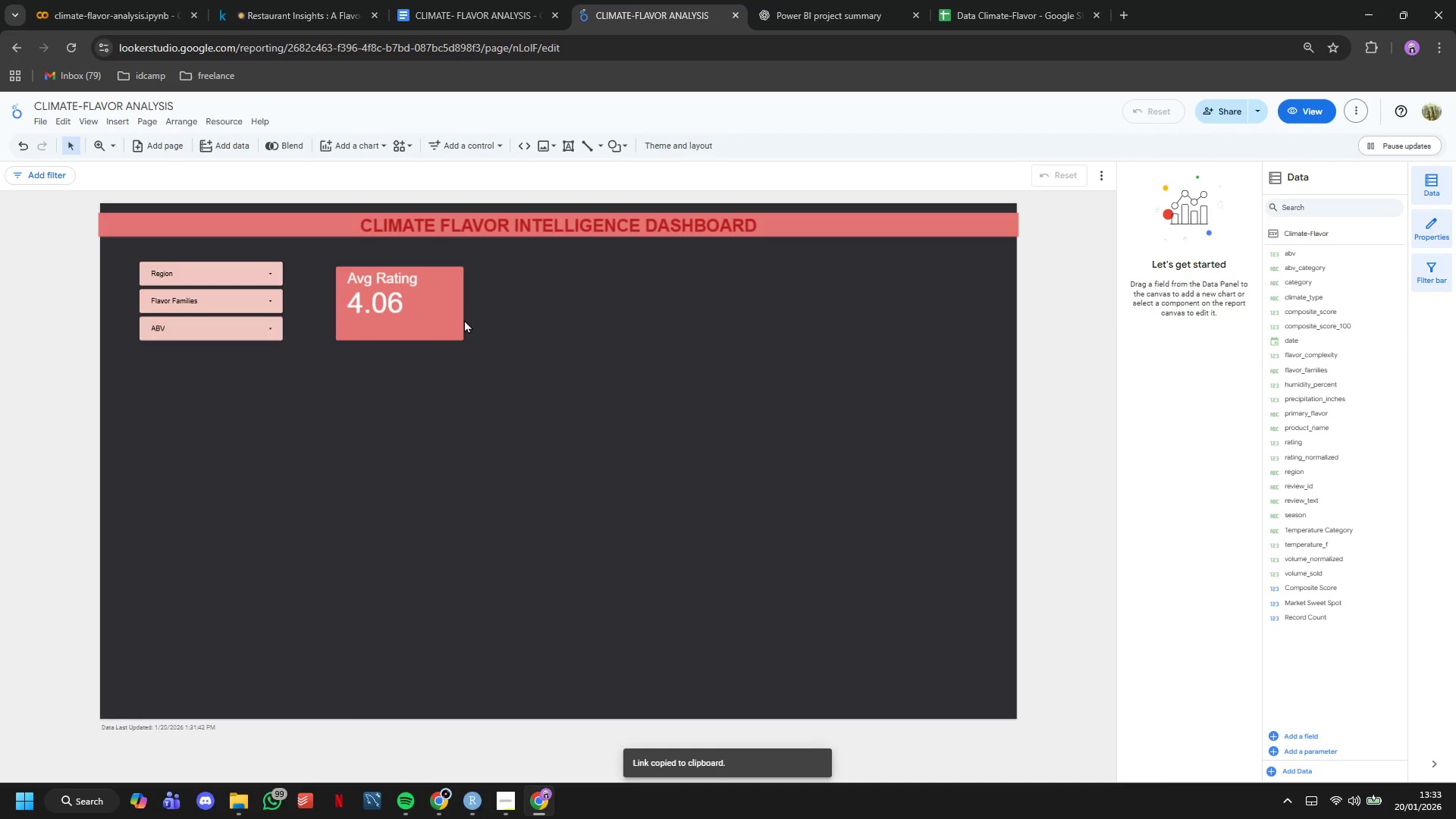 
left_click_drag(start_coordinate=[445, 312], to_coordinate=[437, 310])
 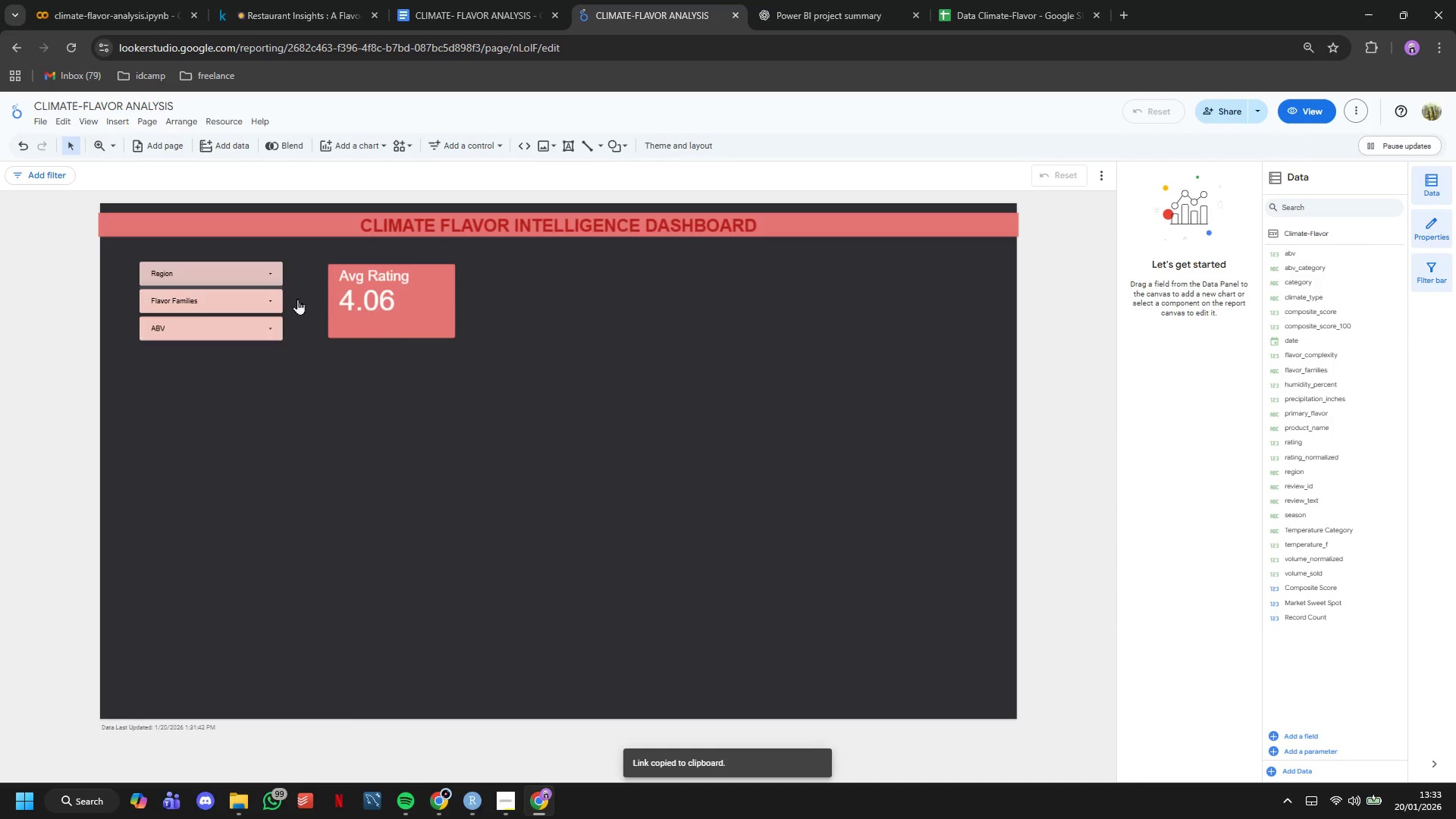 
wait(5.52)
 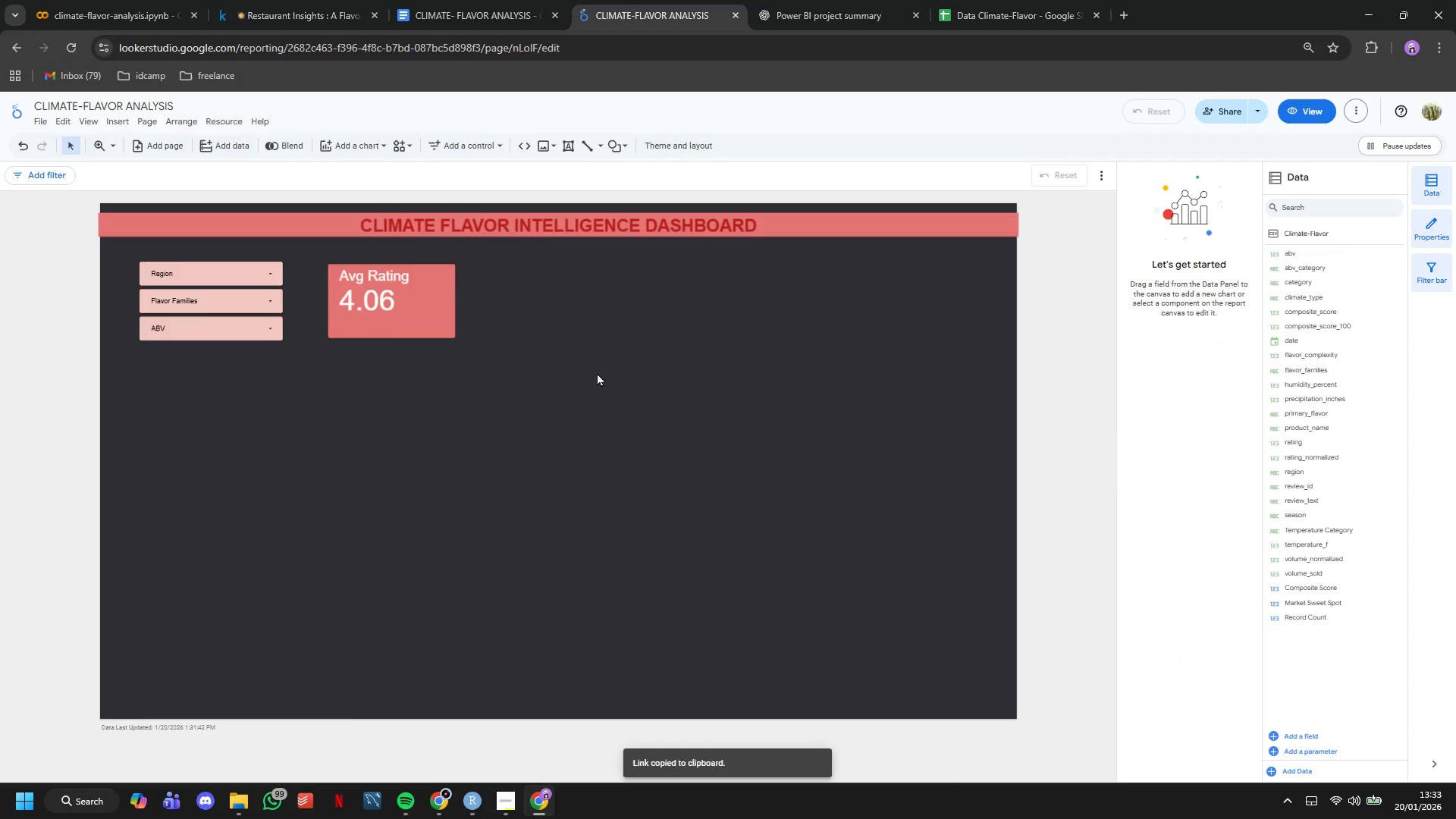 
left_click_drag(start_coordinate=[392, 338], to_coordinate=[392, 325])
 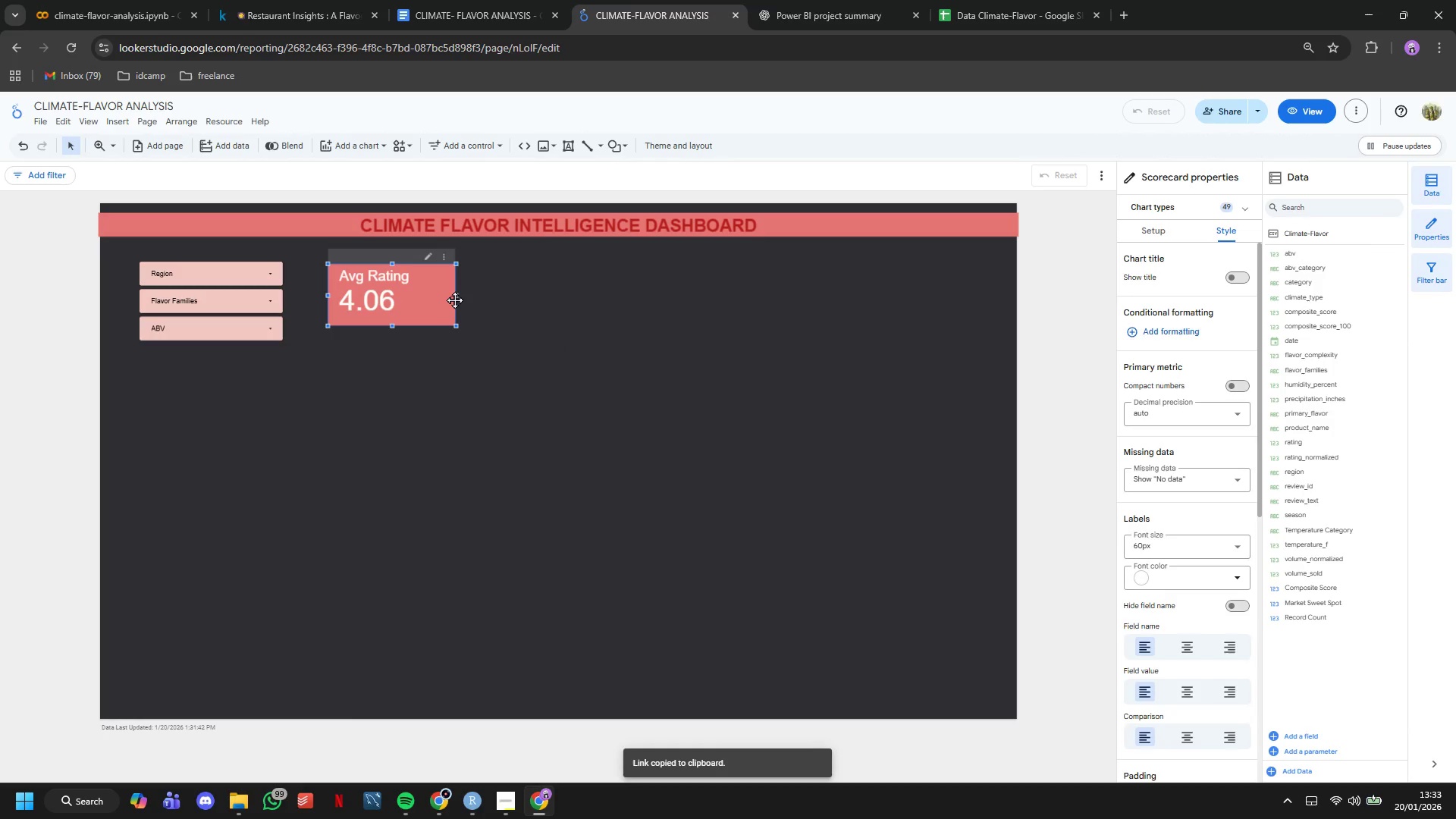 
left_click([455, 300])
 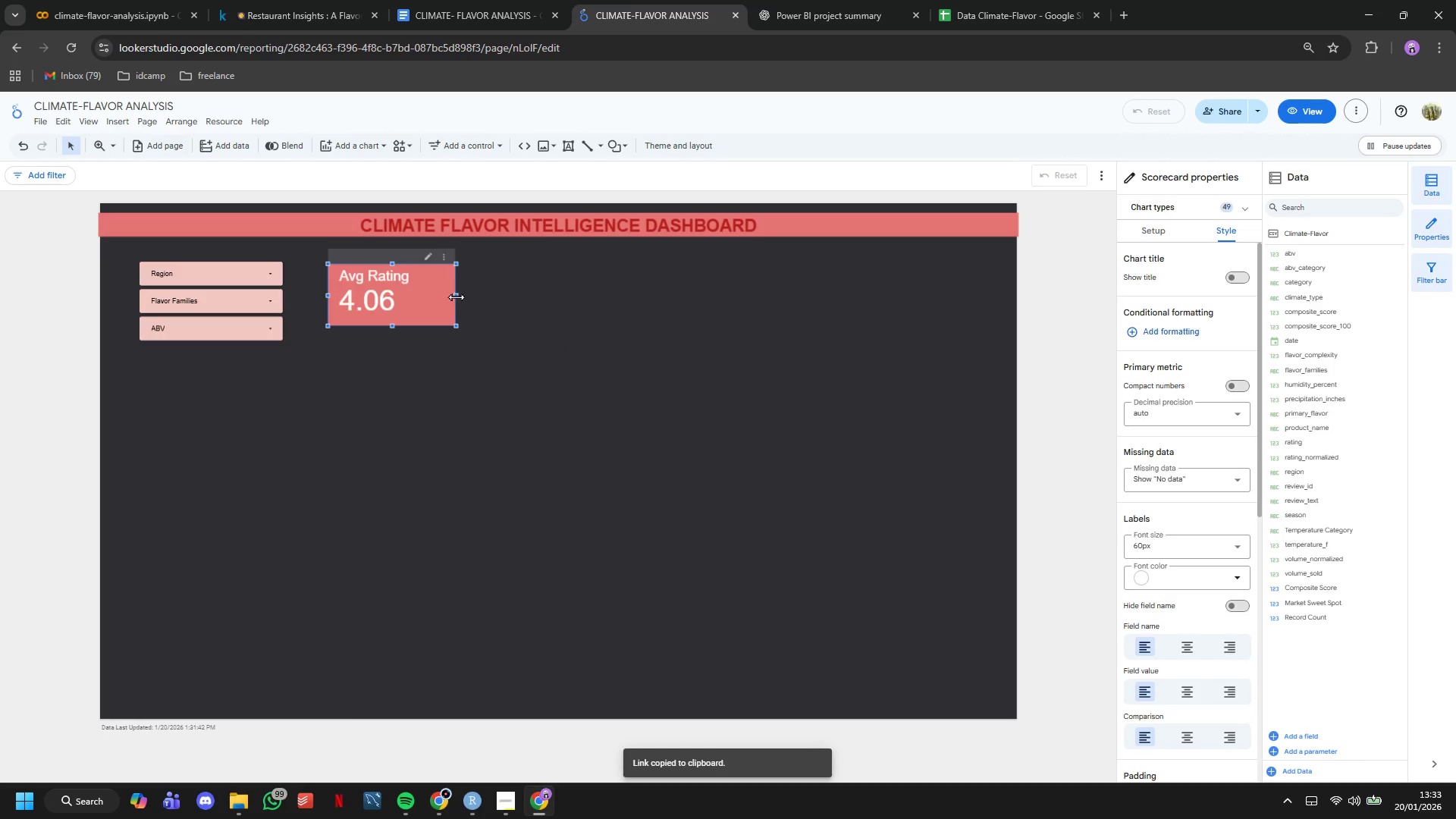 
left_click_drag(start_coordinate=[456, 297], to_coordinate=[472, 296])
 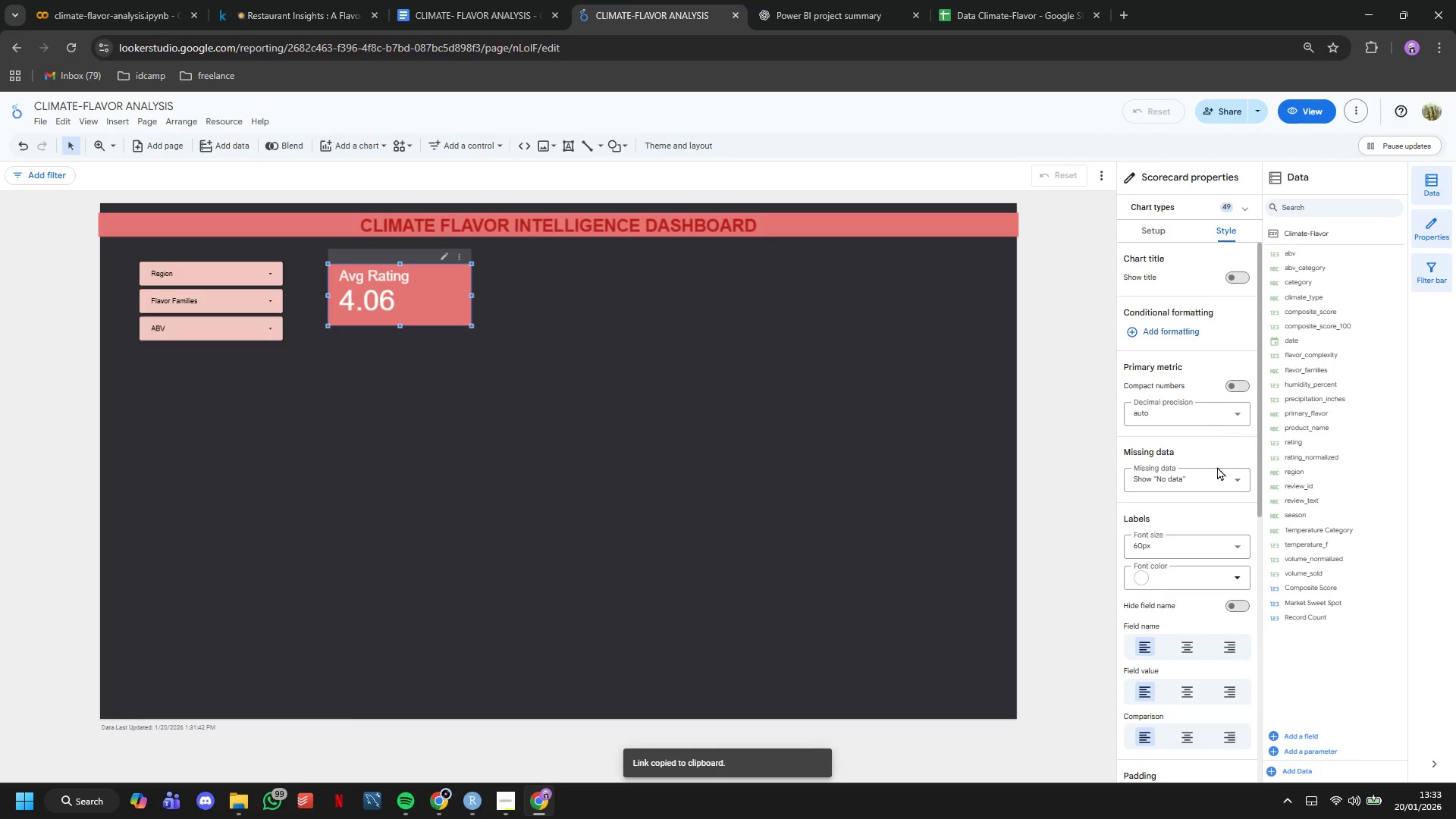 
left_click([1218, 542])
 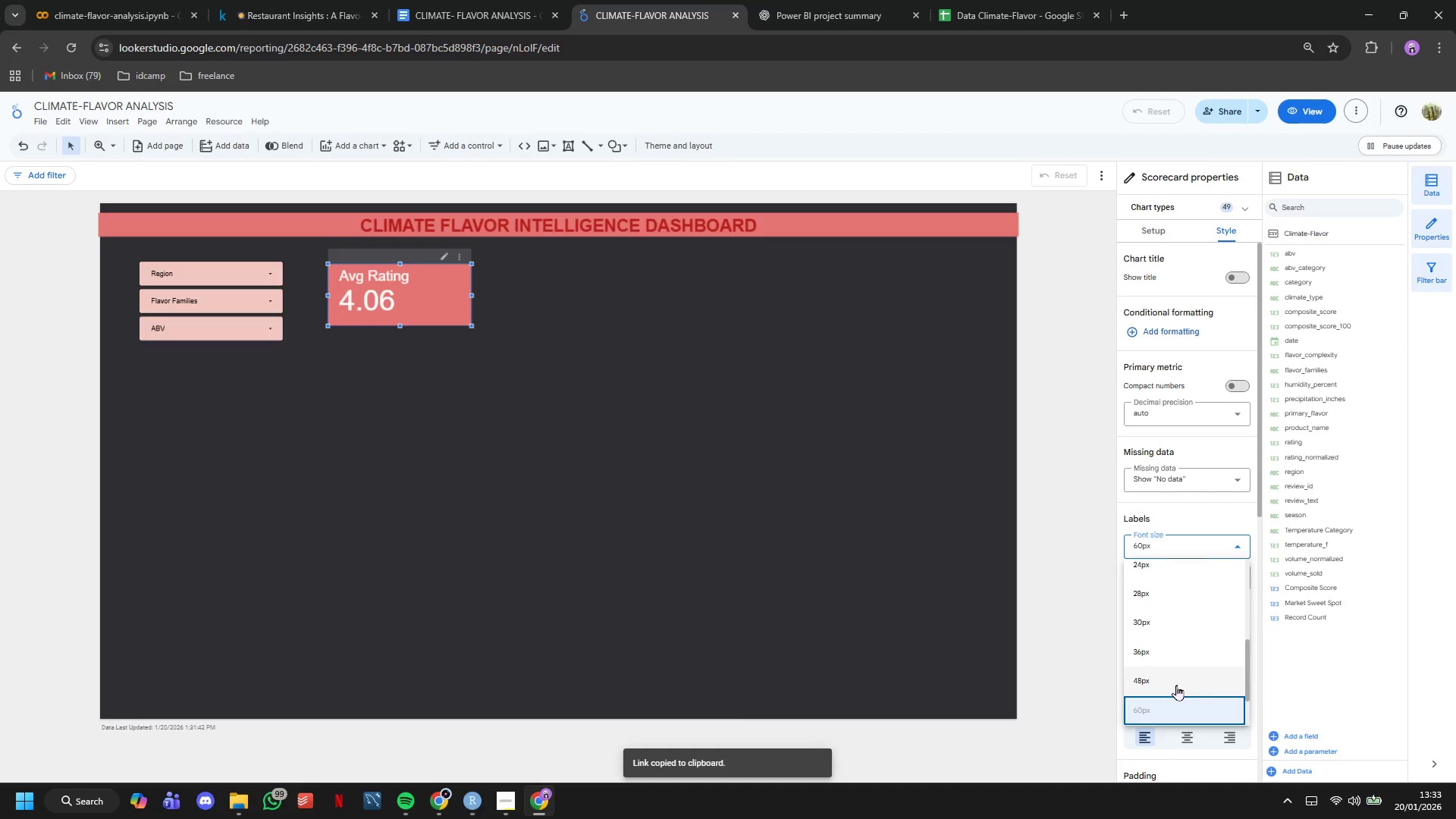 
left_click([1176, 685])
 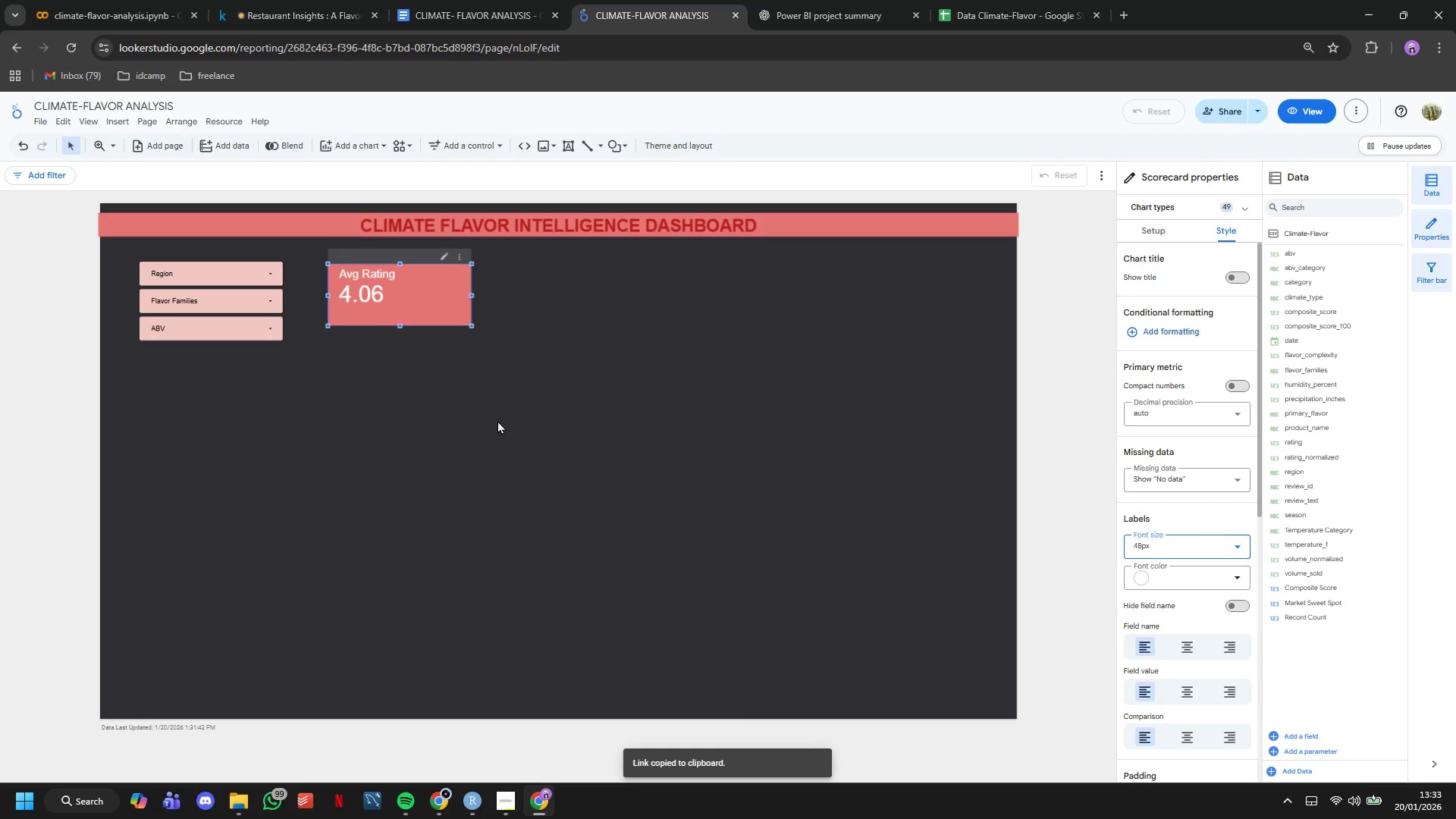 
left_click([493, 418])
 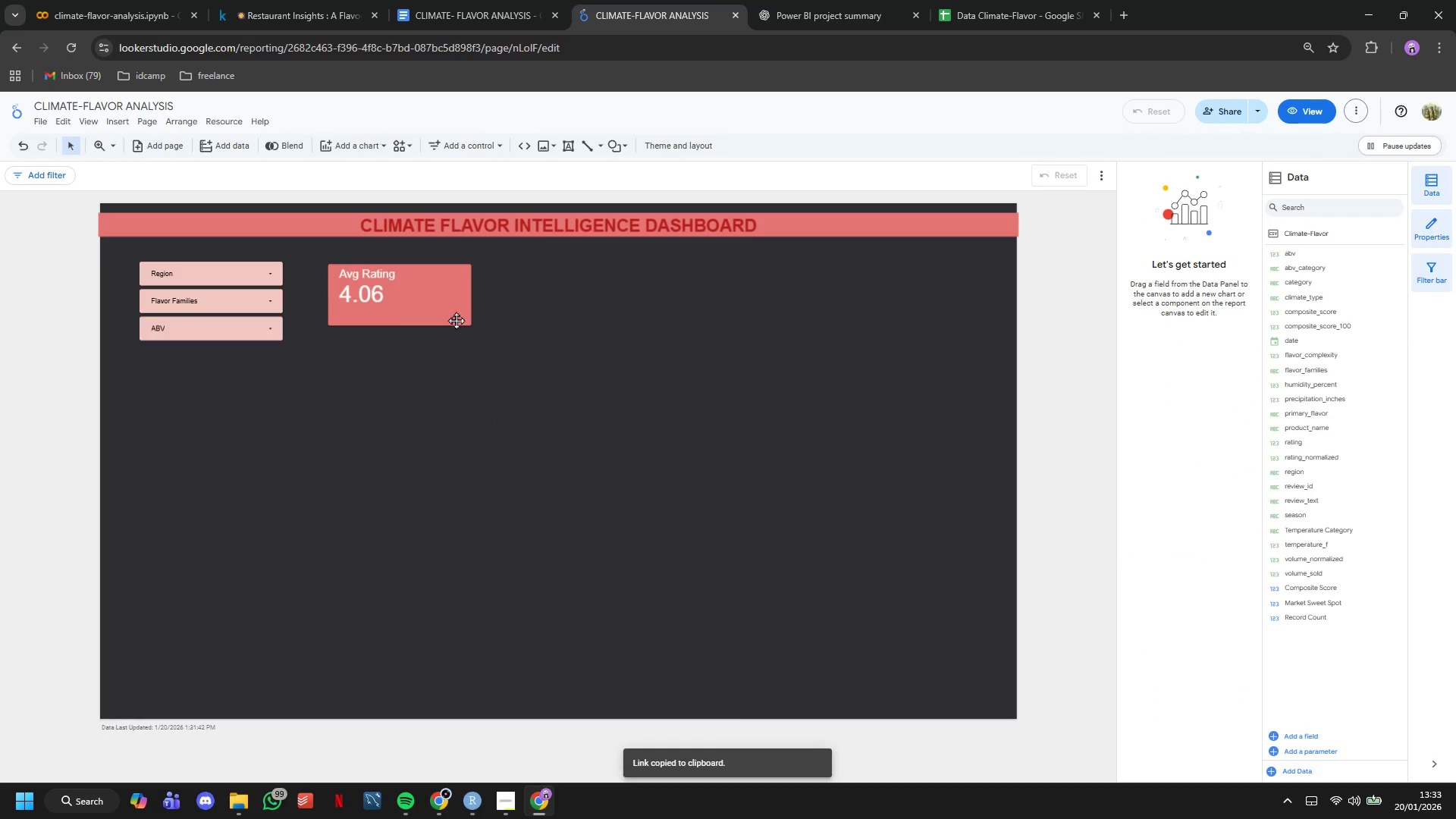 
left_click([435, 291])
 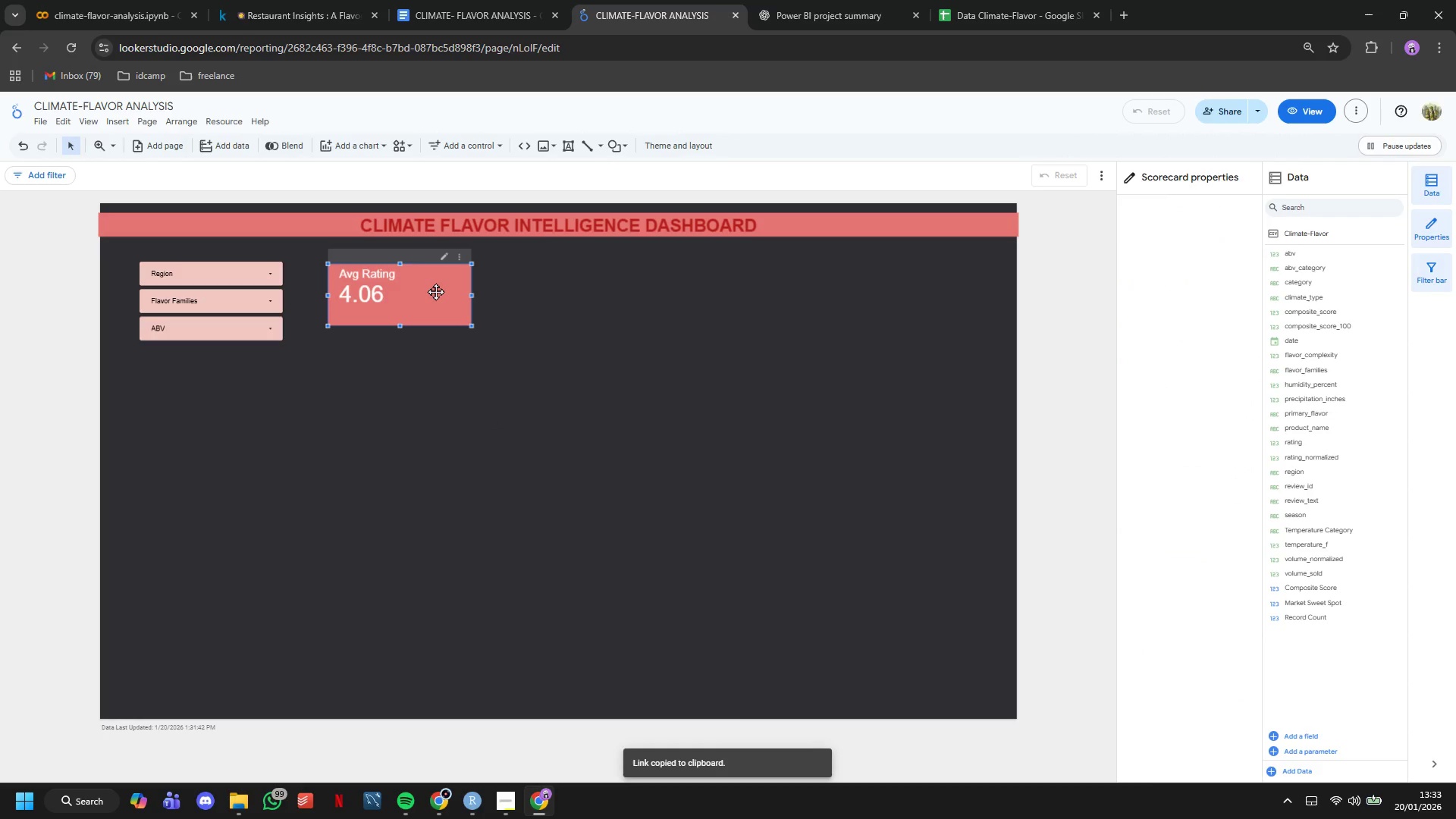 
key(Control+C)
 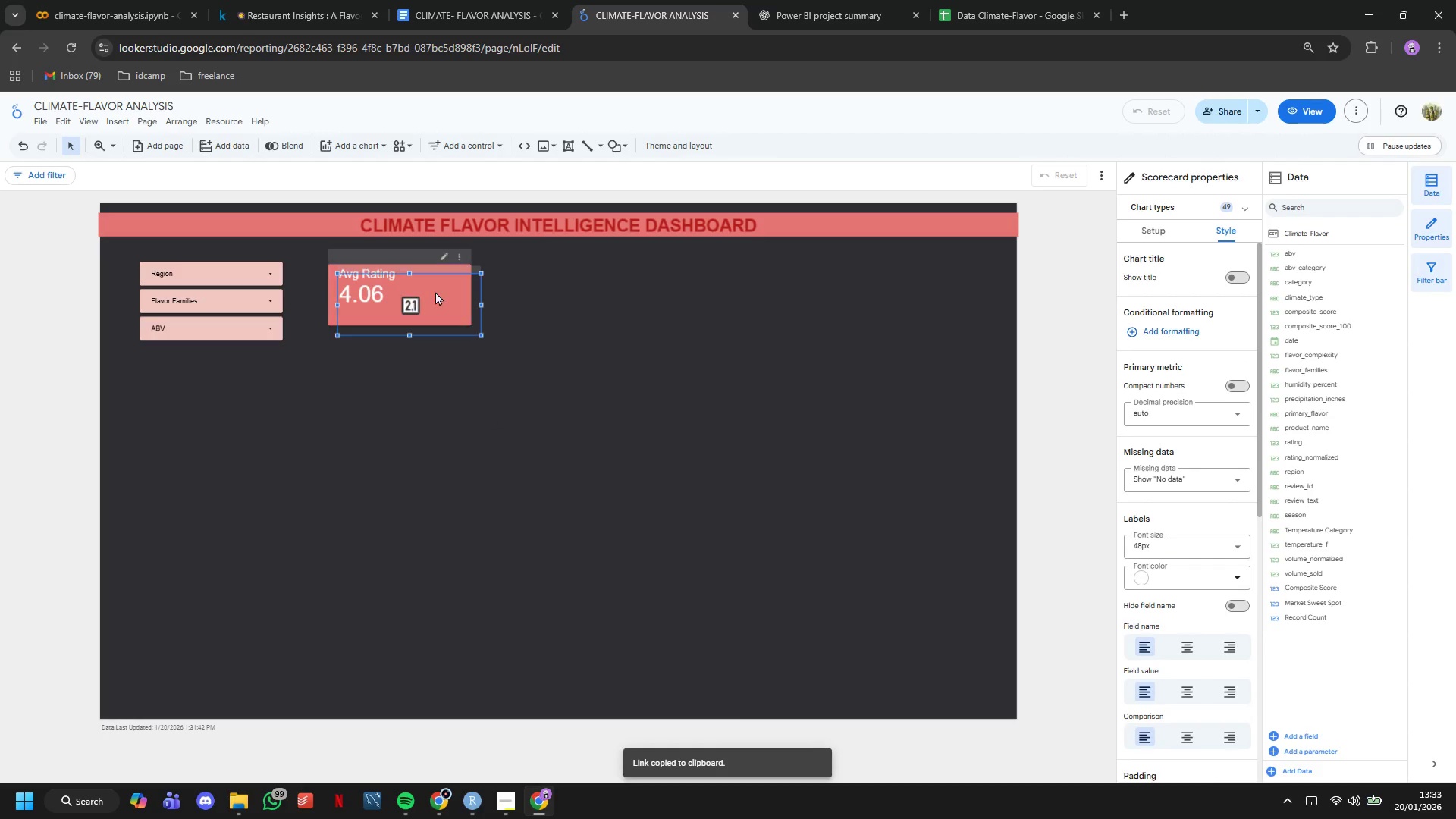 
key(Control+V)
 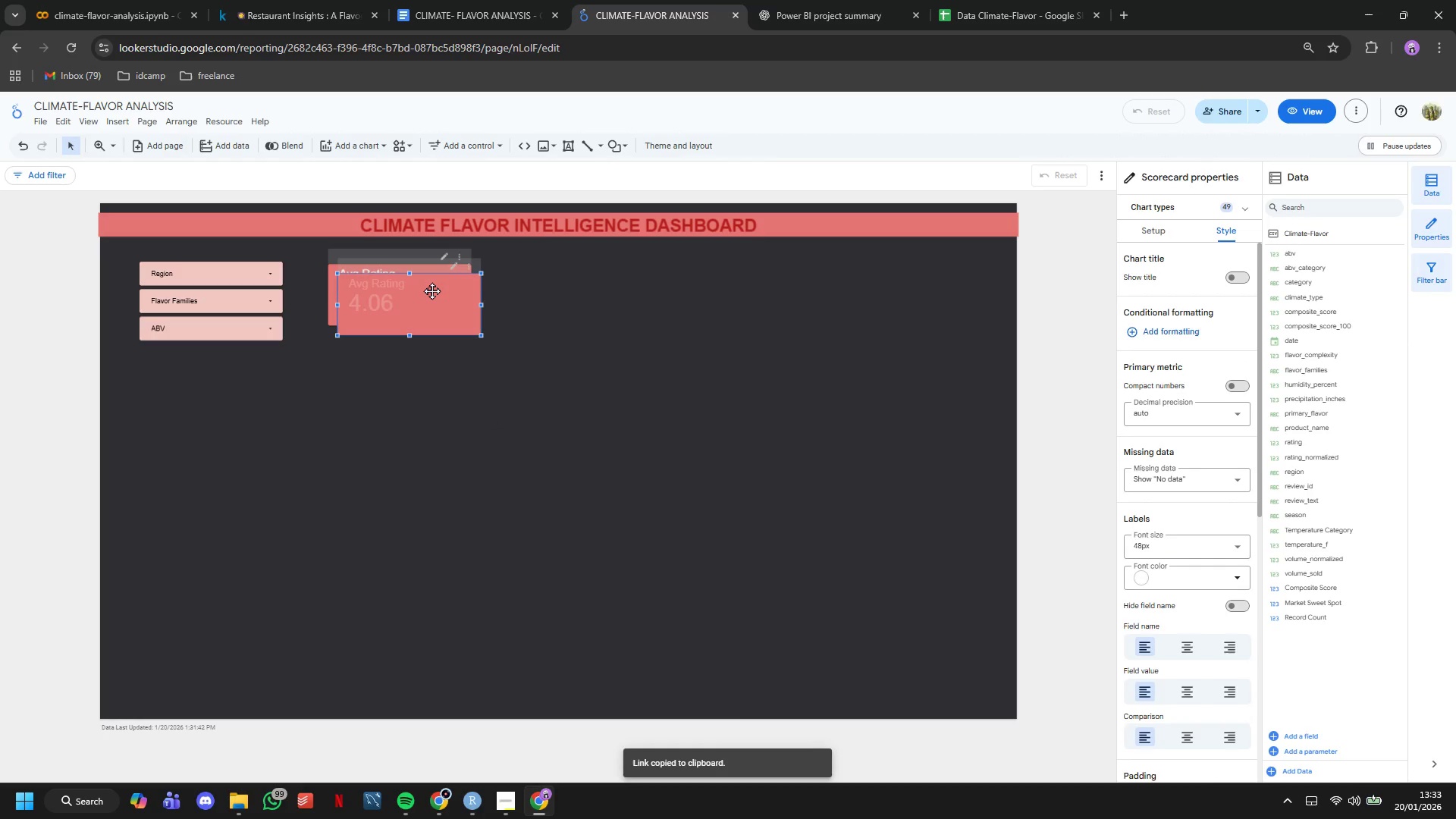 
left_click_drag(start_coordinate=[431, 290], to_coordinate=[580, 280])
 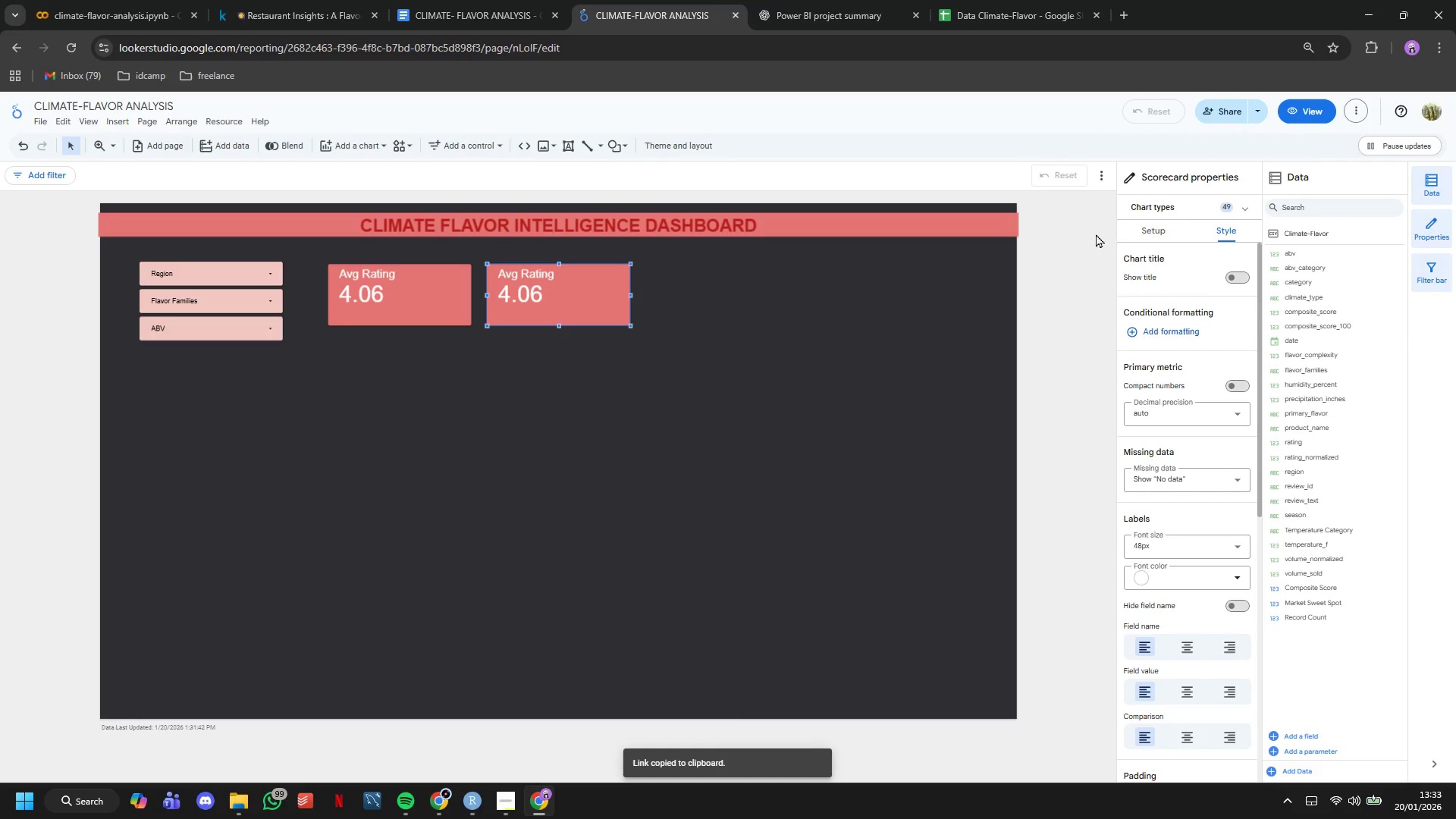 
wait(6.05)
 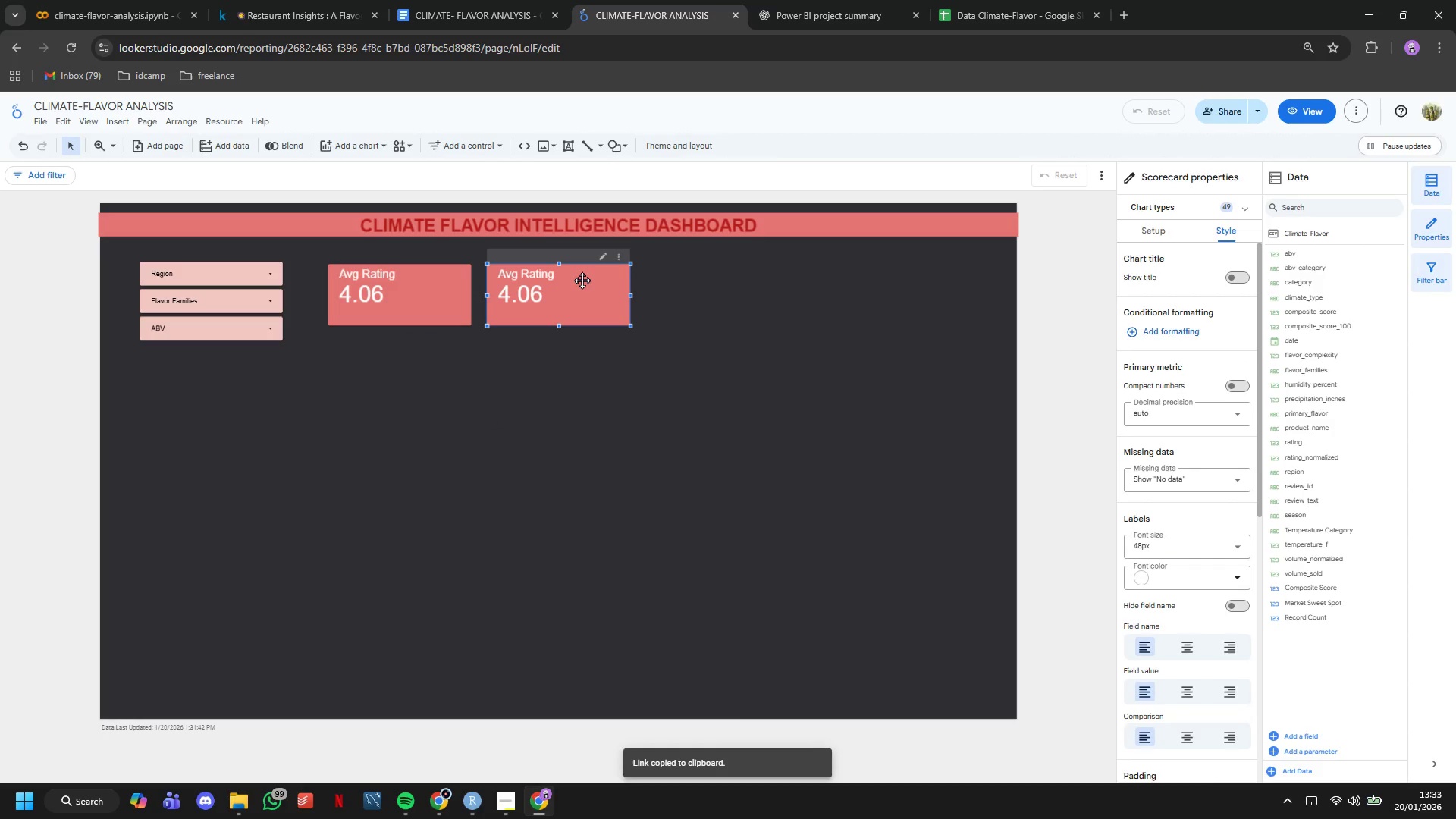 
left_click([1134, 397])
 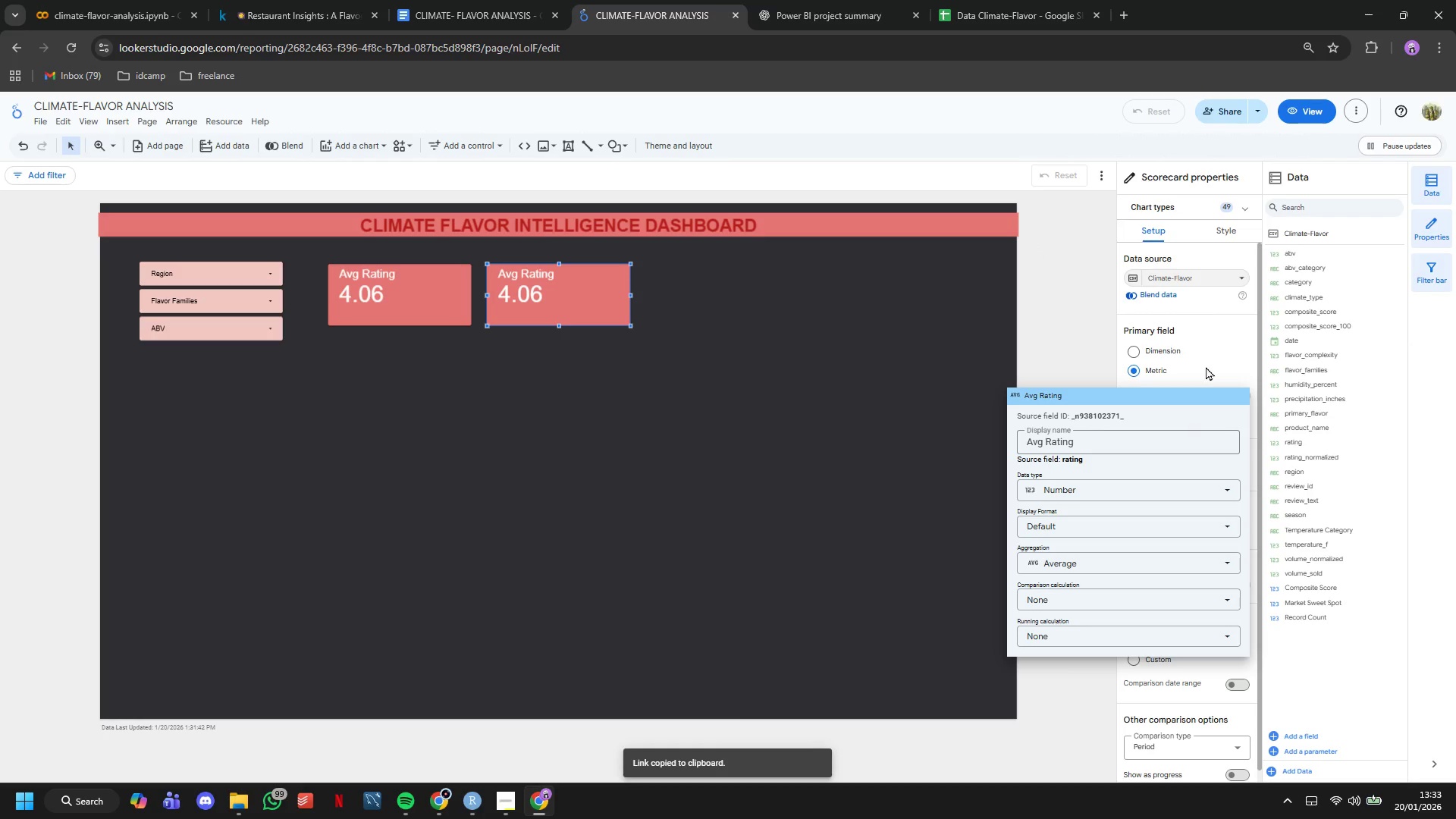 
left_click([1200, 363])
 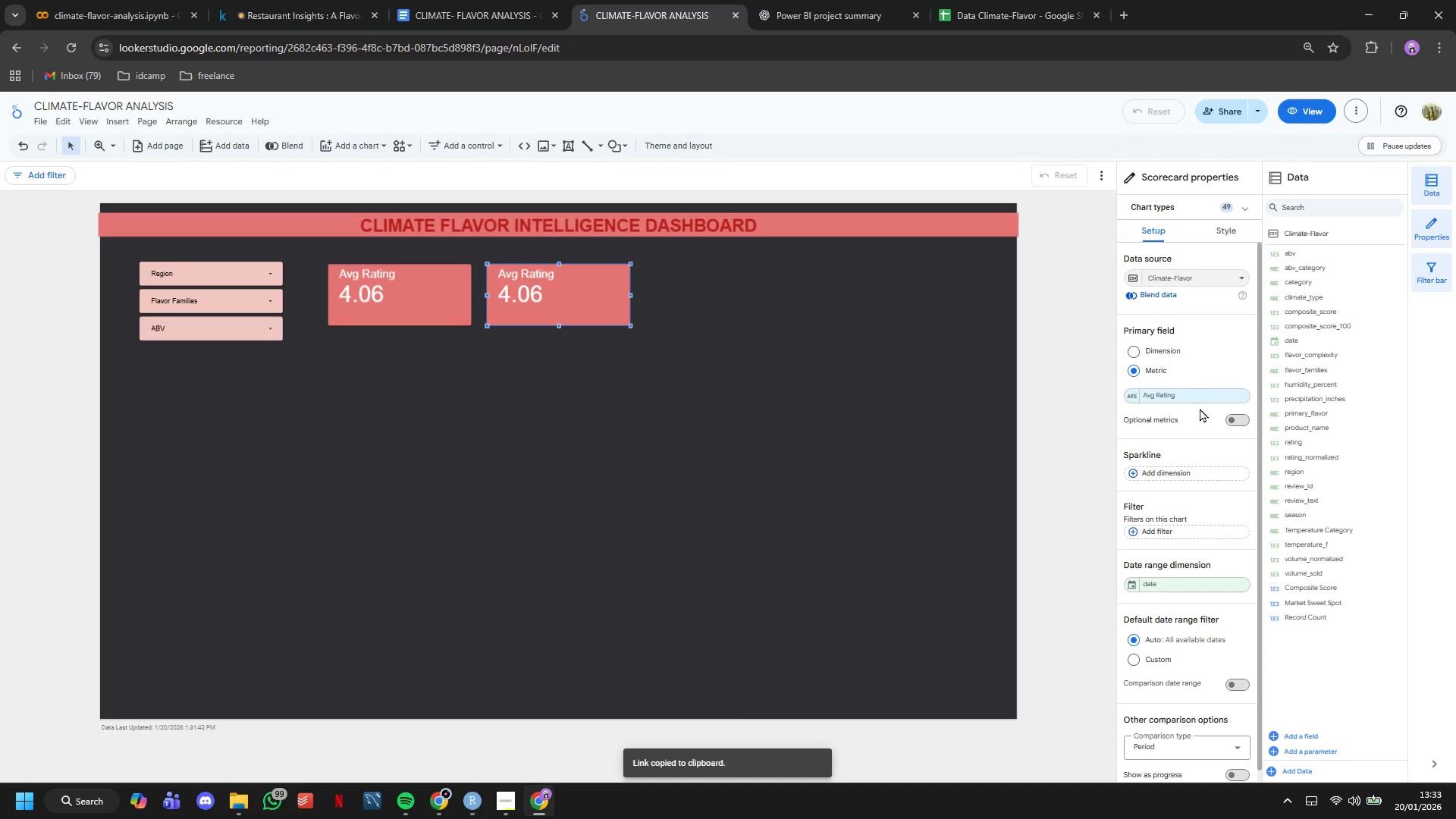 
left_click([1194, 397])
 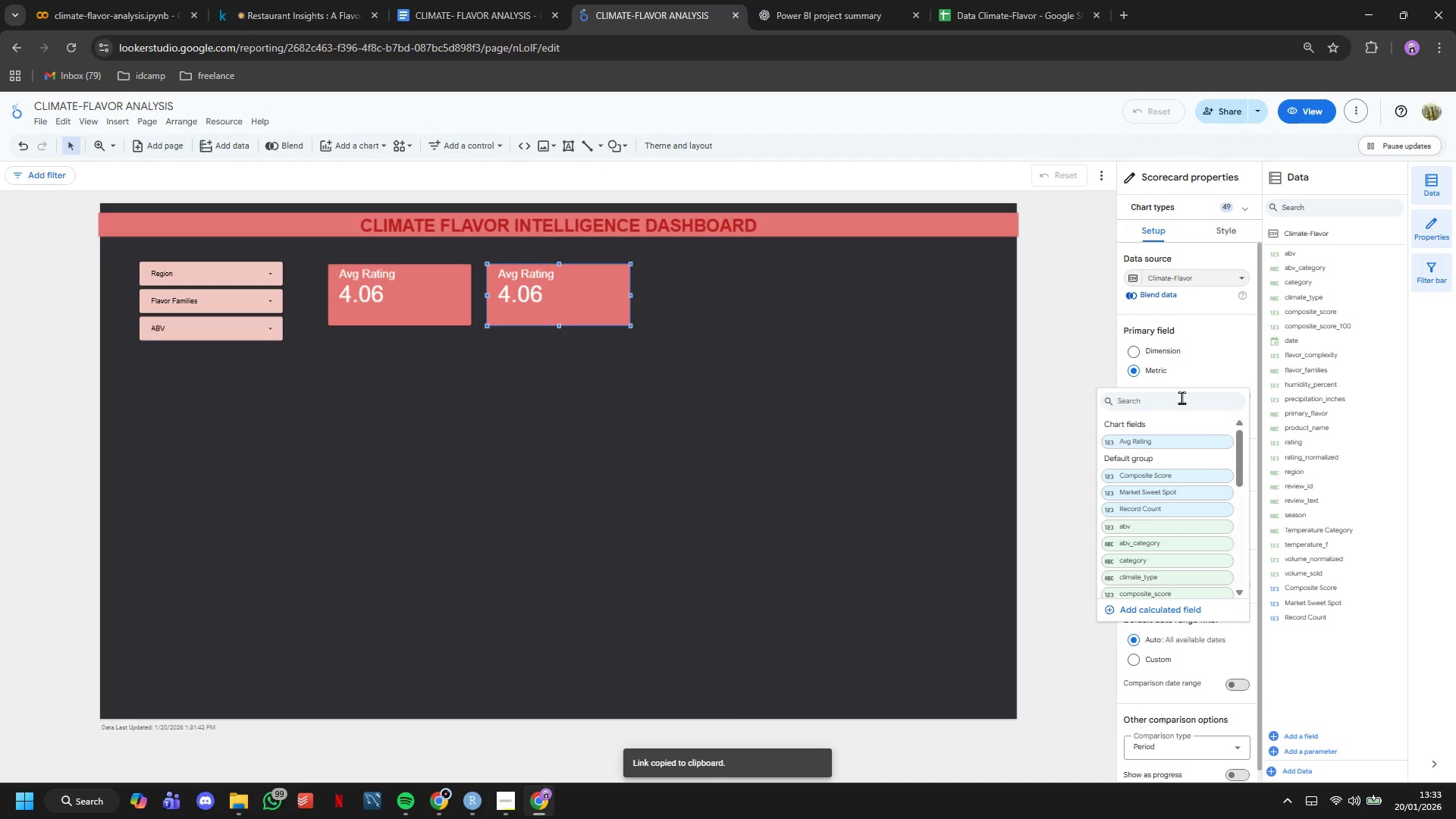 
type(vol)
 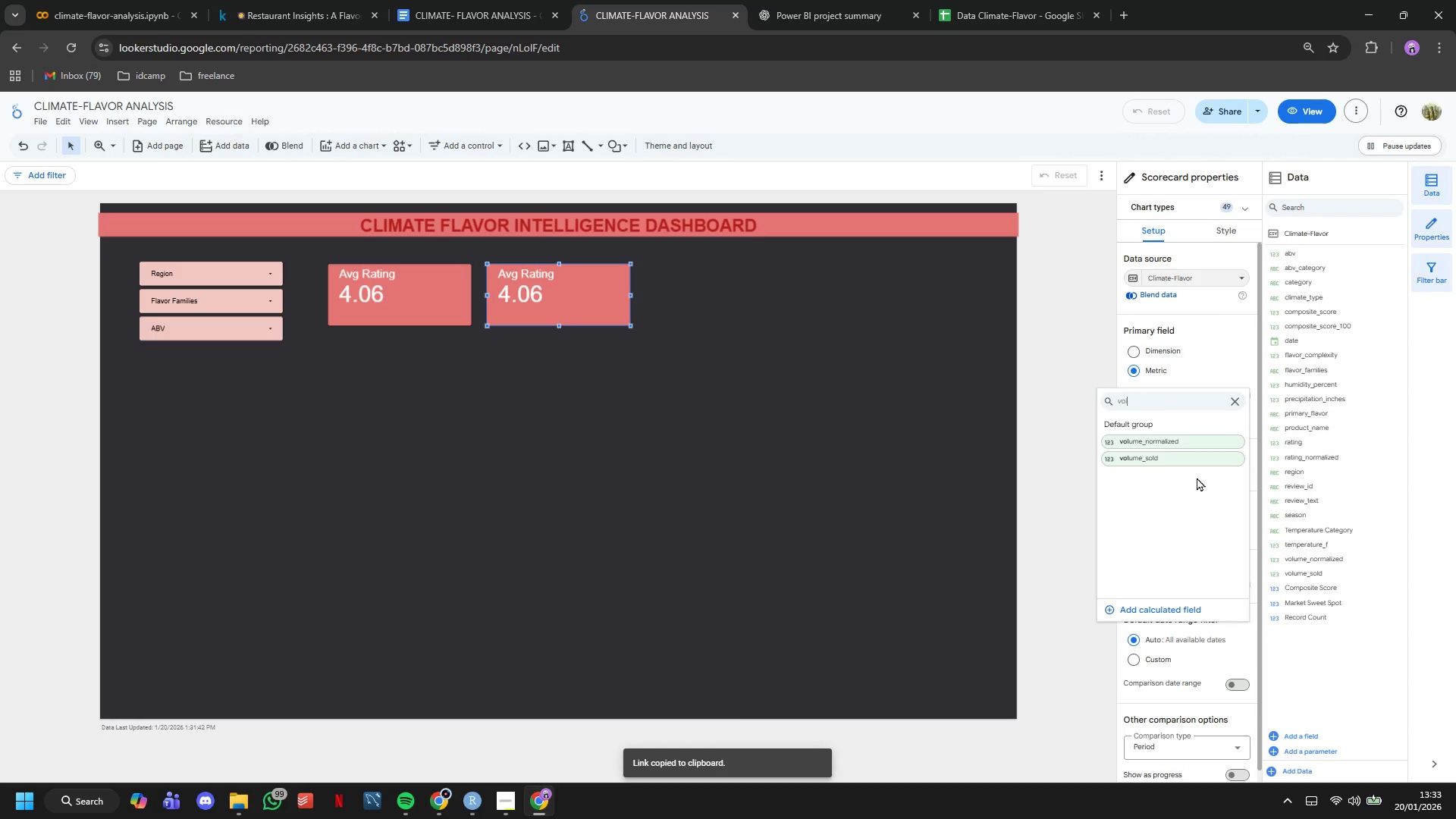 
left_click([1190, 459])
 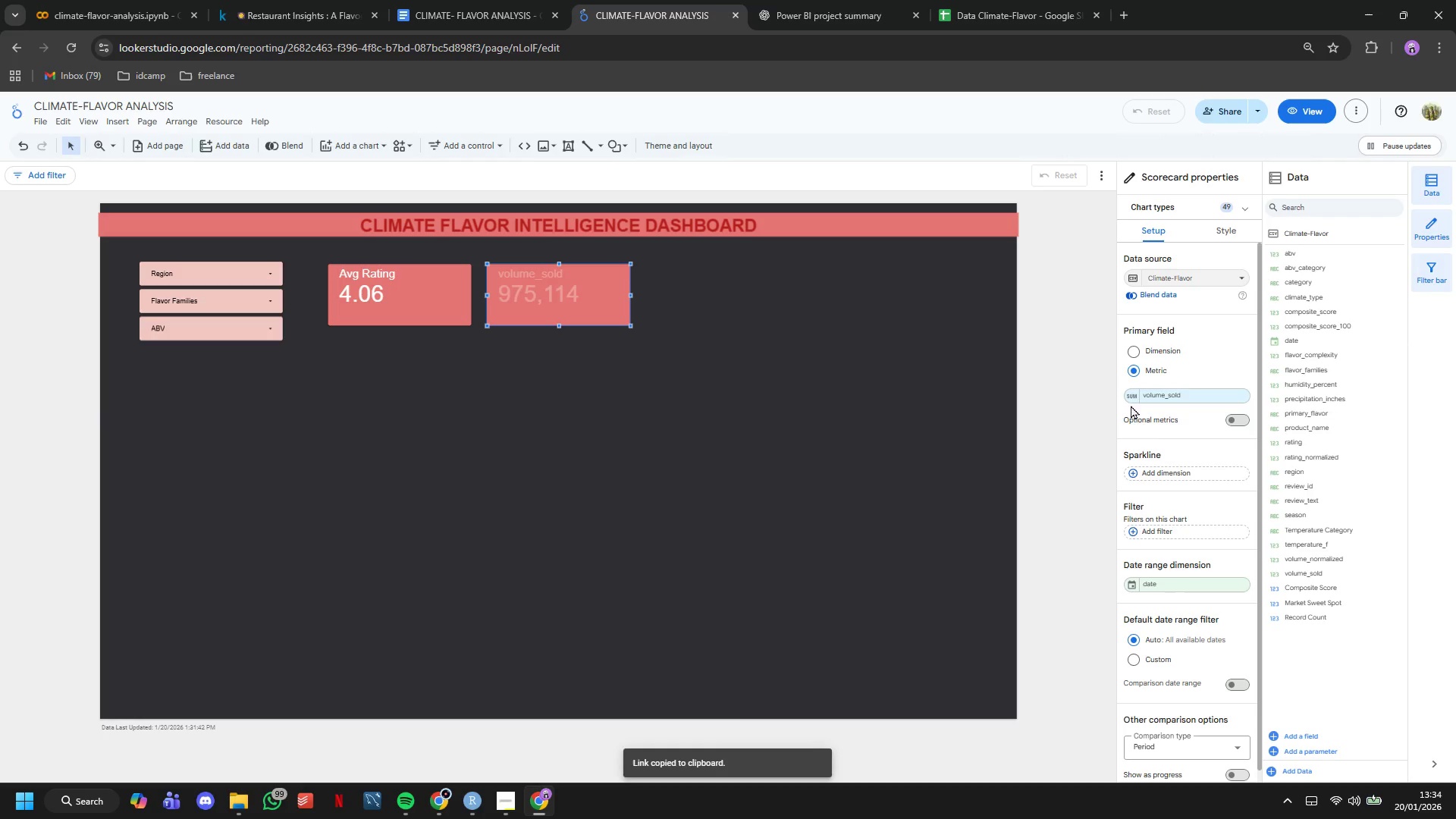 
left_click([1131, 398])
 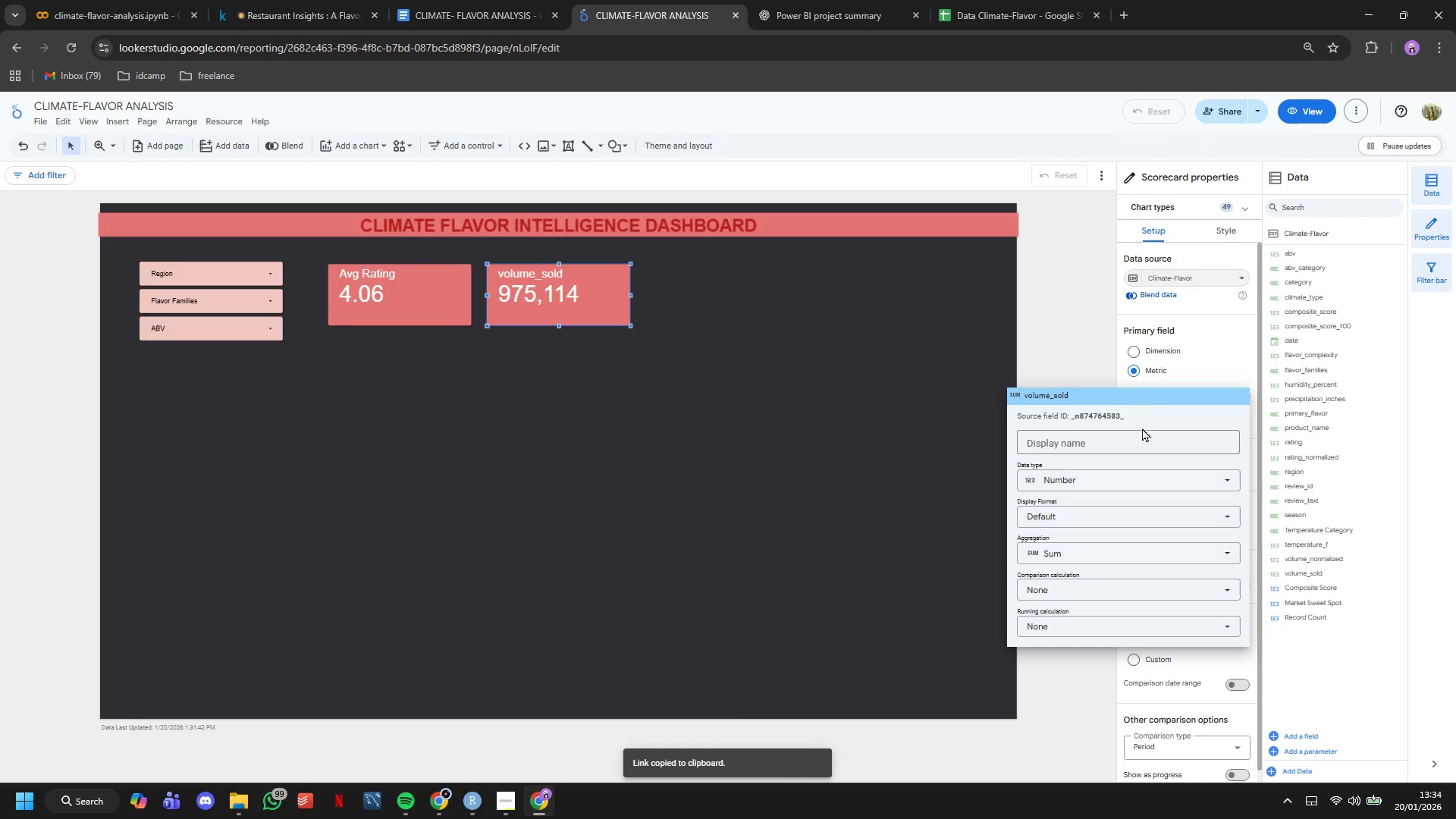 
left_click([1147, 441])
 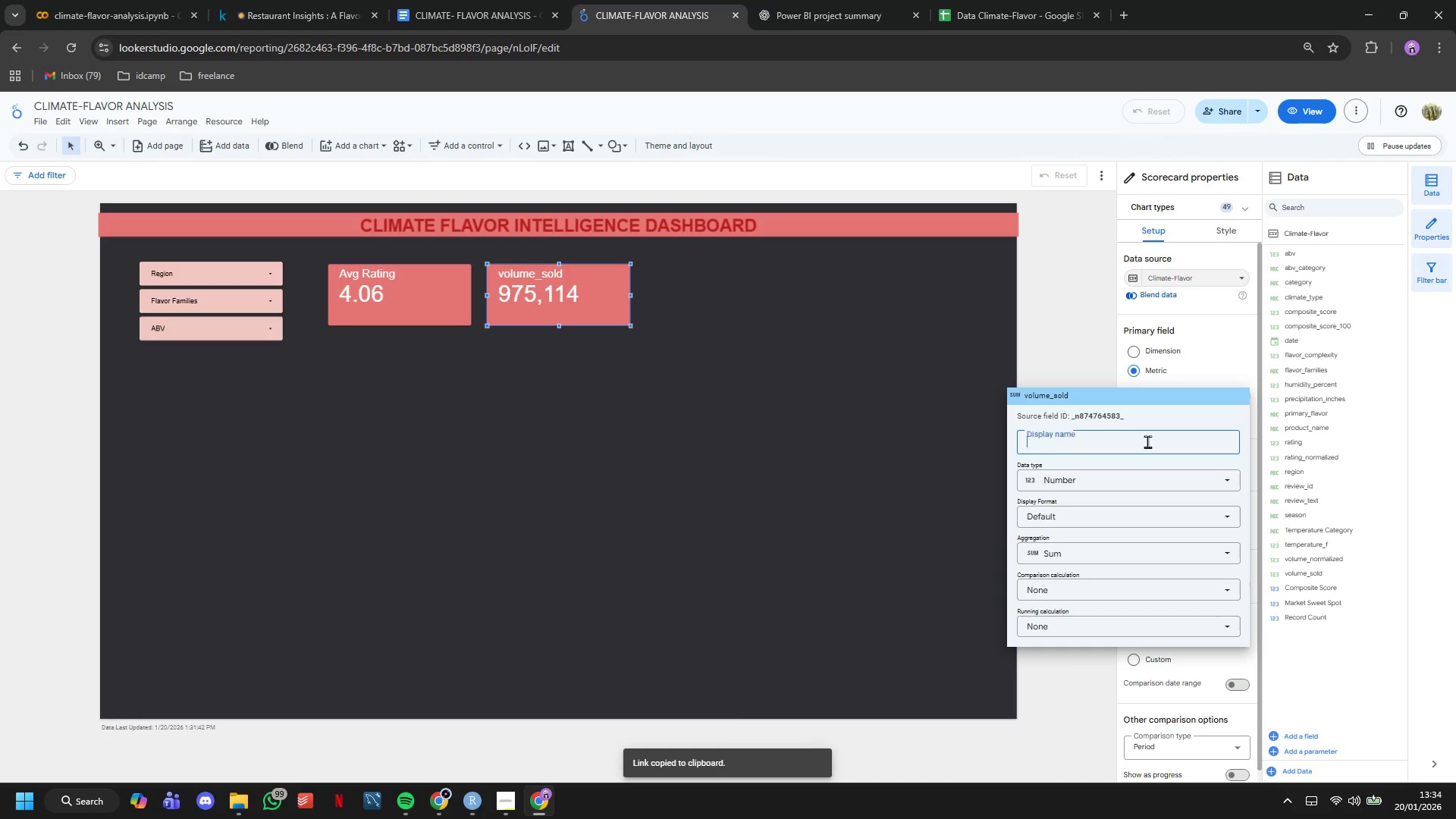 
type(Tota )
key(Backspace)
type(l Volume Sold)
 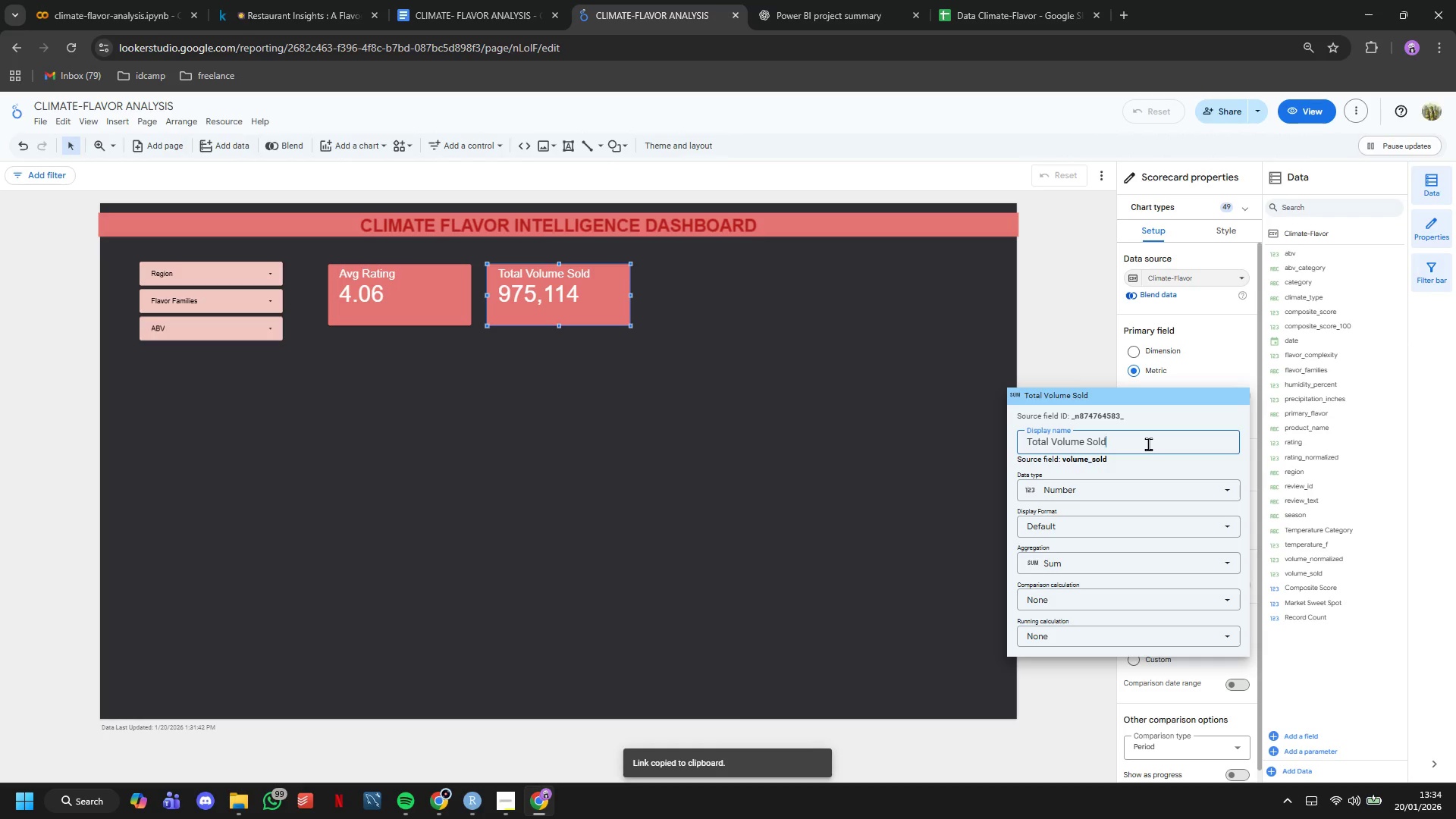 
wait(14.89)
 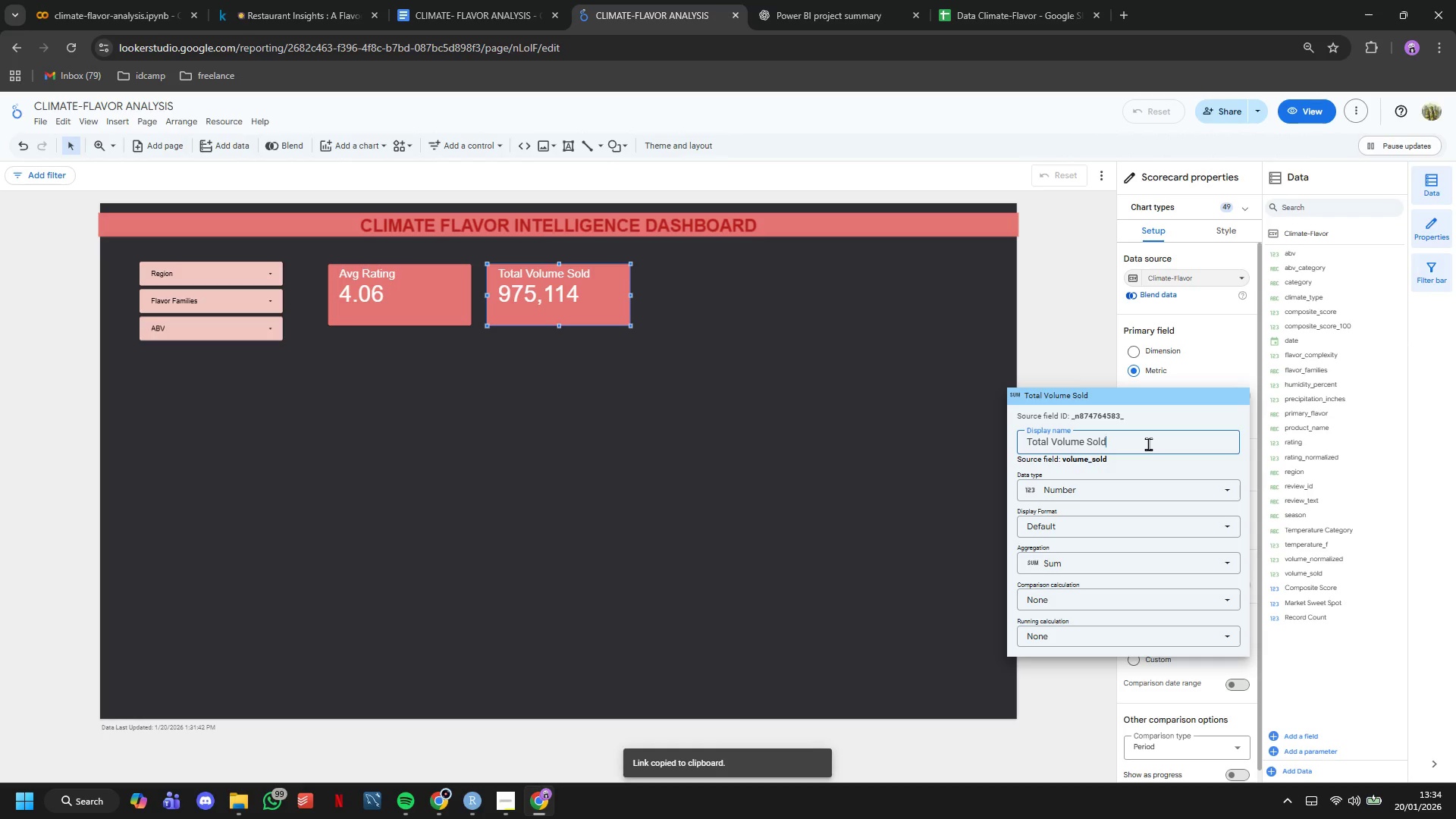 
left_click([737, 362])
 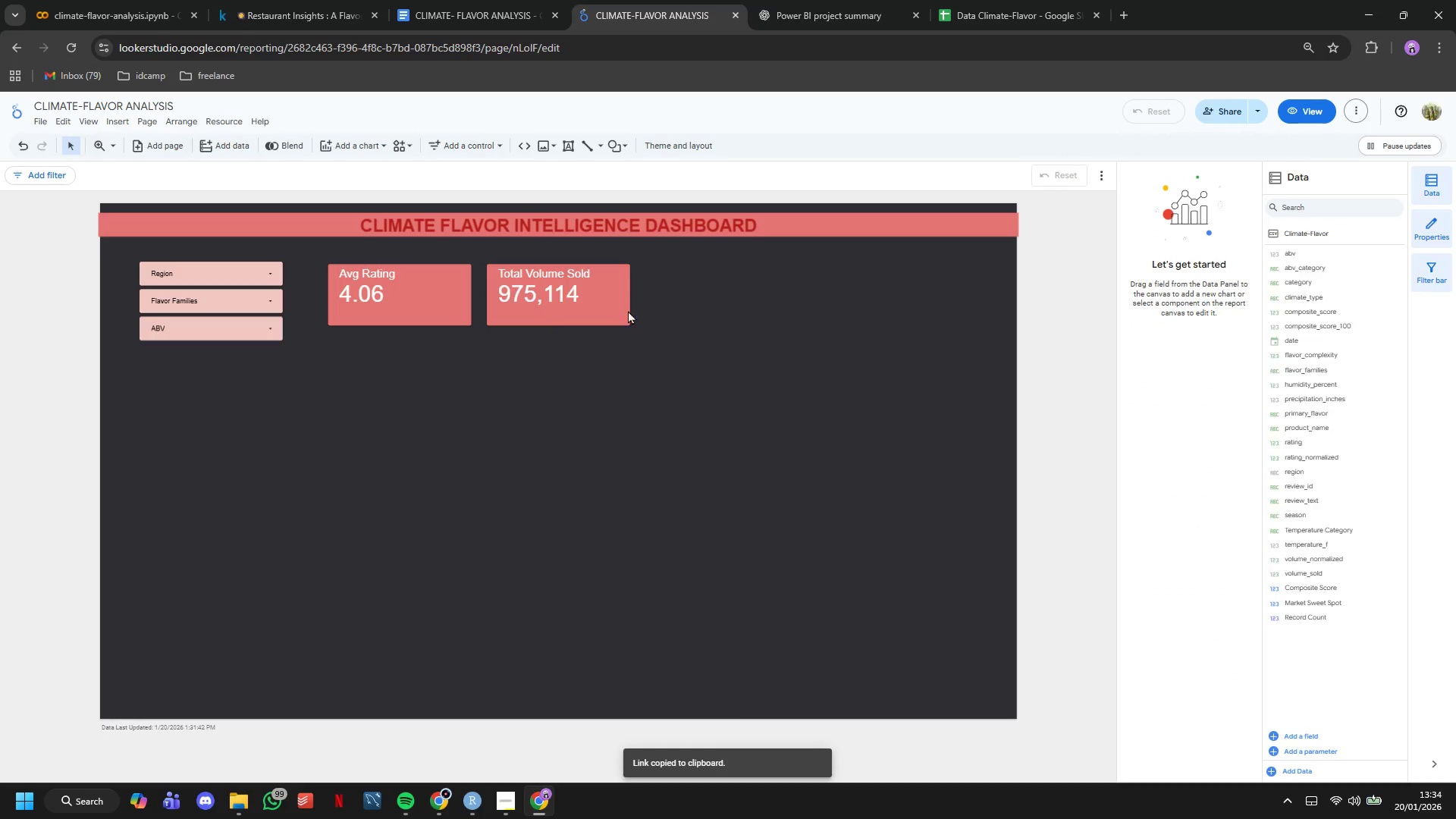 
double_click([595, 293])
 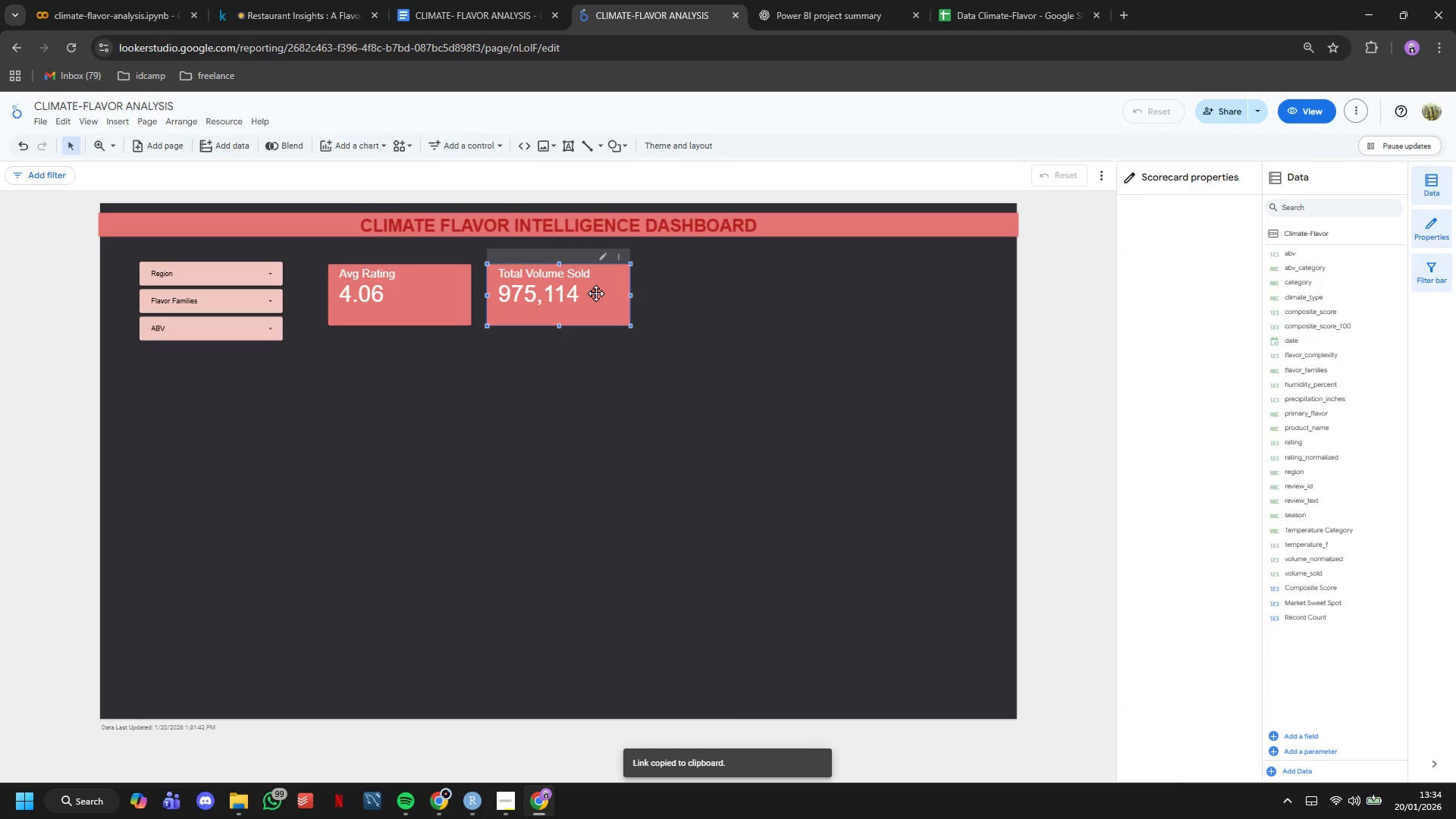 
key(Control+C)
 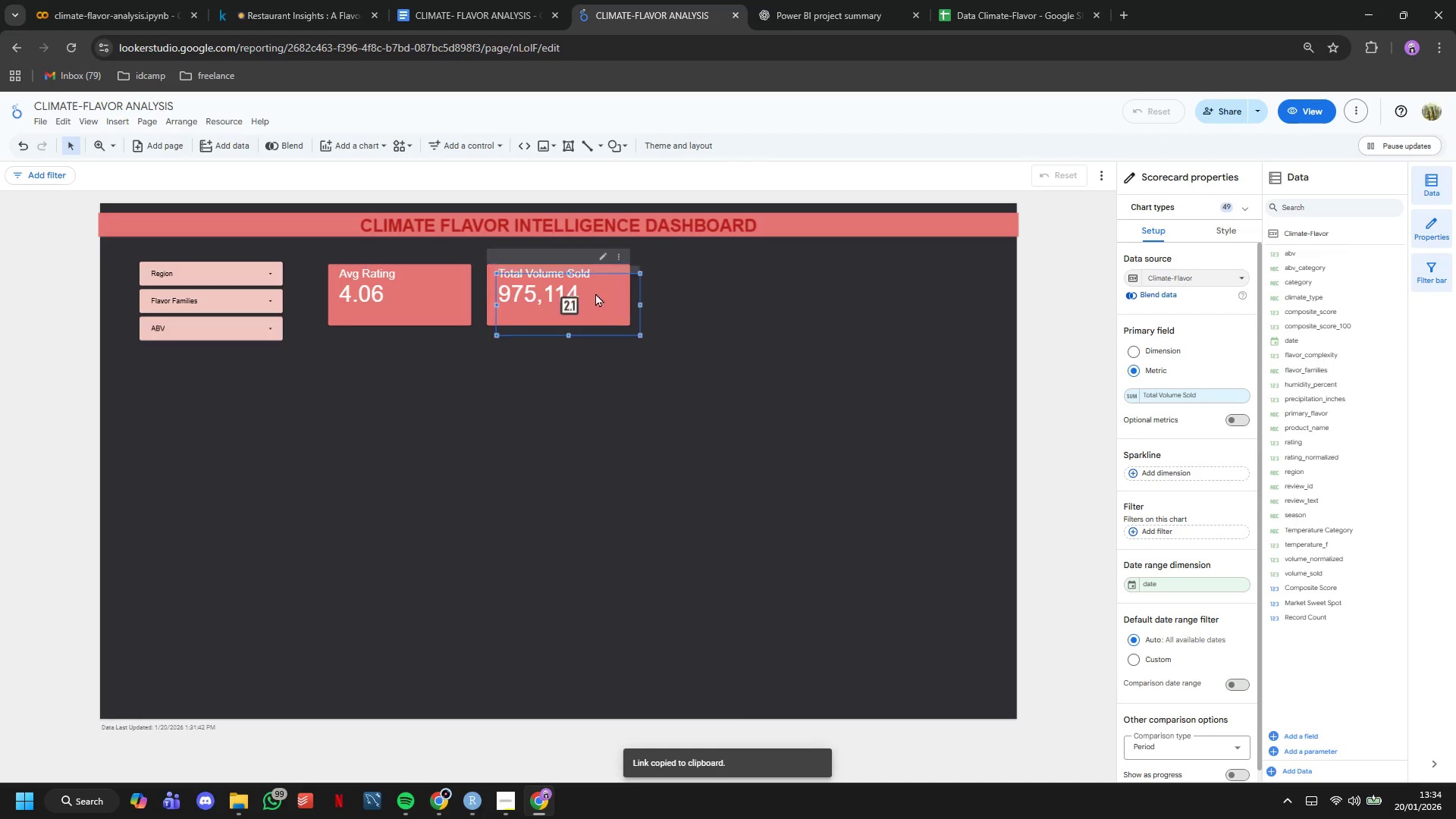 
key(Control+V)
 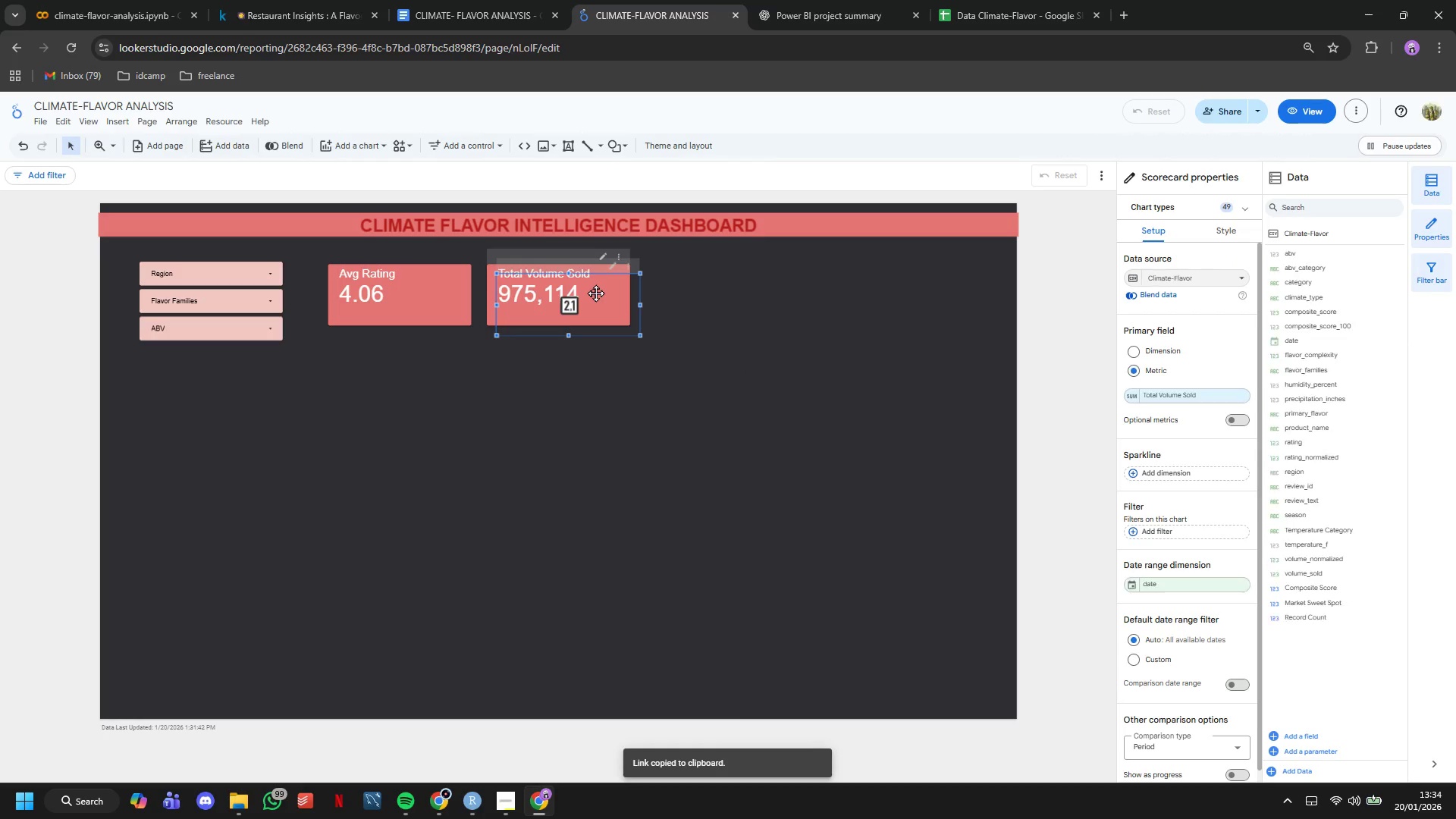 
left_click_drag(start_coordinate=[595, 293], to_coordinate=[739, 284])
 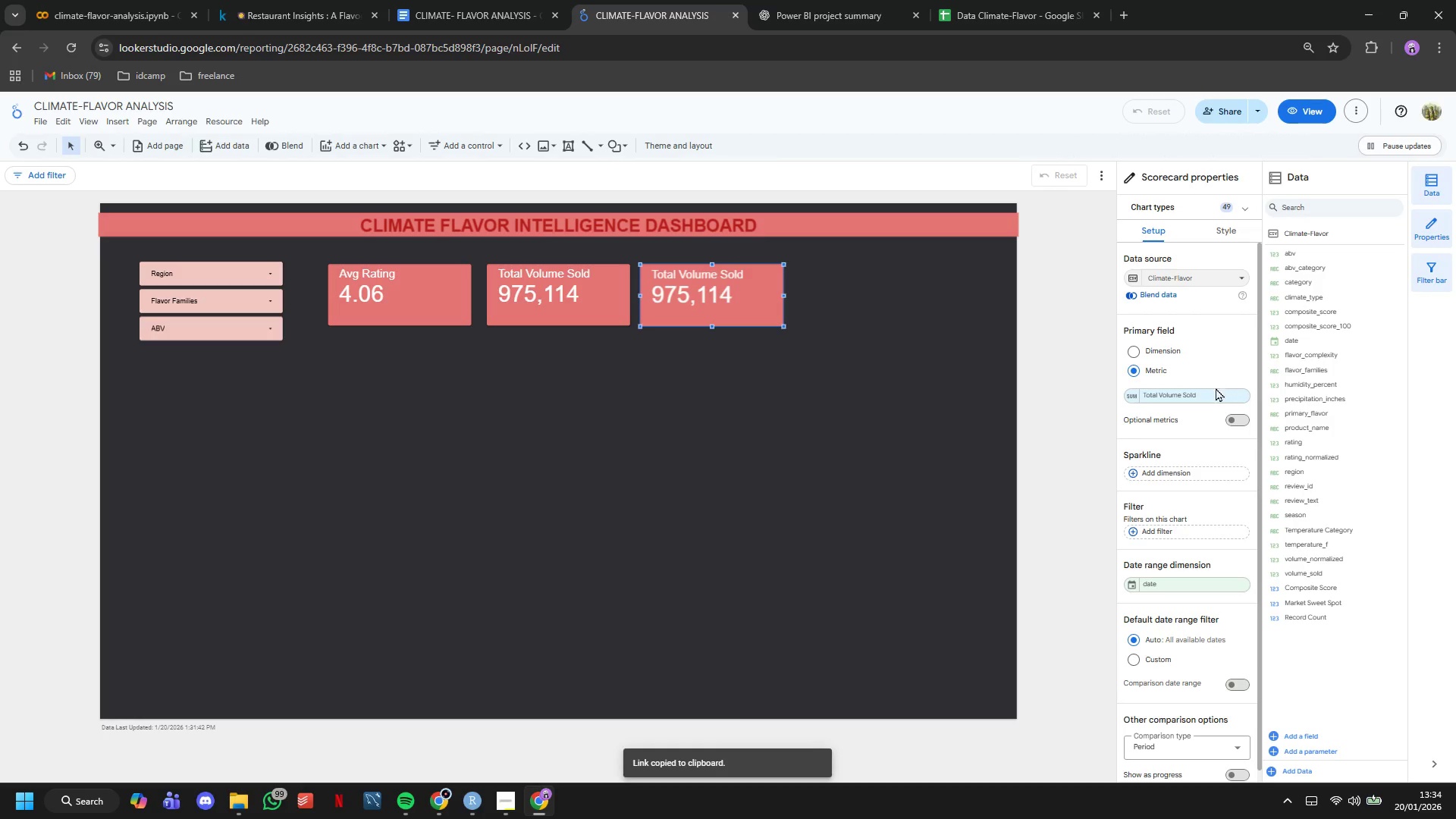 
left_click([1207, 395])
 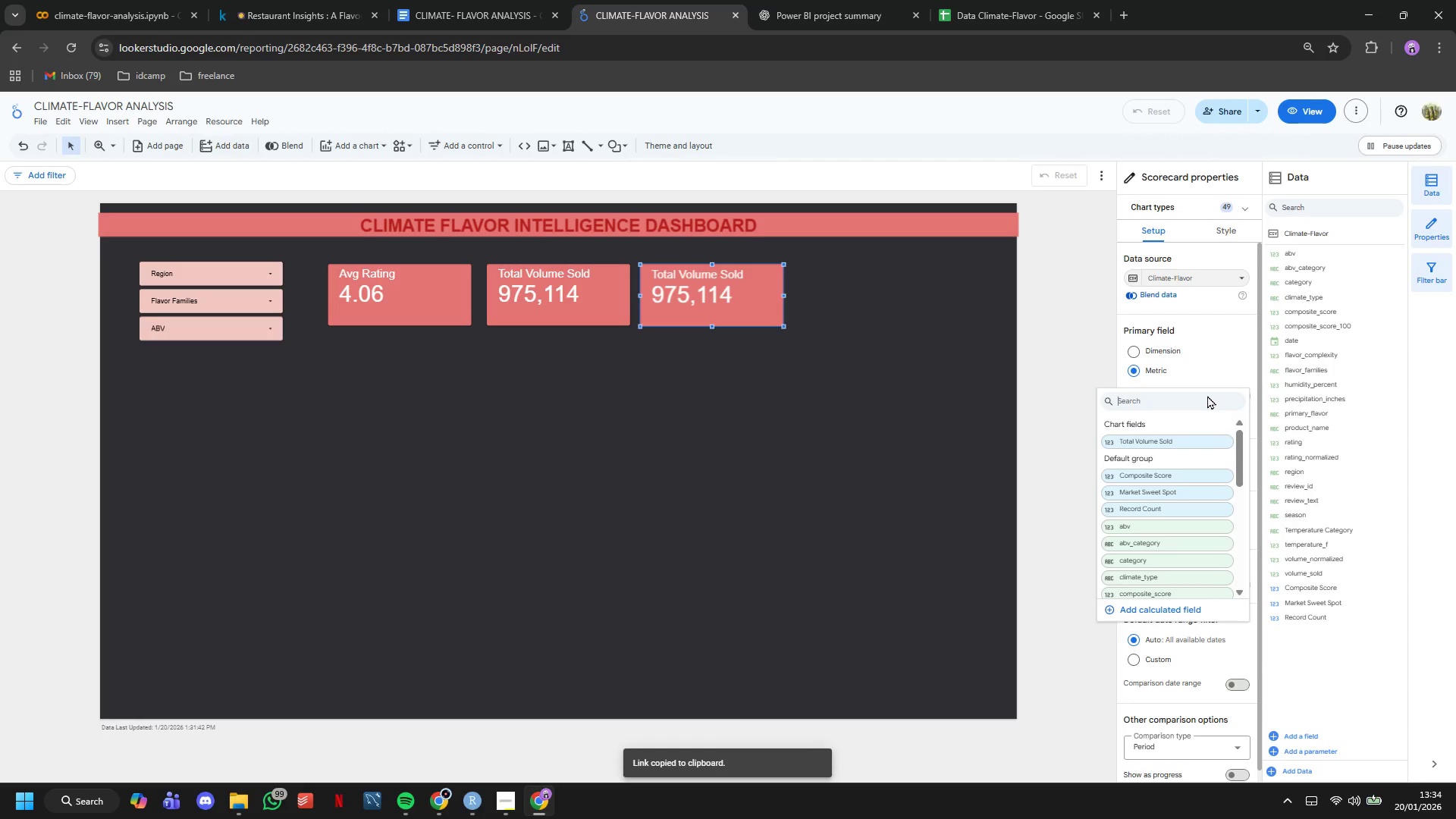 
type(re)
 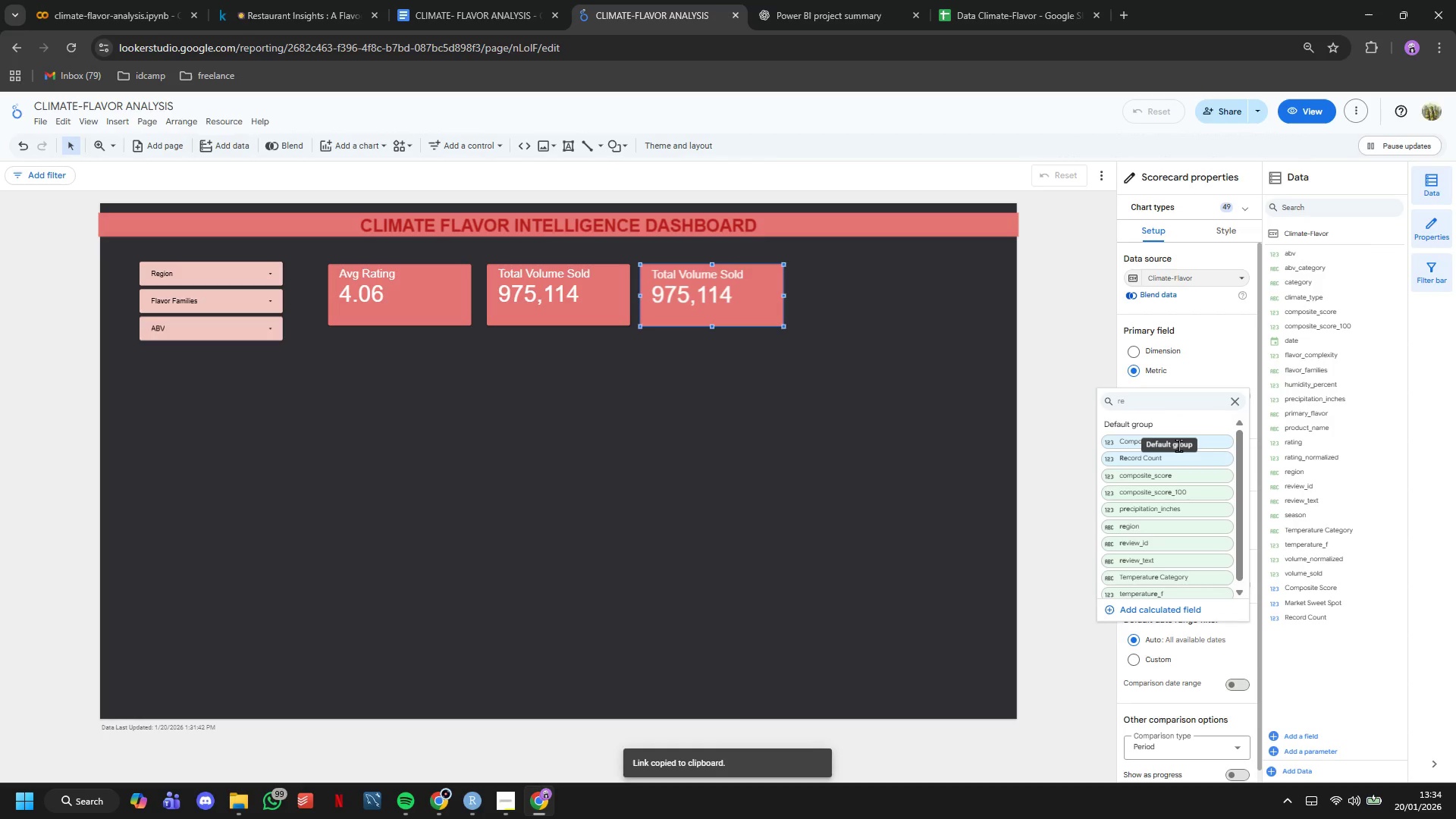 
key(V)
 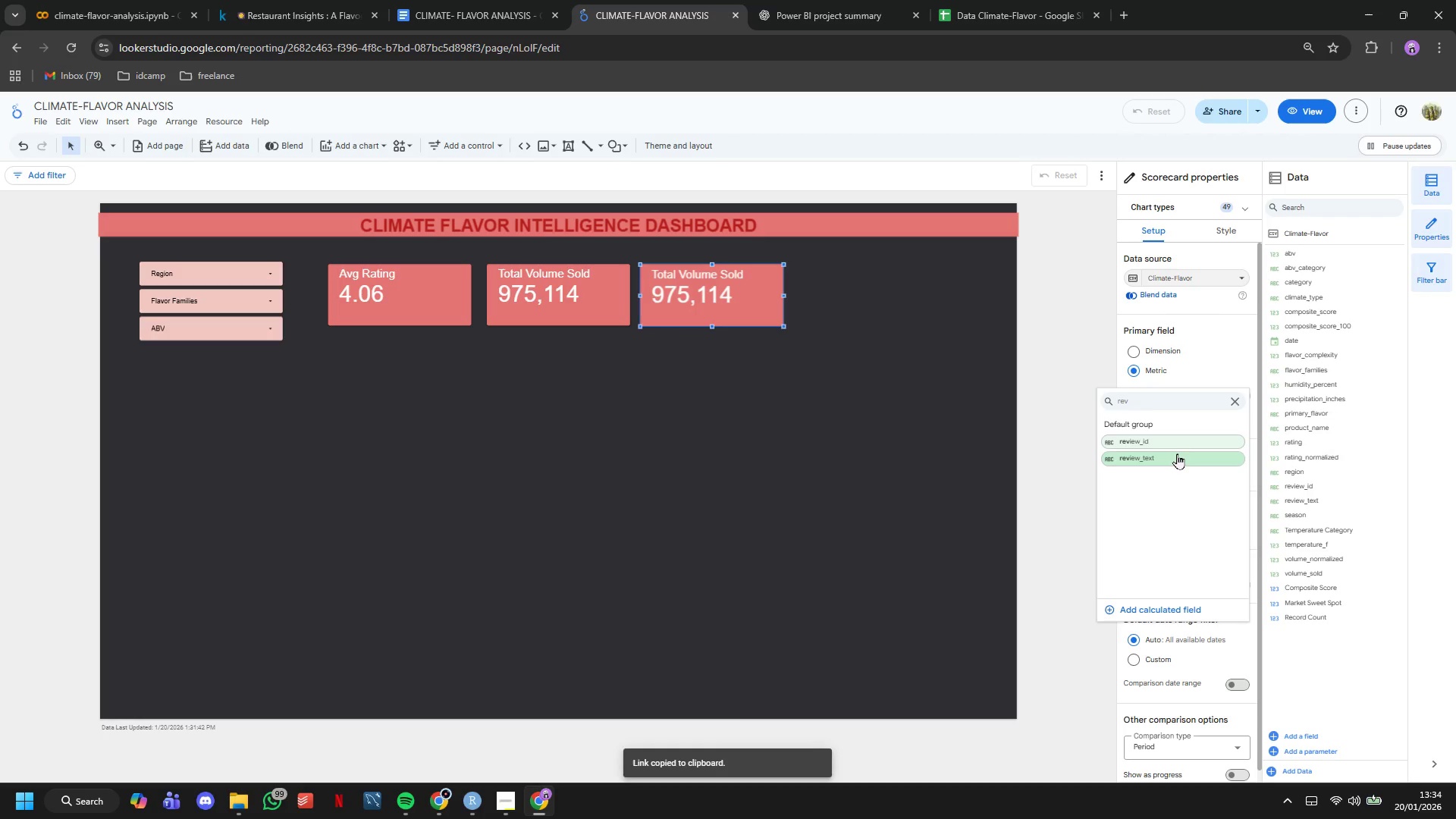 
left_click([1170, 443])
 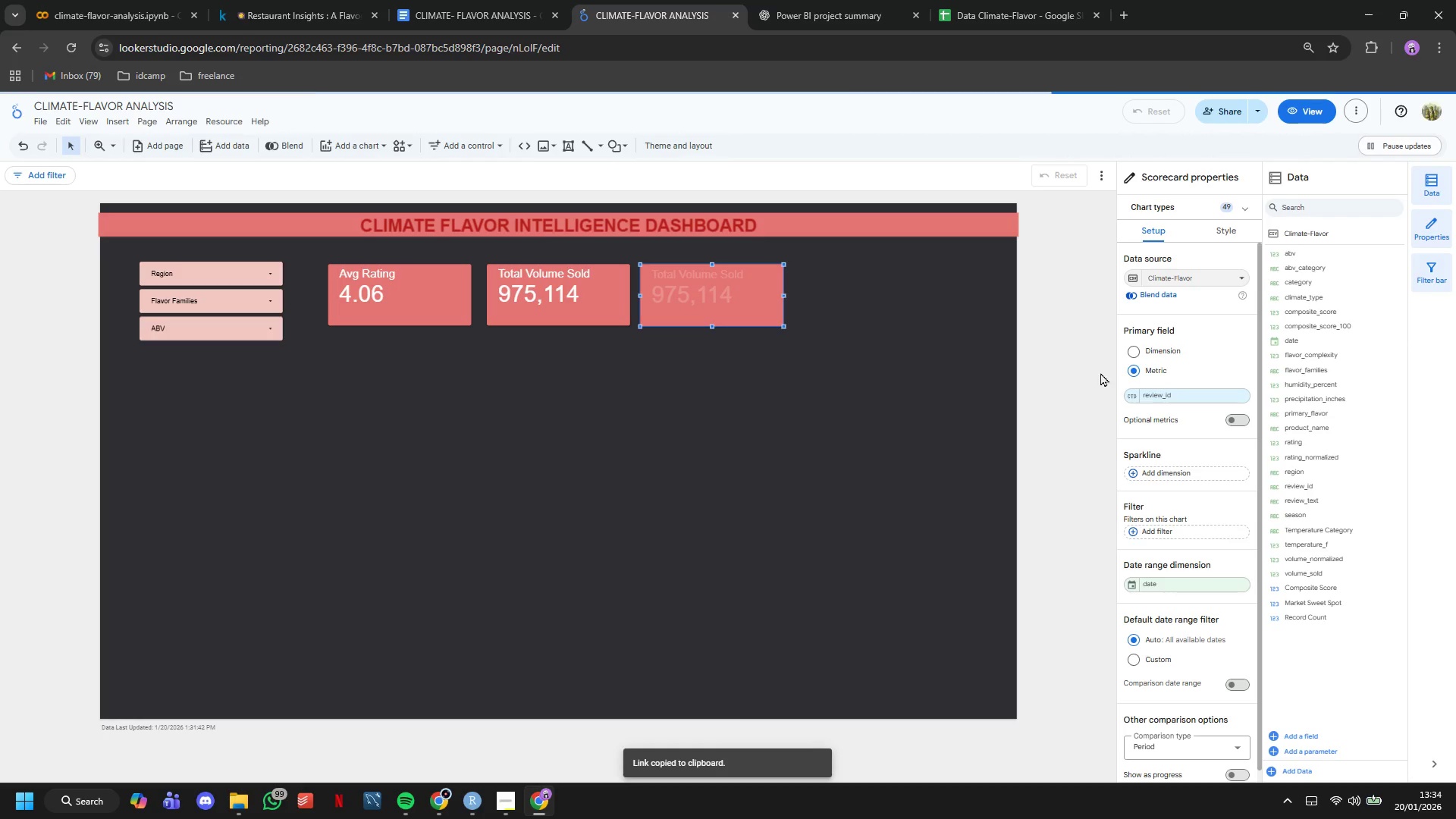 
left_click([1127, 399])
 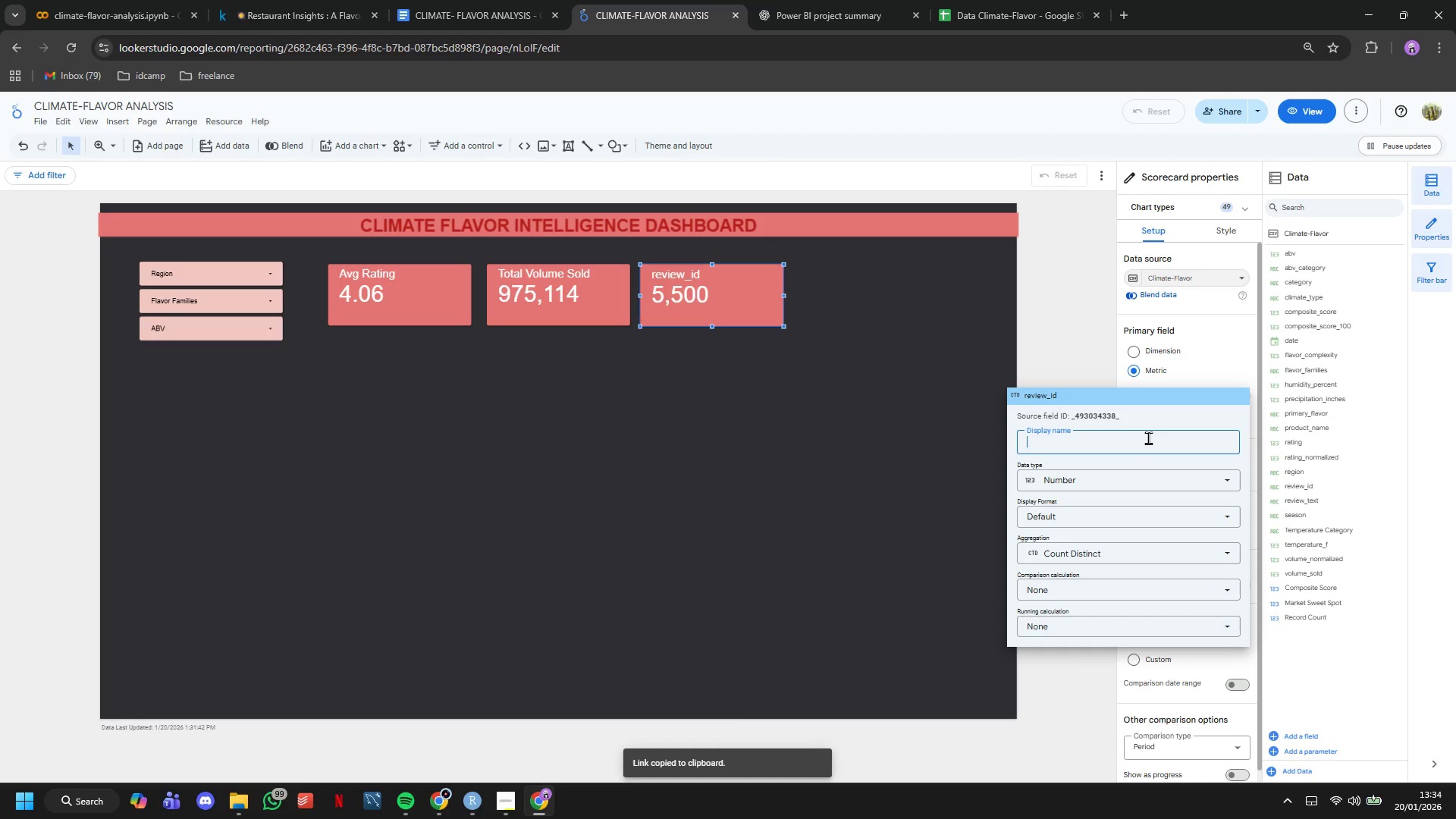 
type(Total Reviews)
 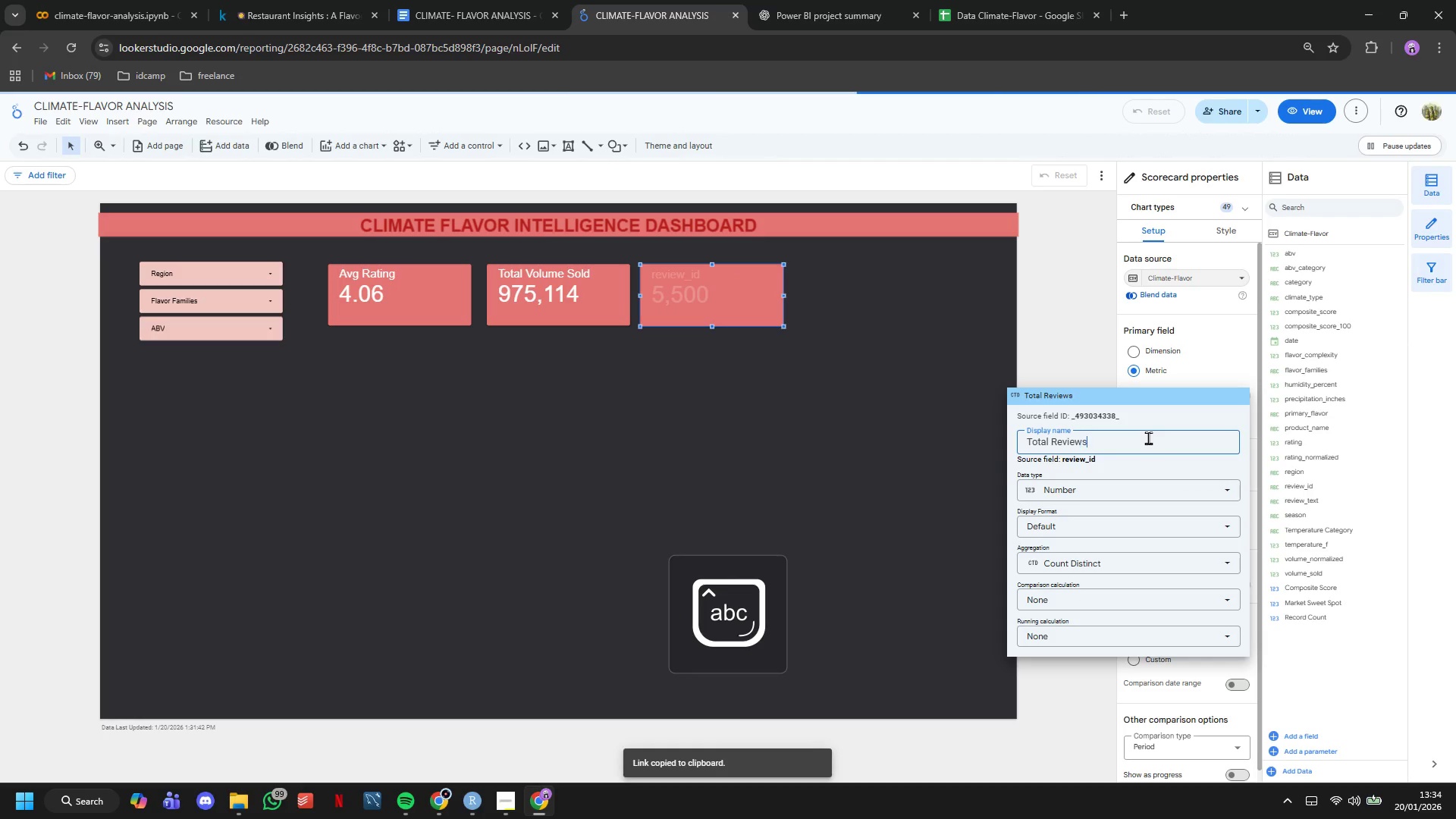 
key(Enter)
 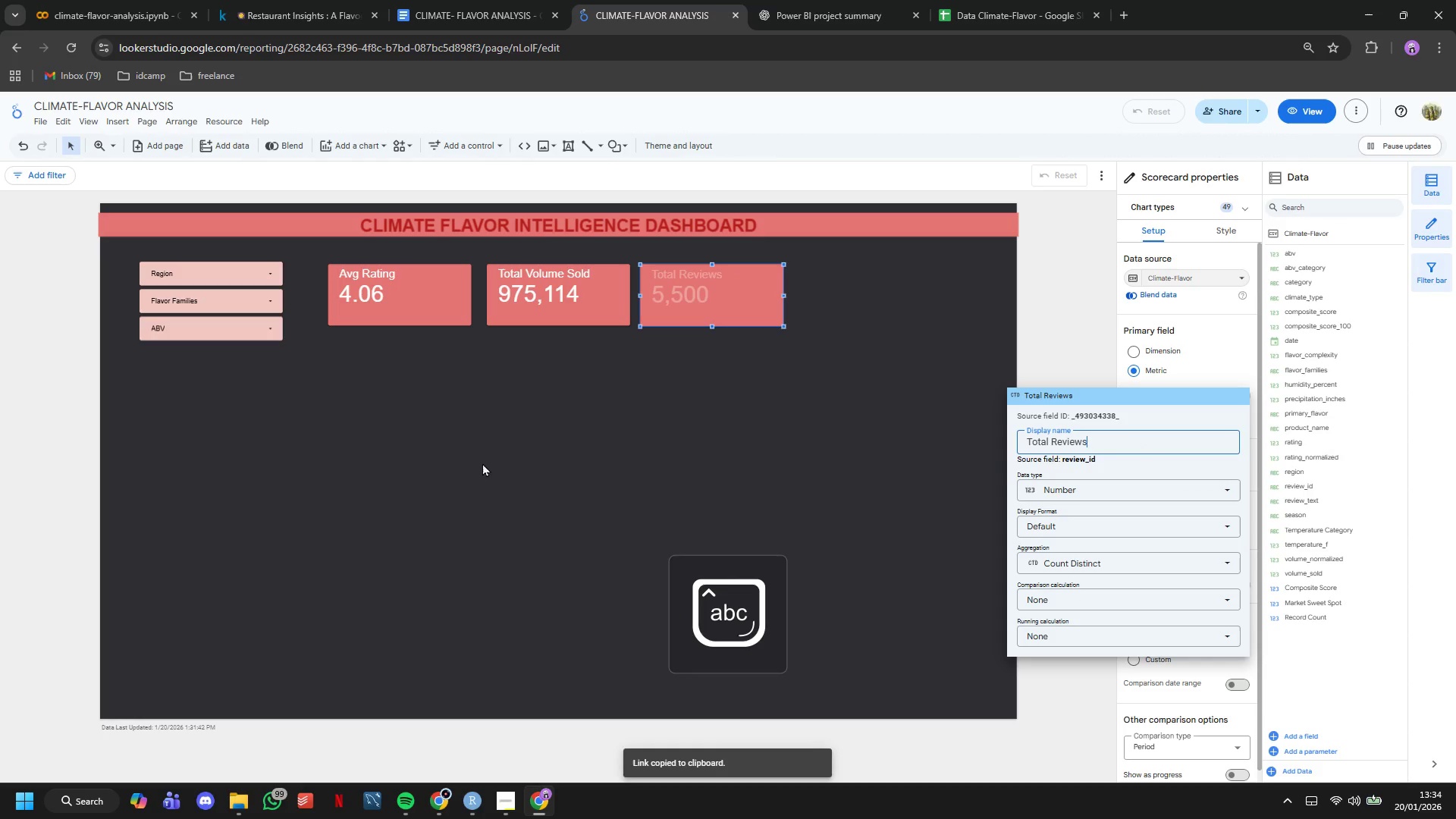 
left_click([641, 444])
 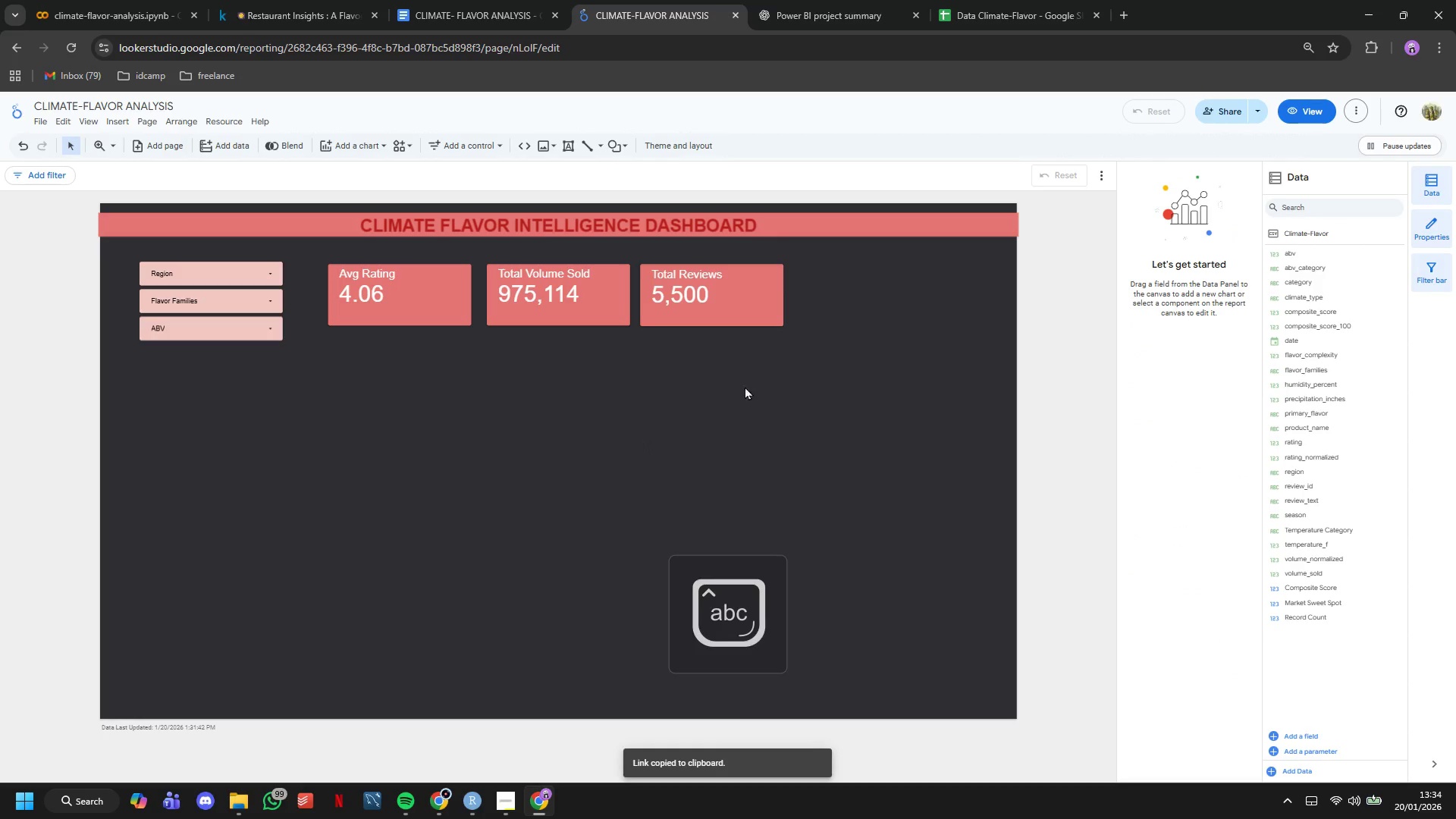 
left_click_drag(start_coordinate=[836, 361], to_coordinate=[326, 284])
 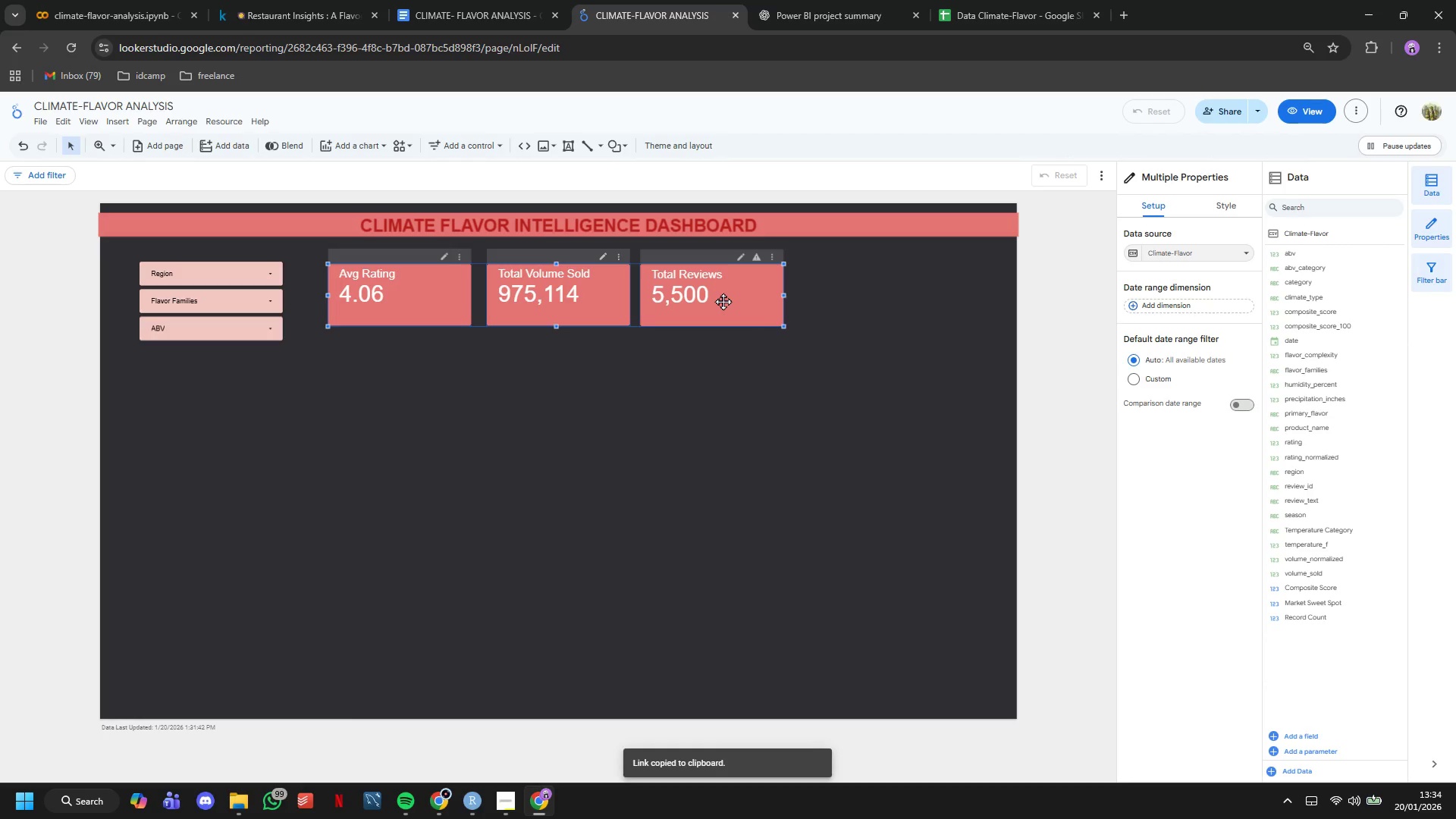 
left_click([725, 377])
 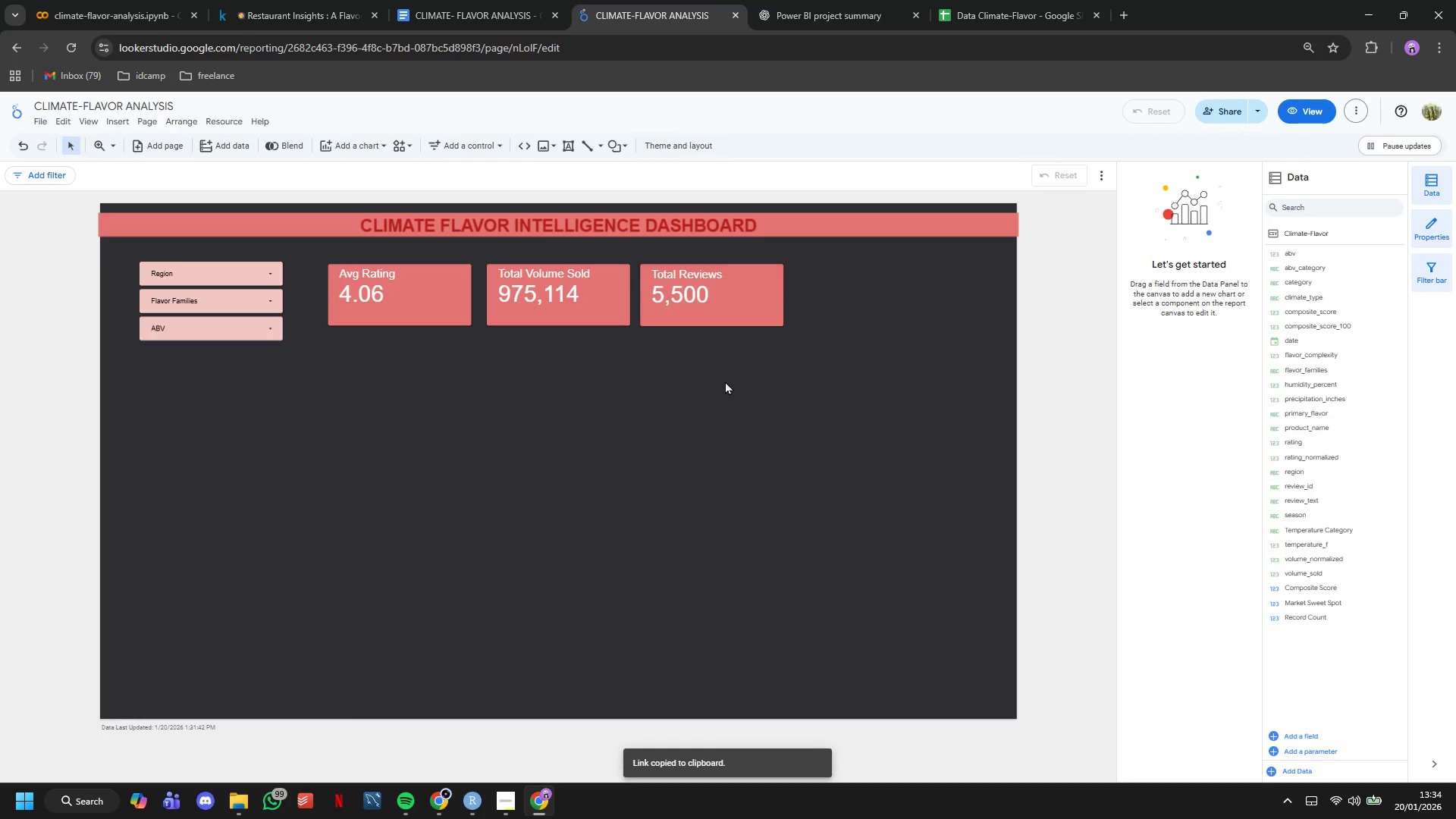 
wait(5.47)
 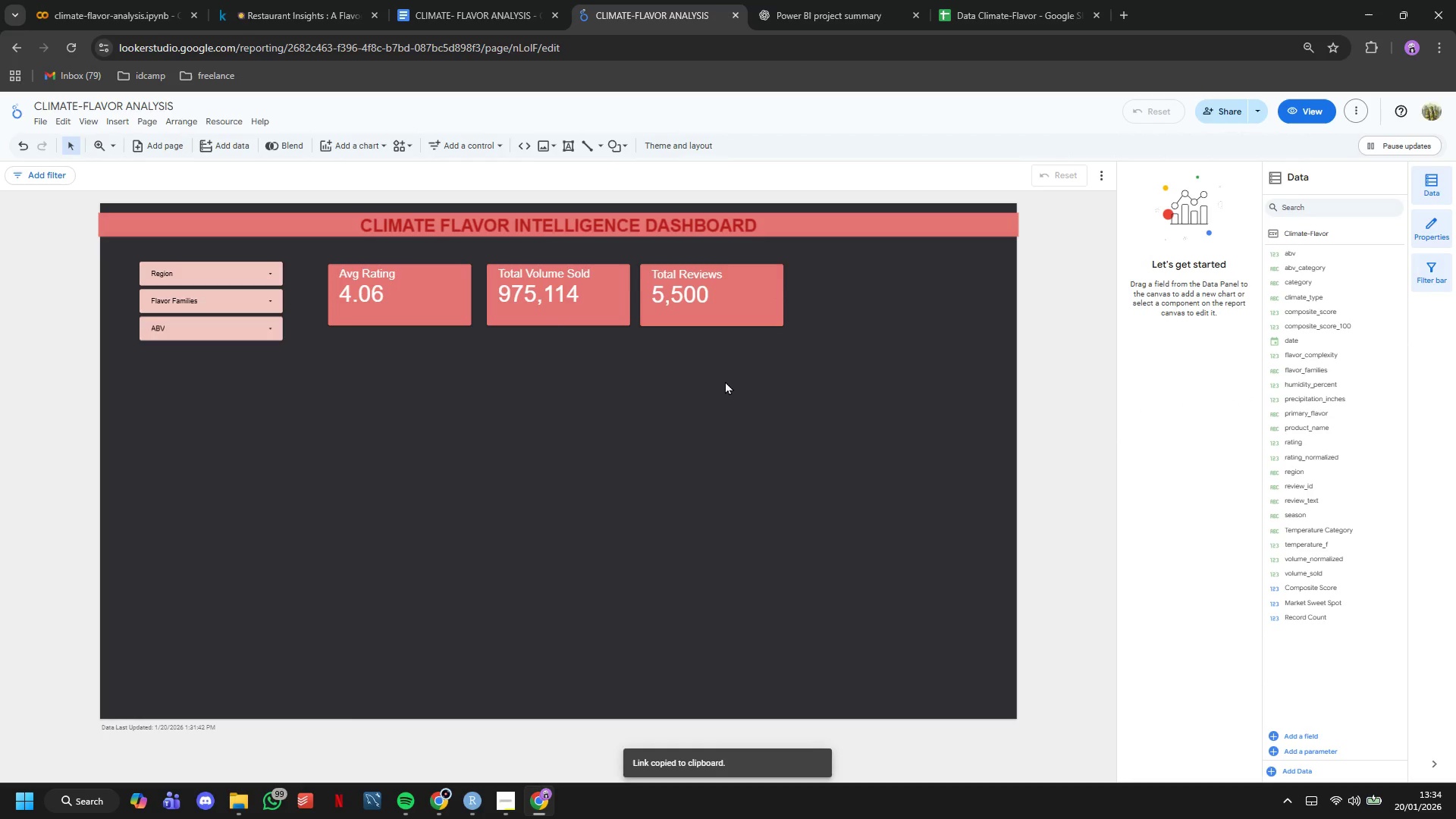 
left_click([372, 147])
 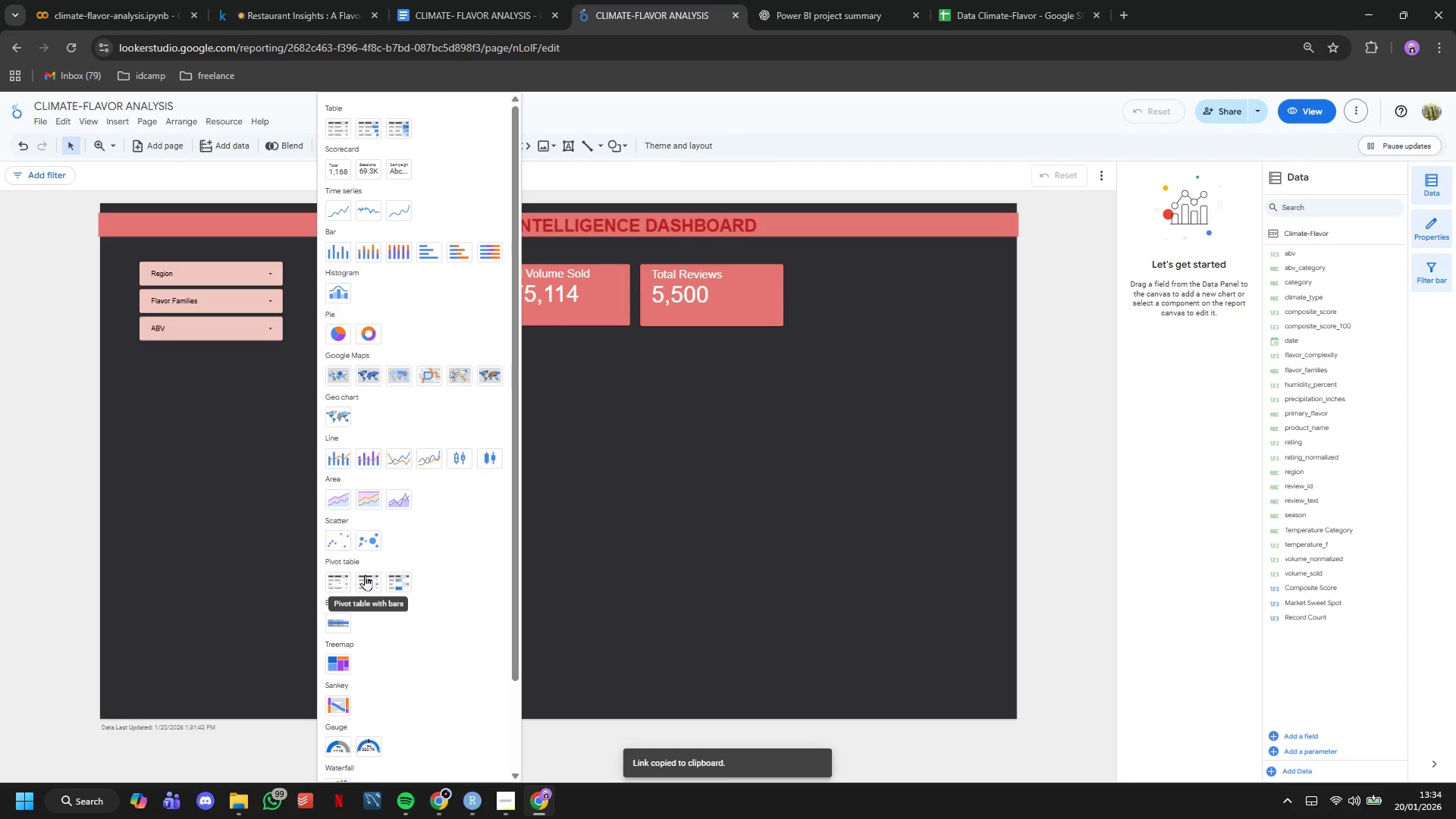 
left_click([391, 576])
 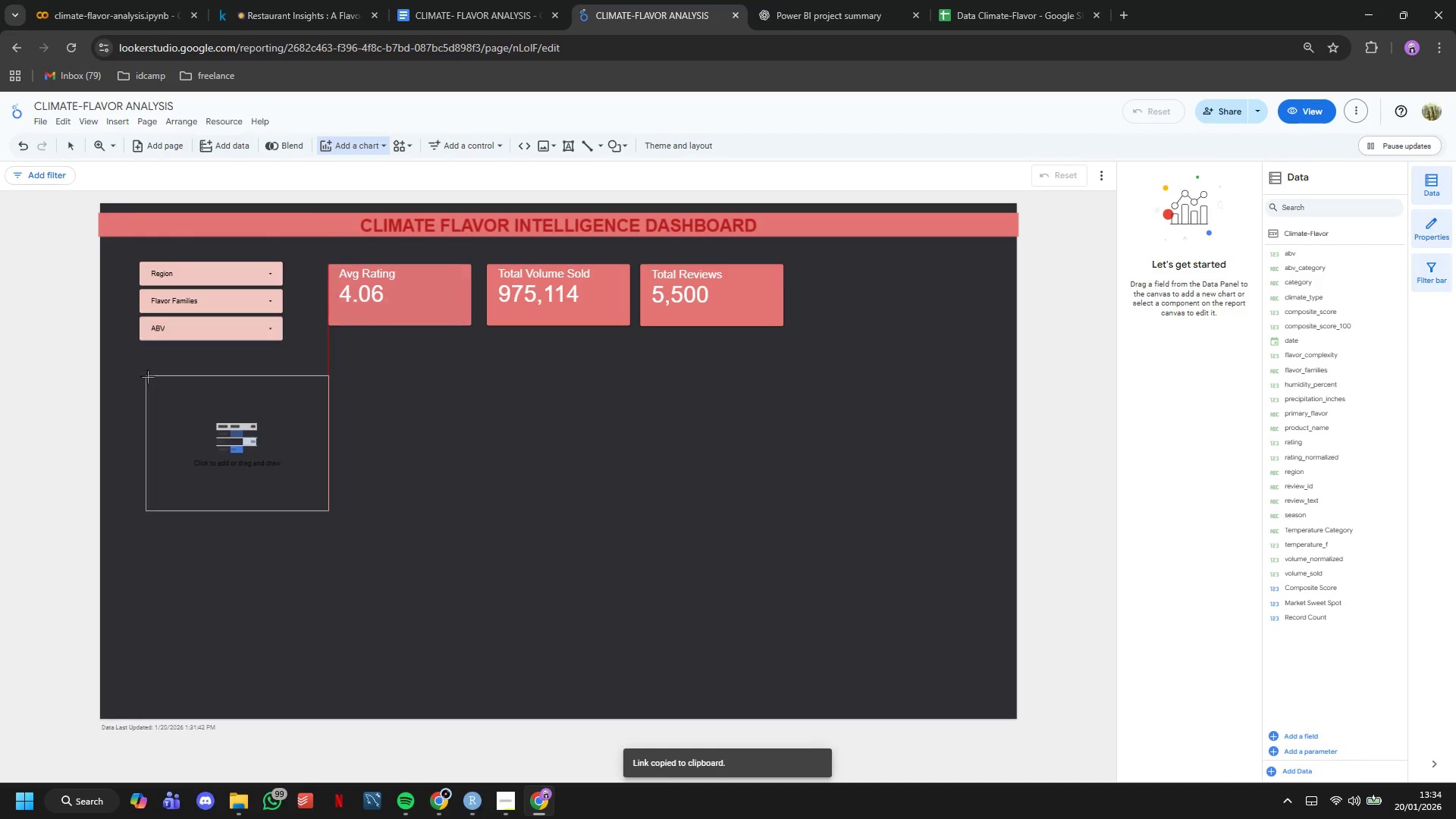 
left_click([143, 375])
 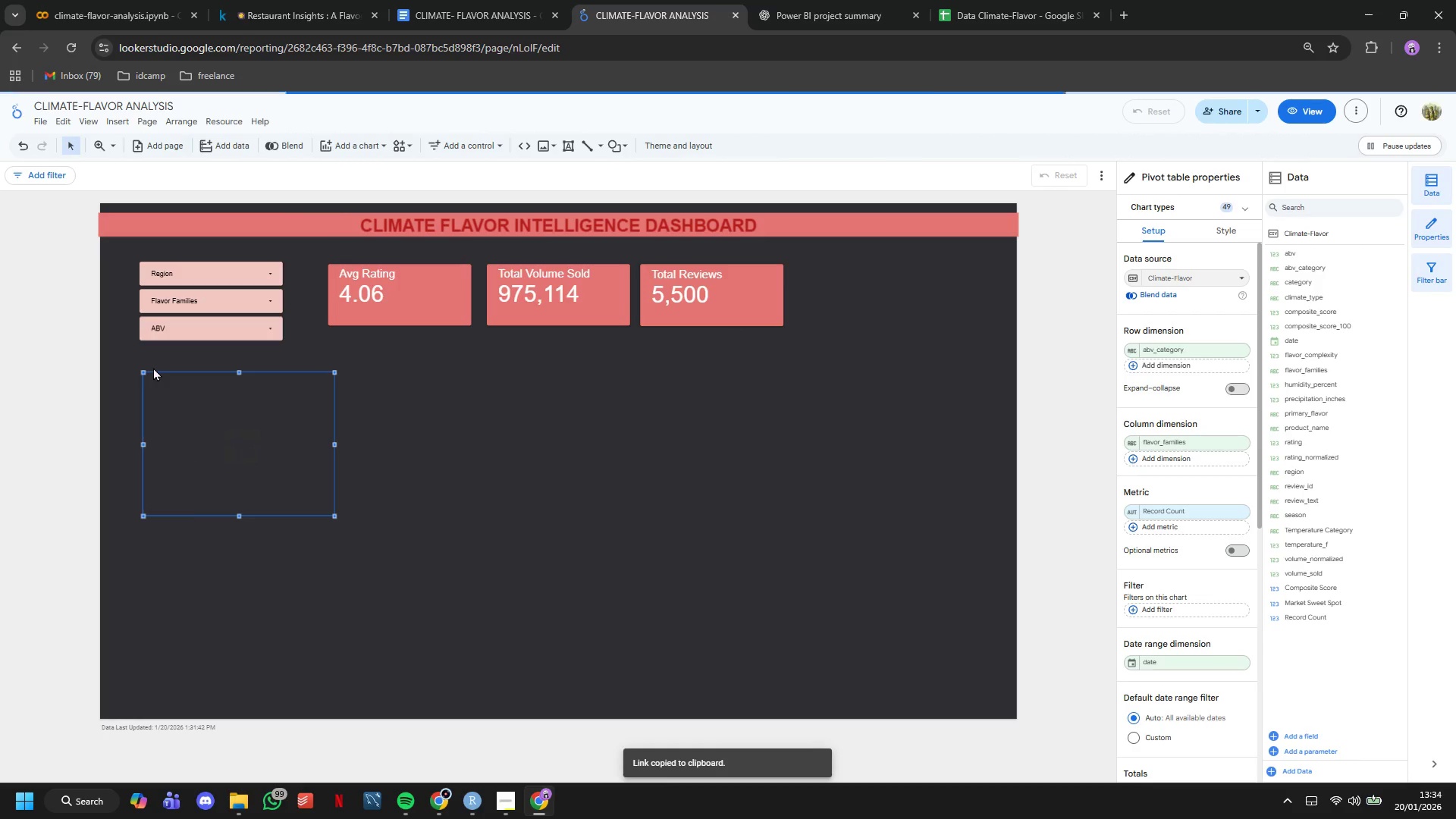 
wait(5.61)
 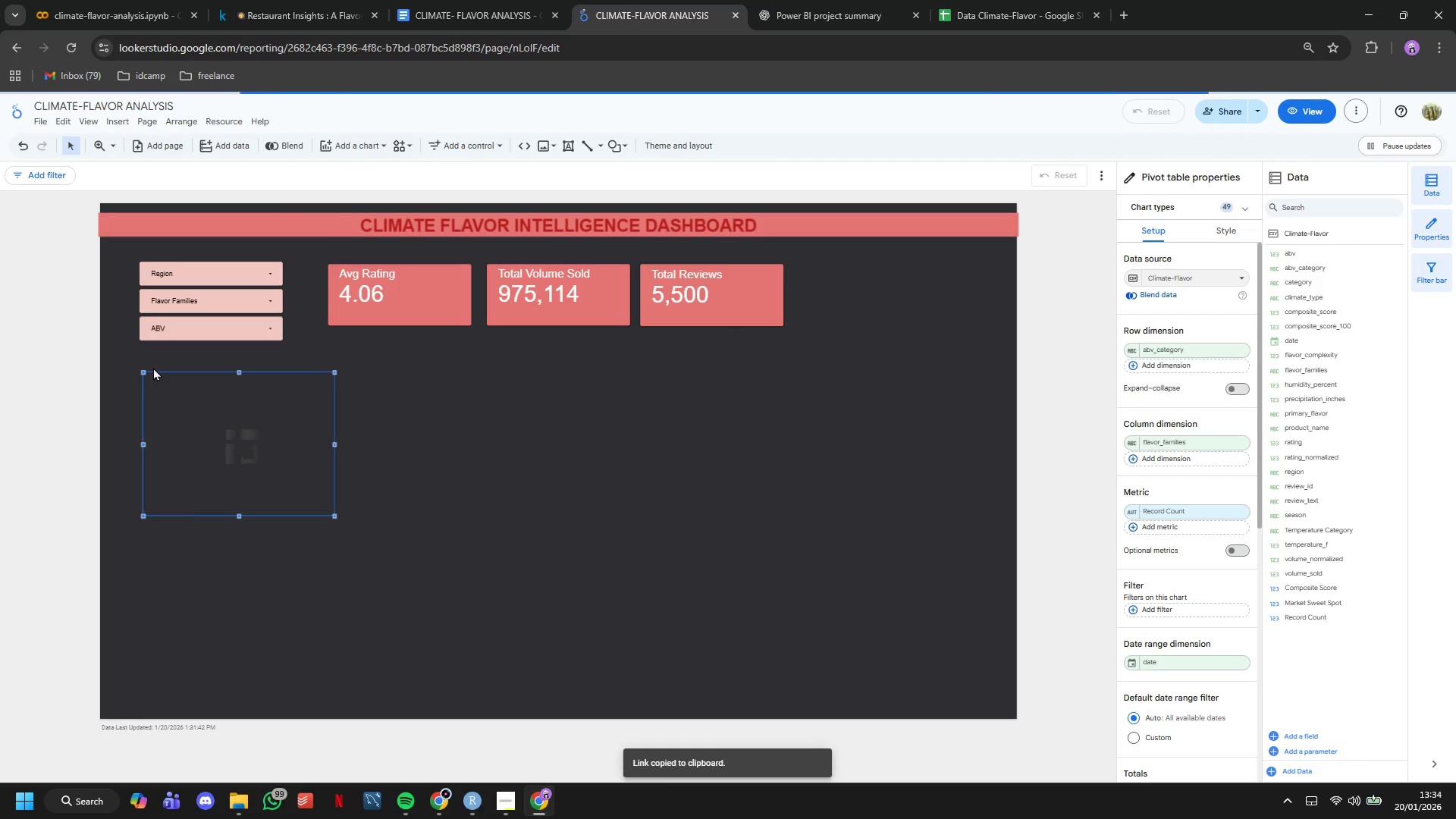 
left_click_drag(start_coordinate=[334, 513], to_coordinate=[403, 636])
 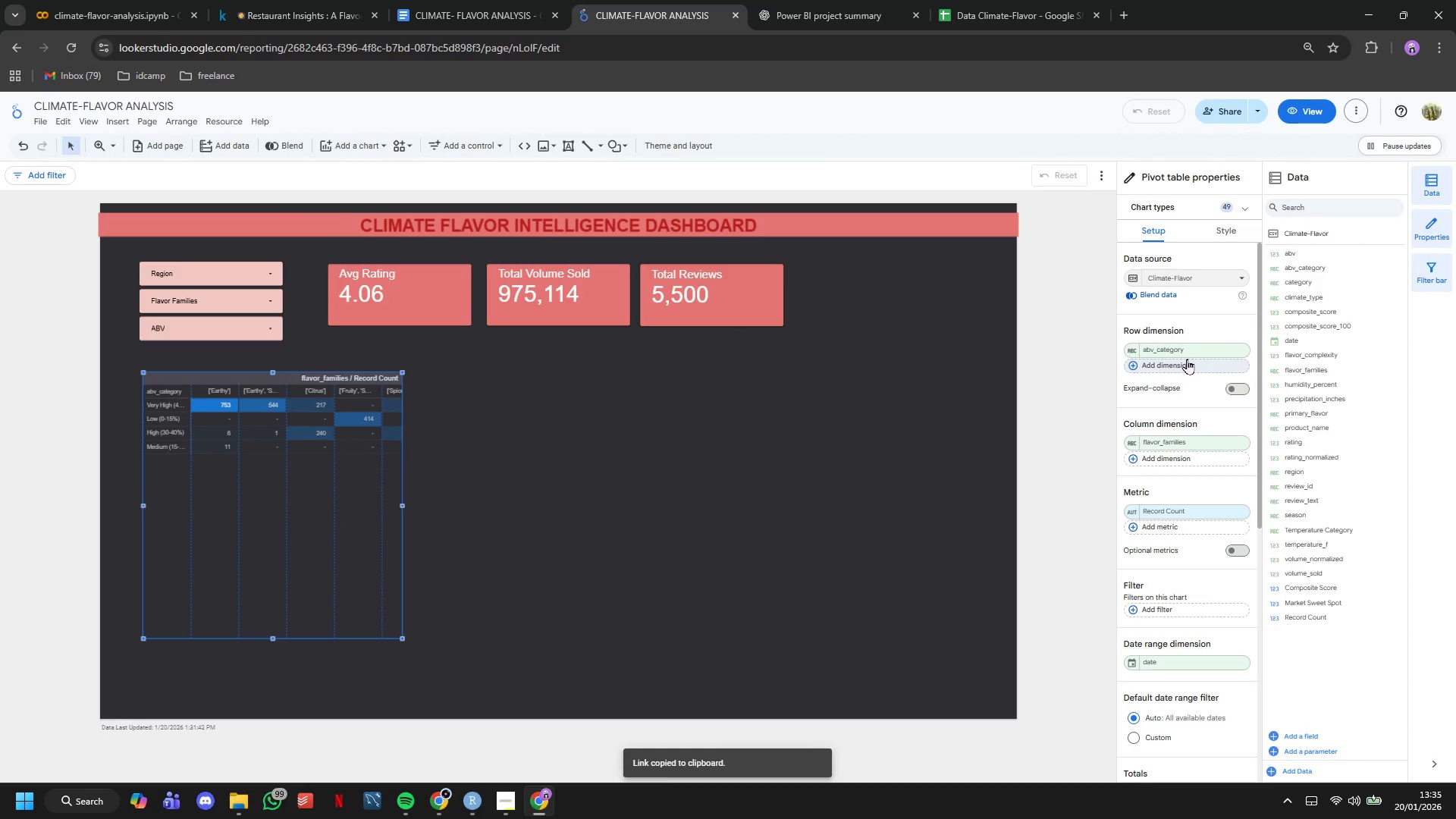 
left_click([1186, 354])
 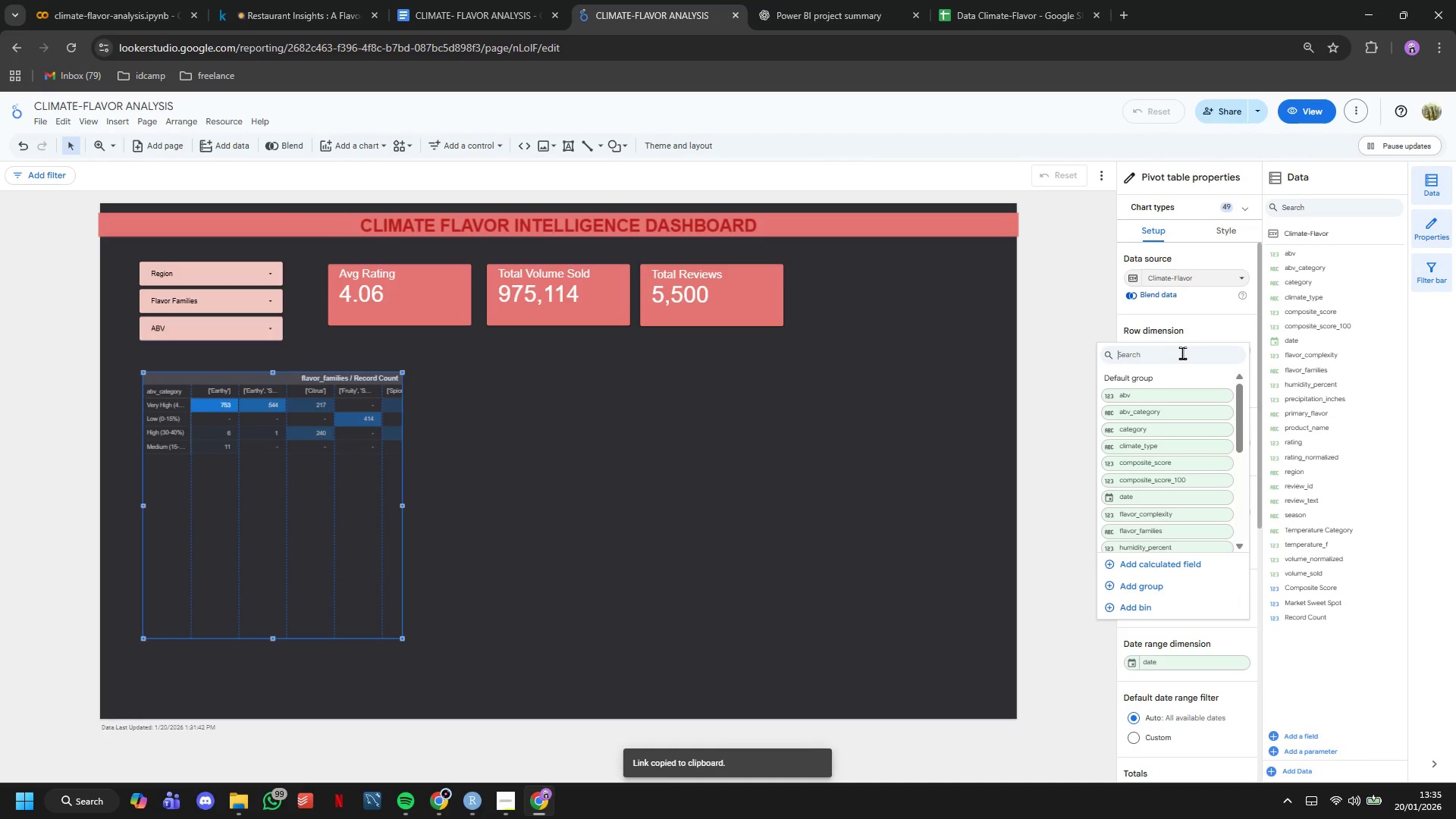 
type(reg)
 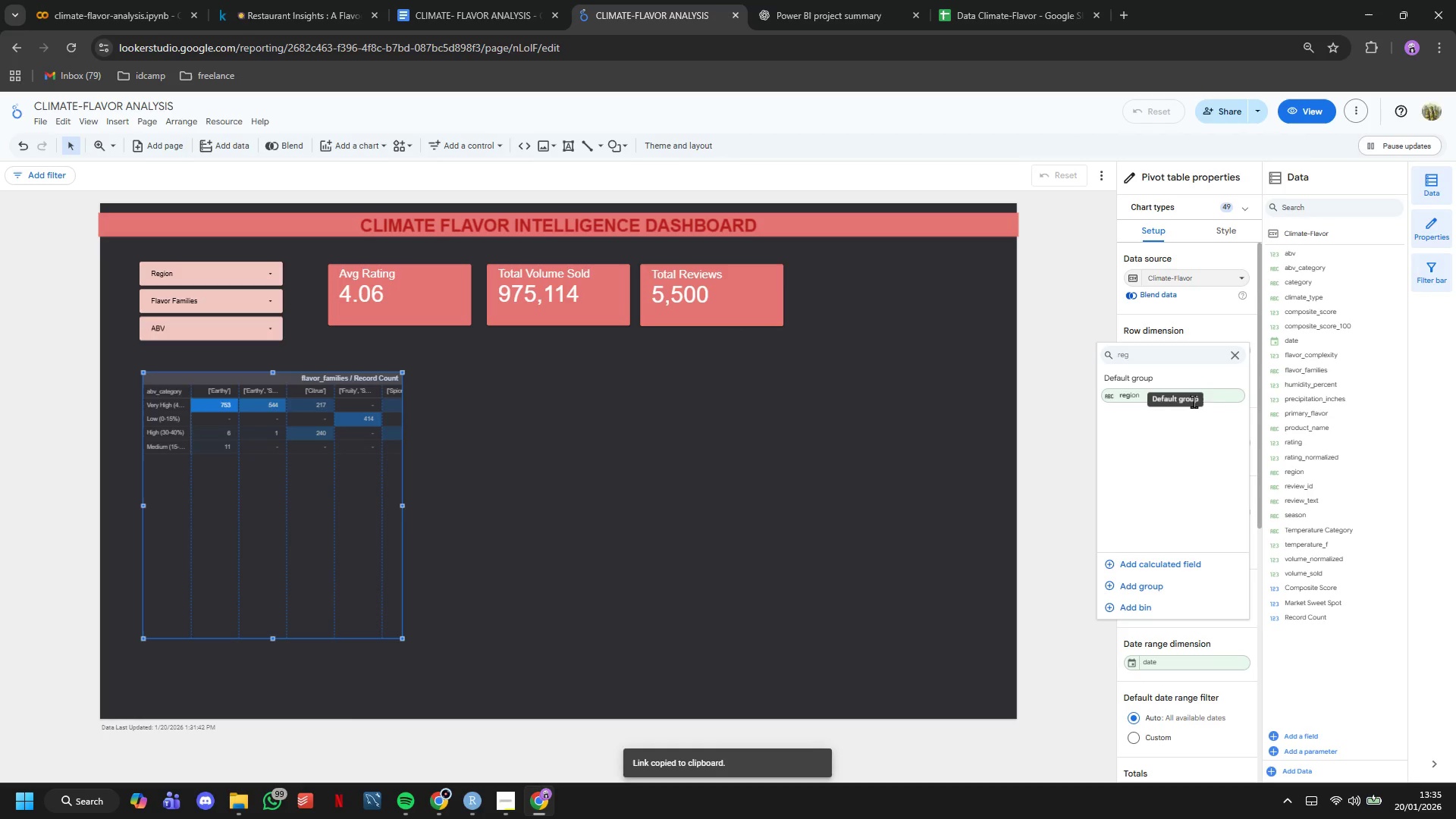 
left_click([1220, 402])
 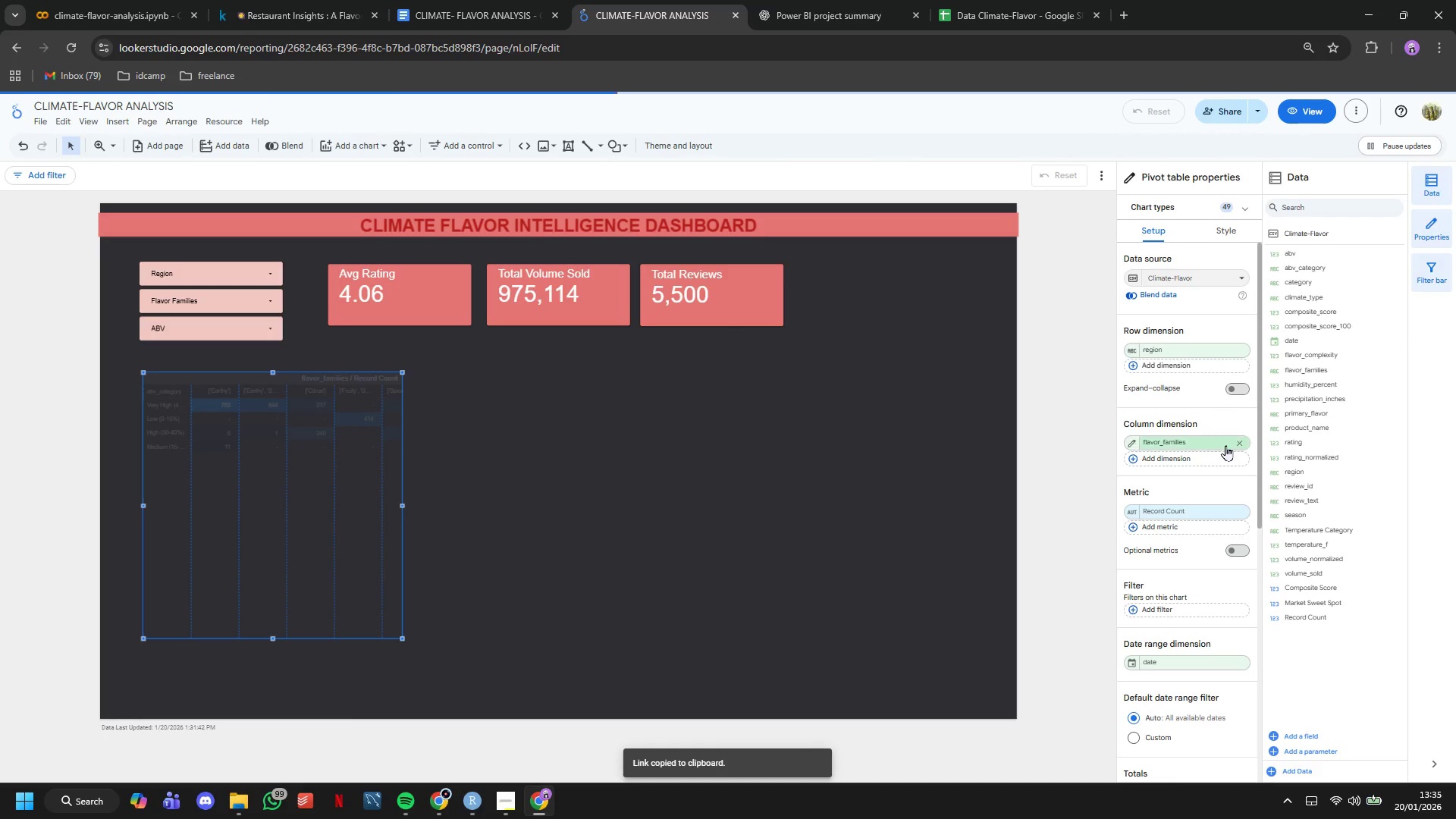 
left_click([1213, 444])
 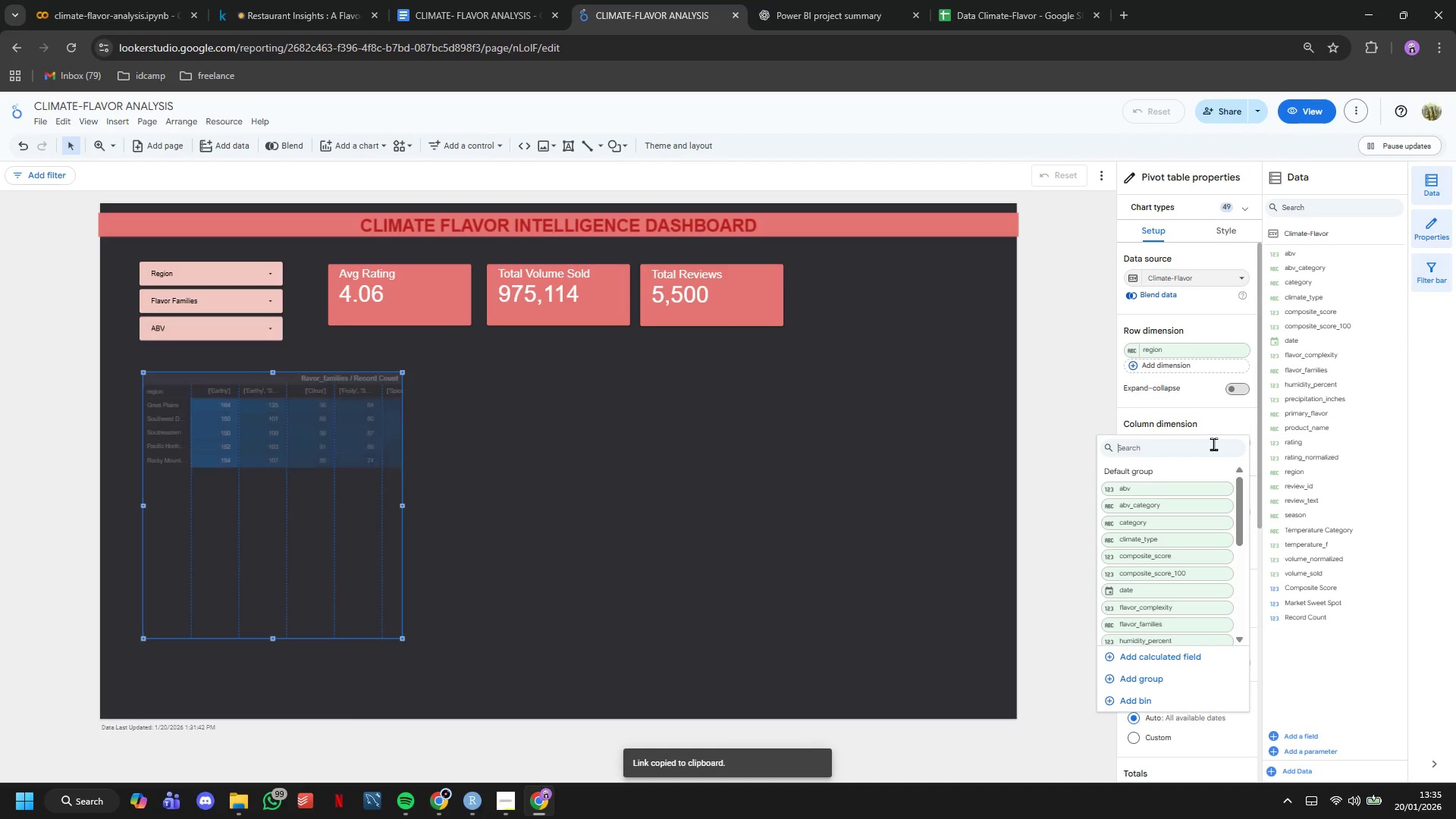 
type(pri)
 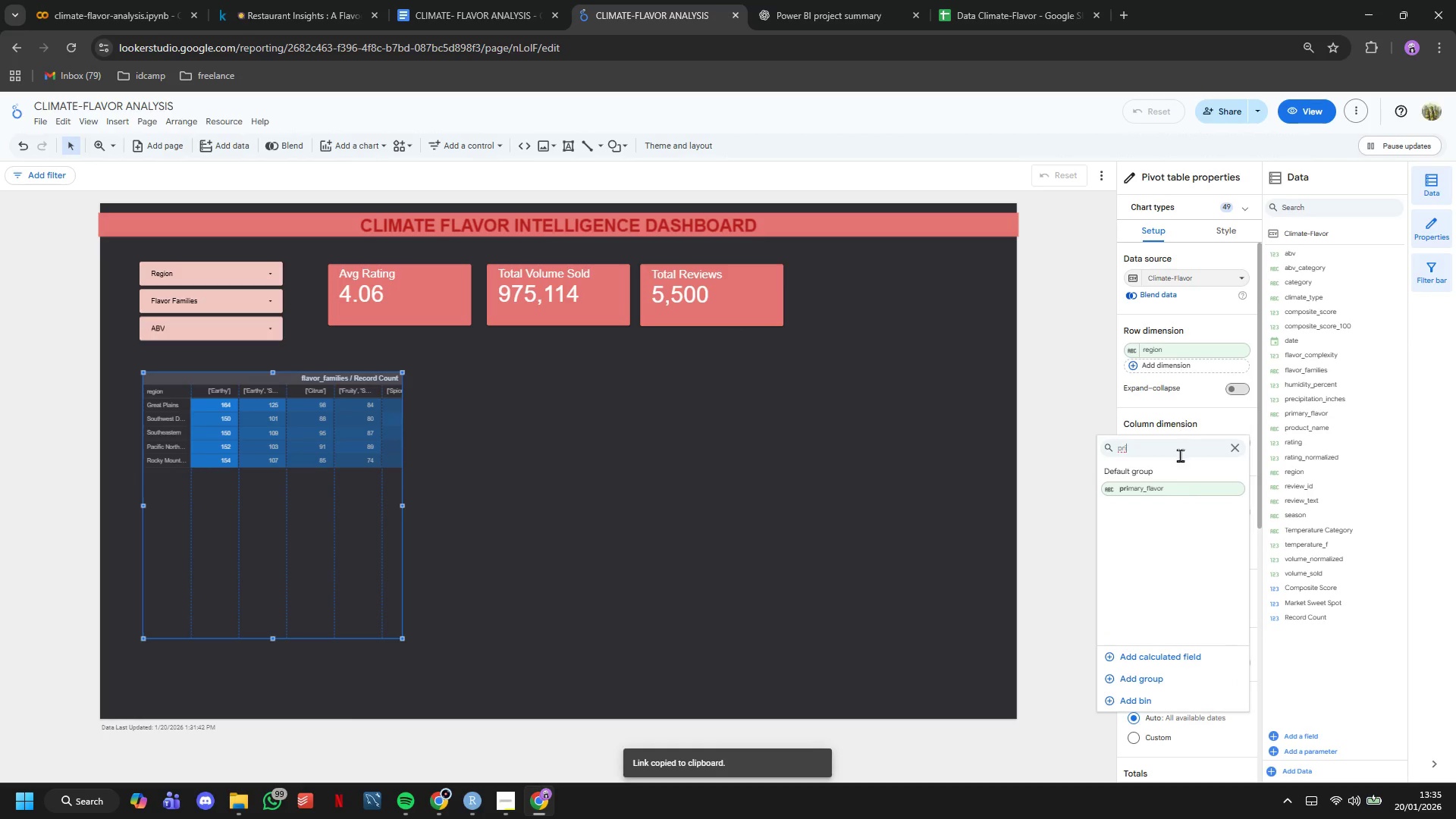 
left_click([1180, 489])
 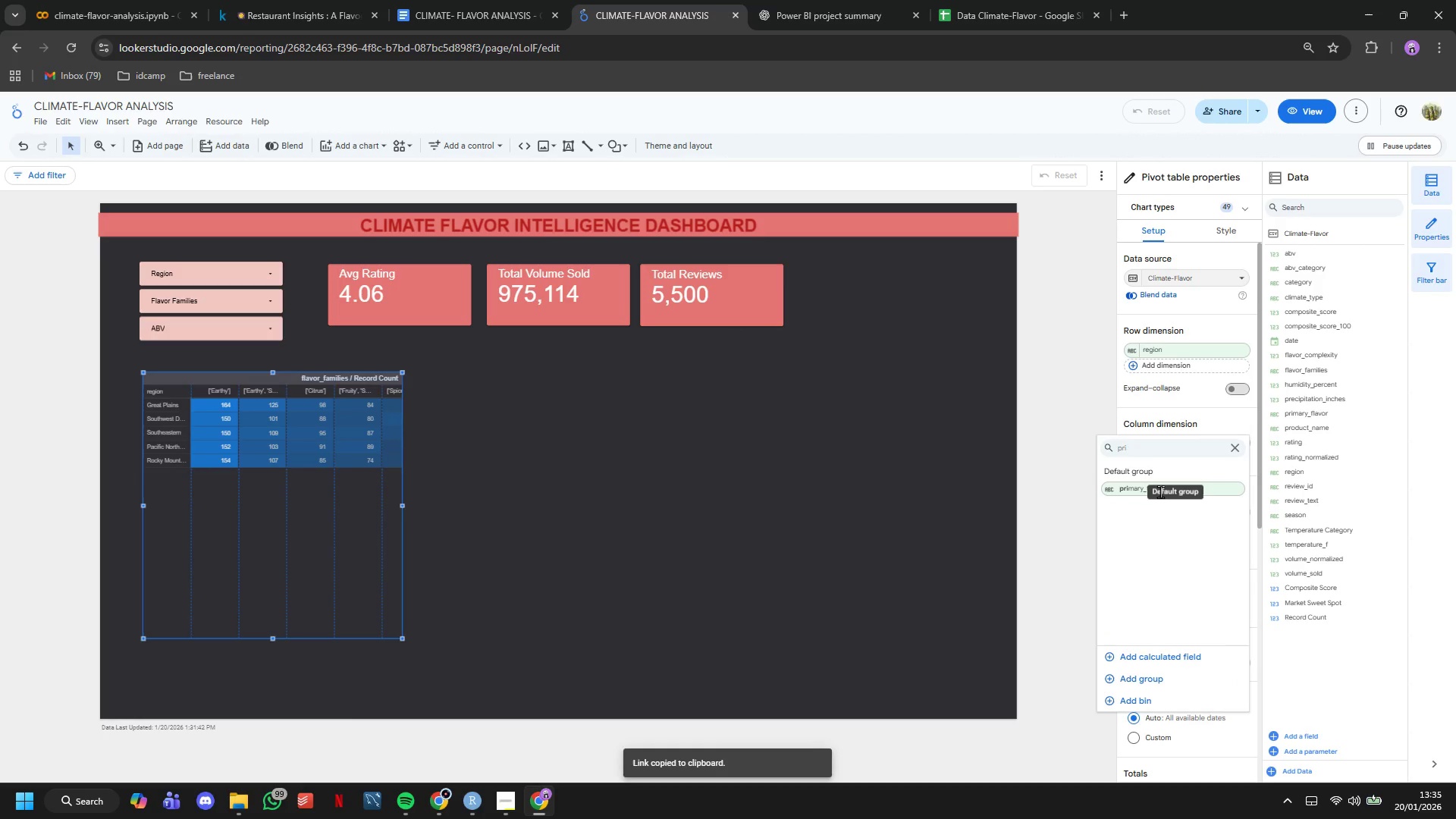 
double_click([1137, 489])
 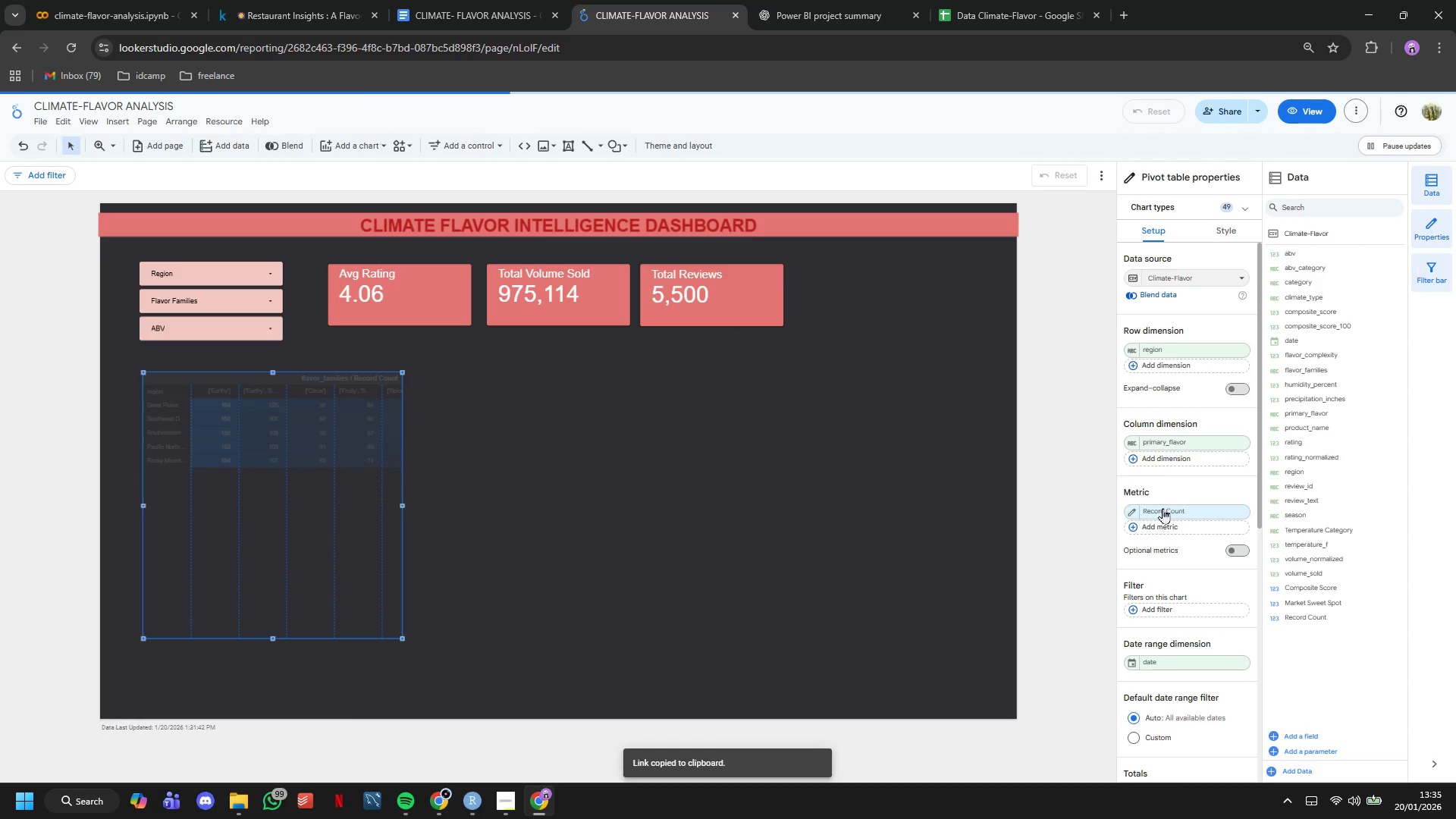 
left_click([1163, 511])
 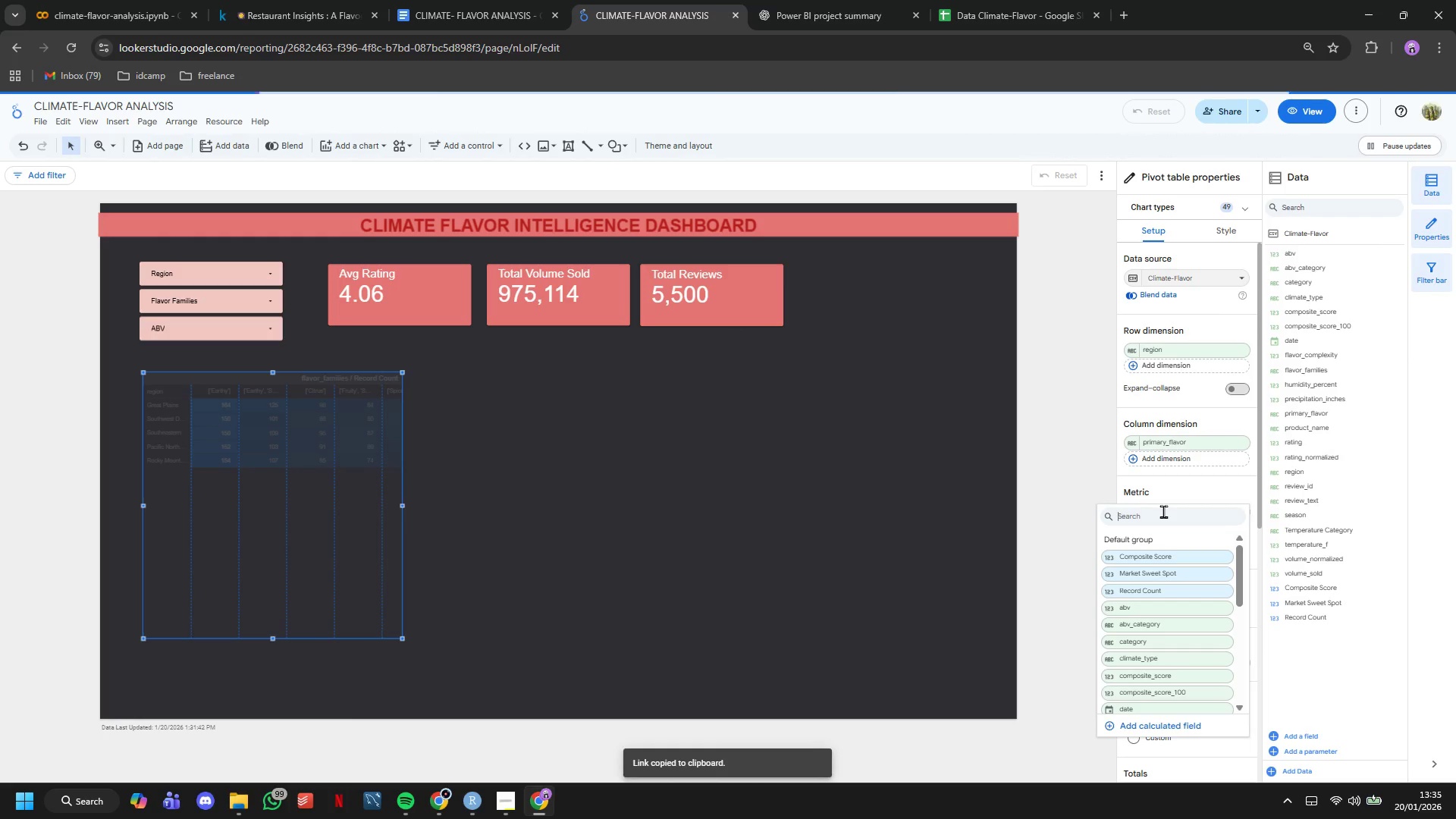 
type(ra)
 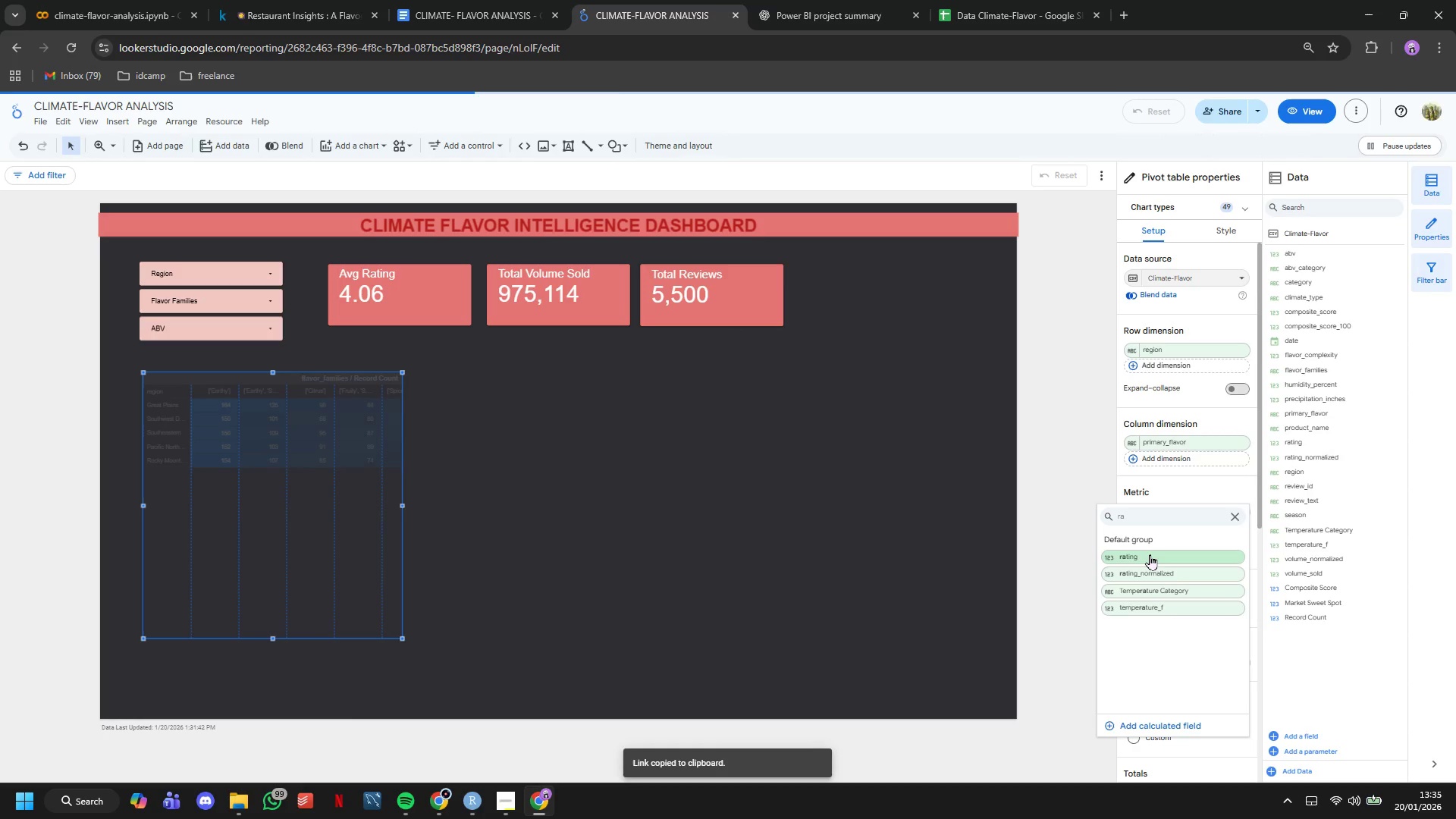 
left_click([1150, 554])
 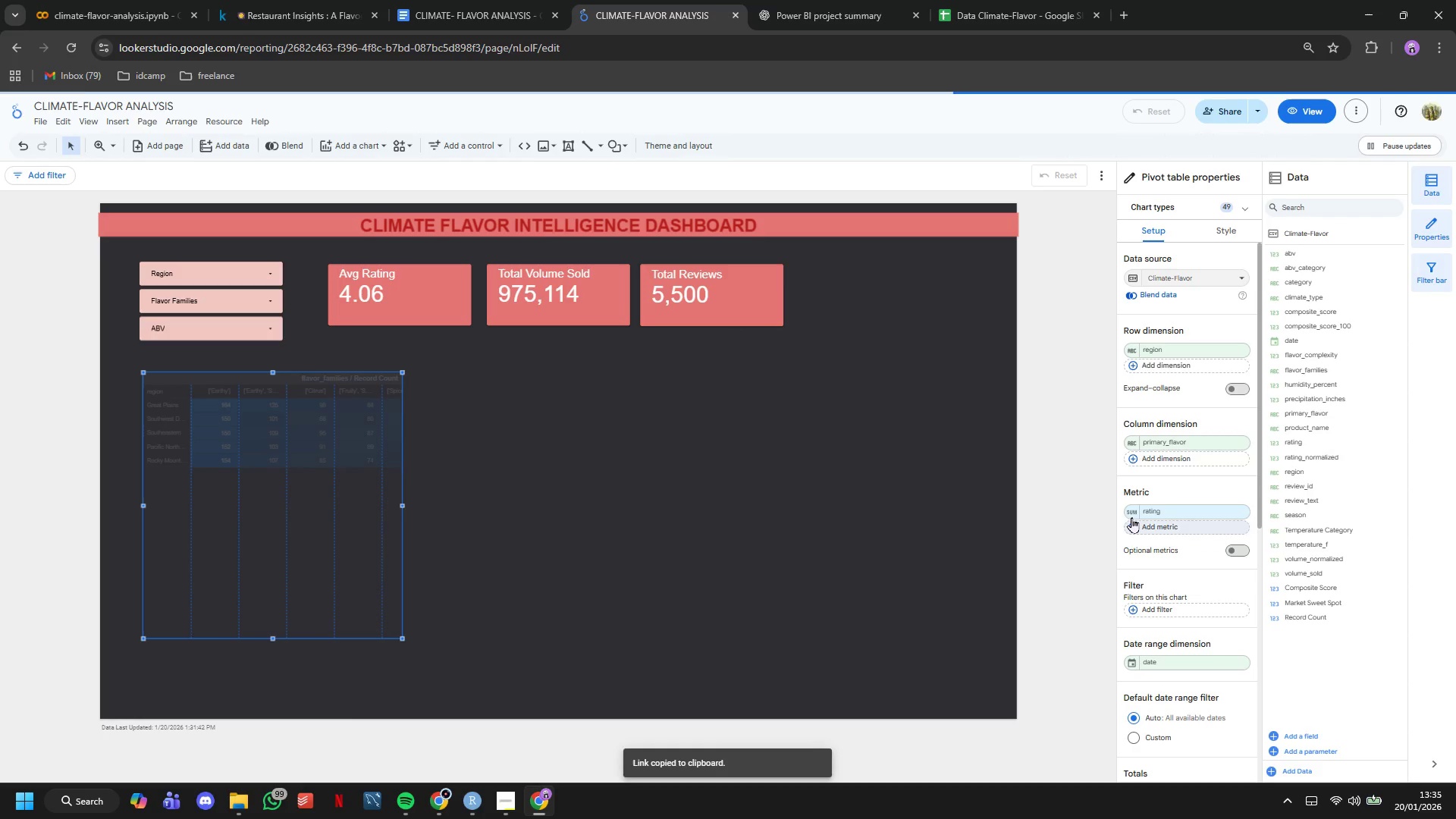 
left_click([1131, 516])
 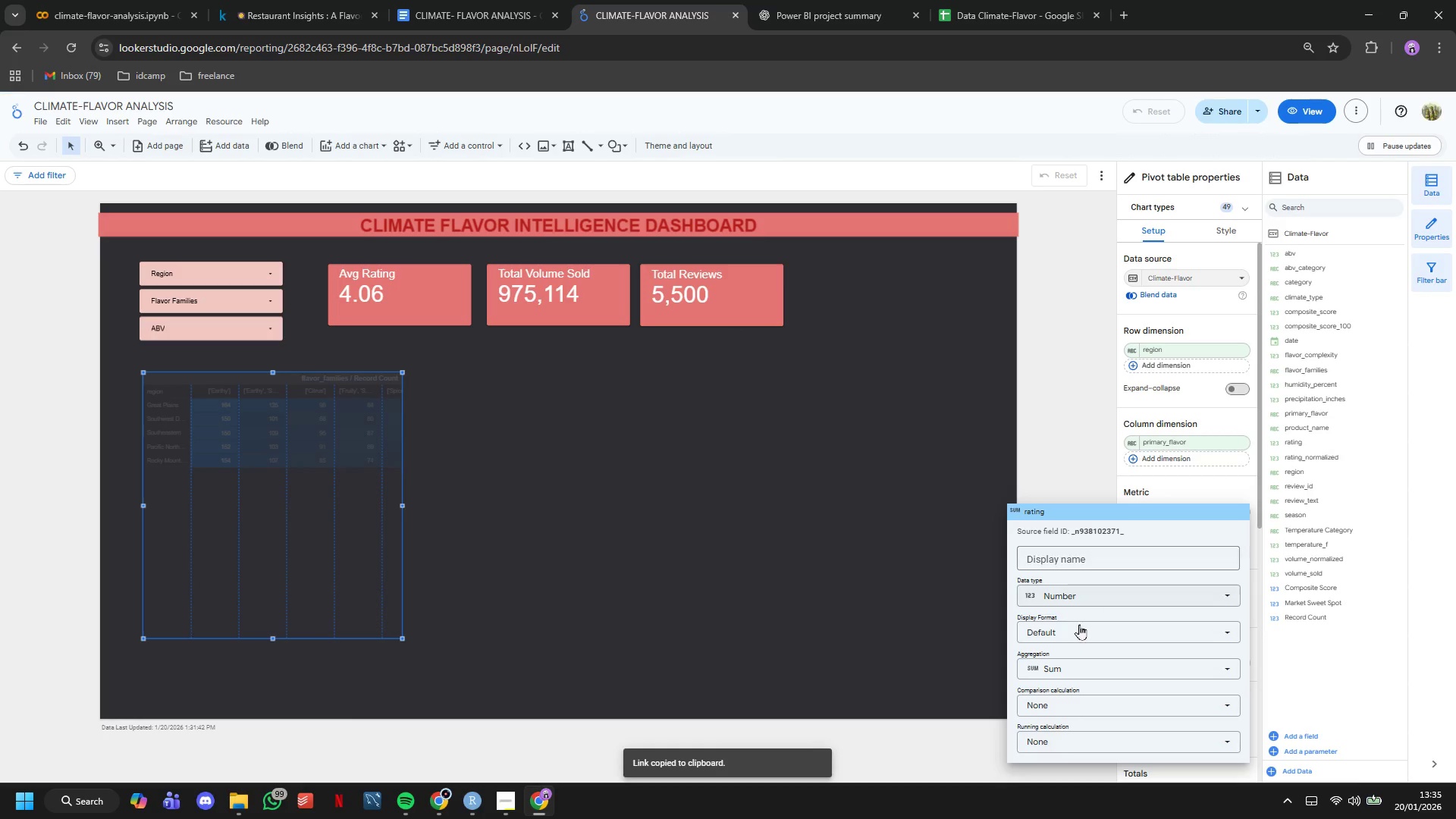 
left_click([1073, 674])
 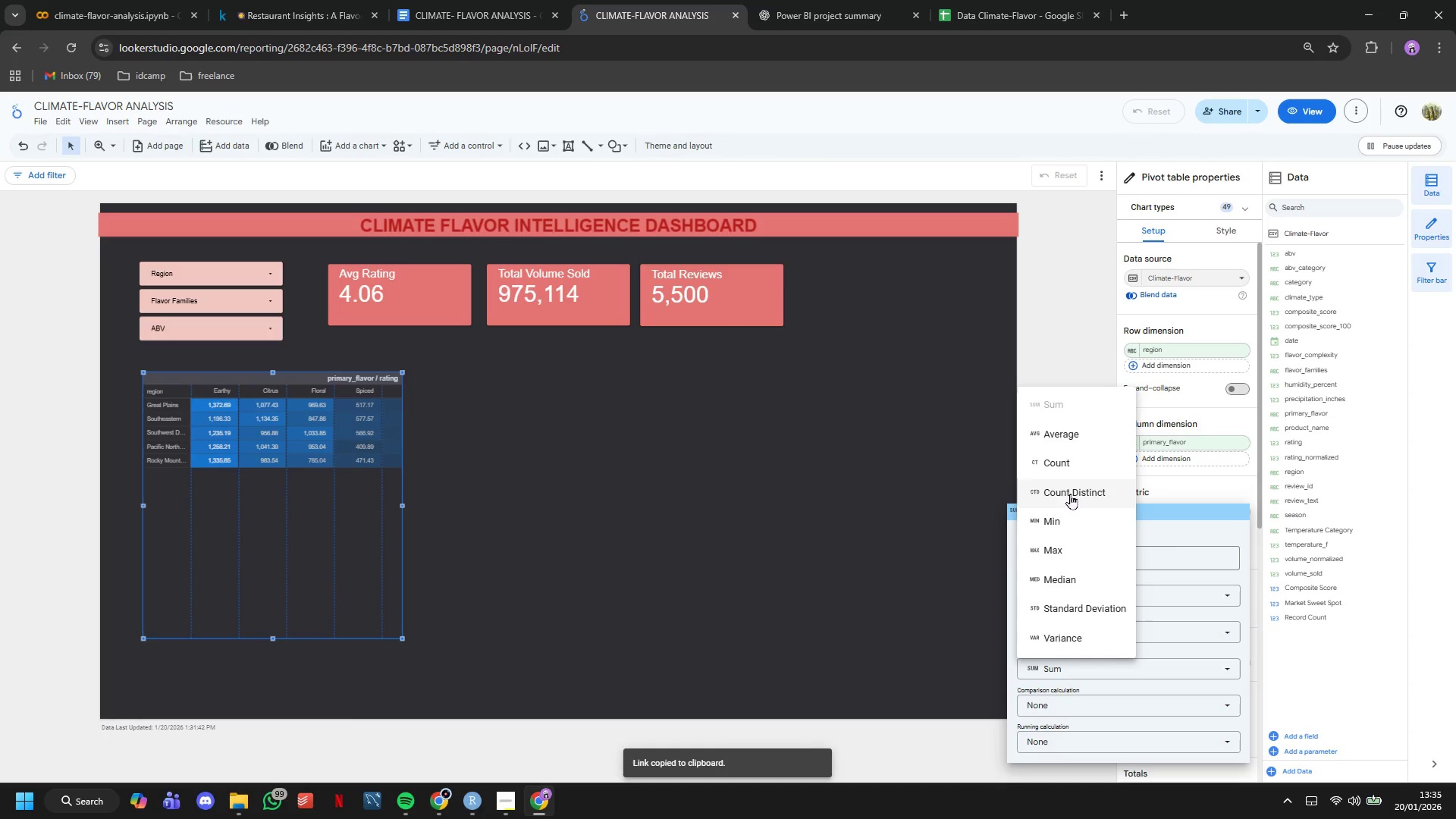 
left_click([1066, 441])
 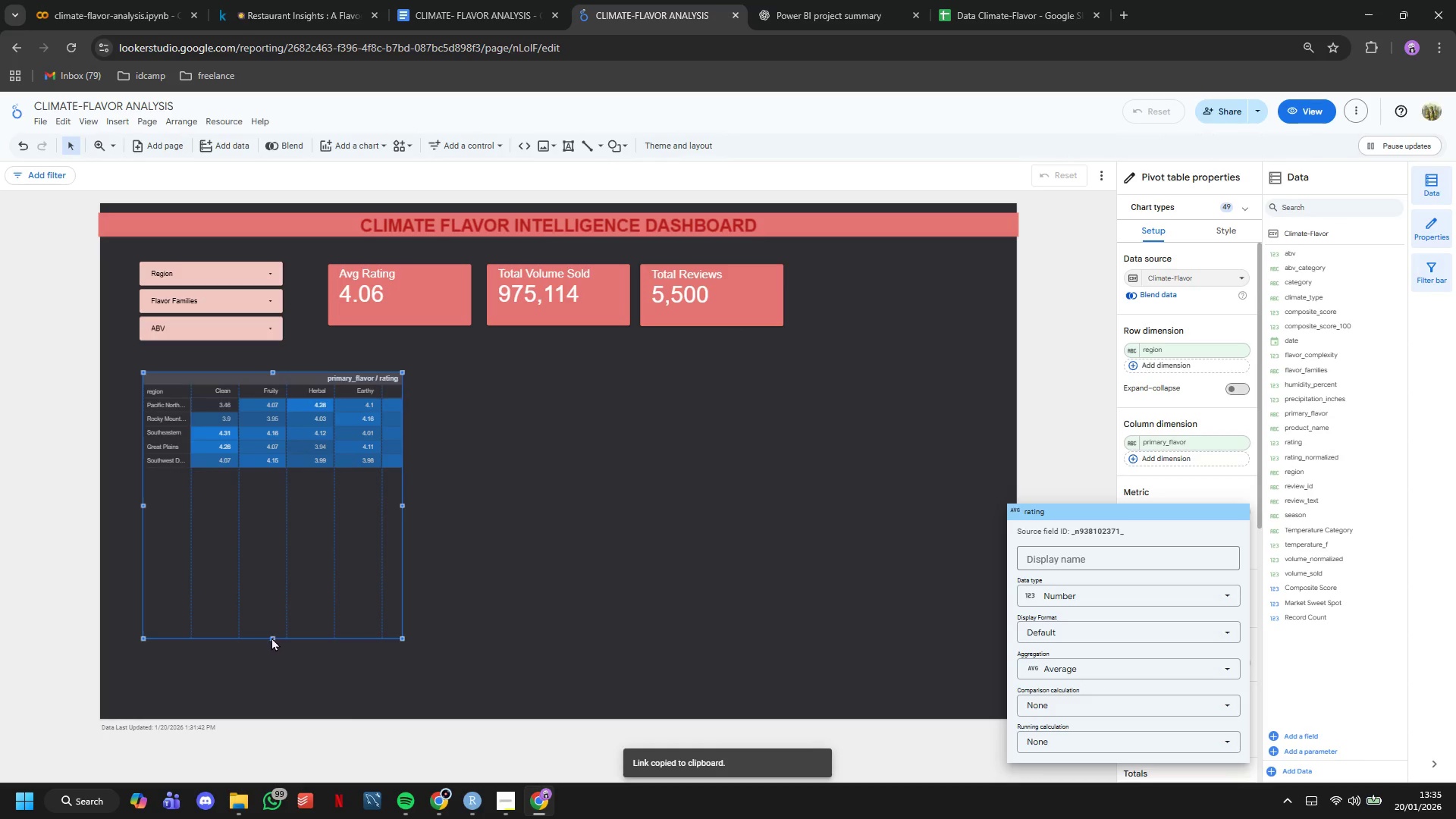 
wait(6.09)
 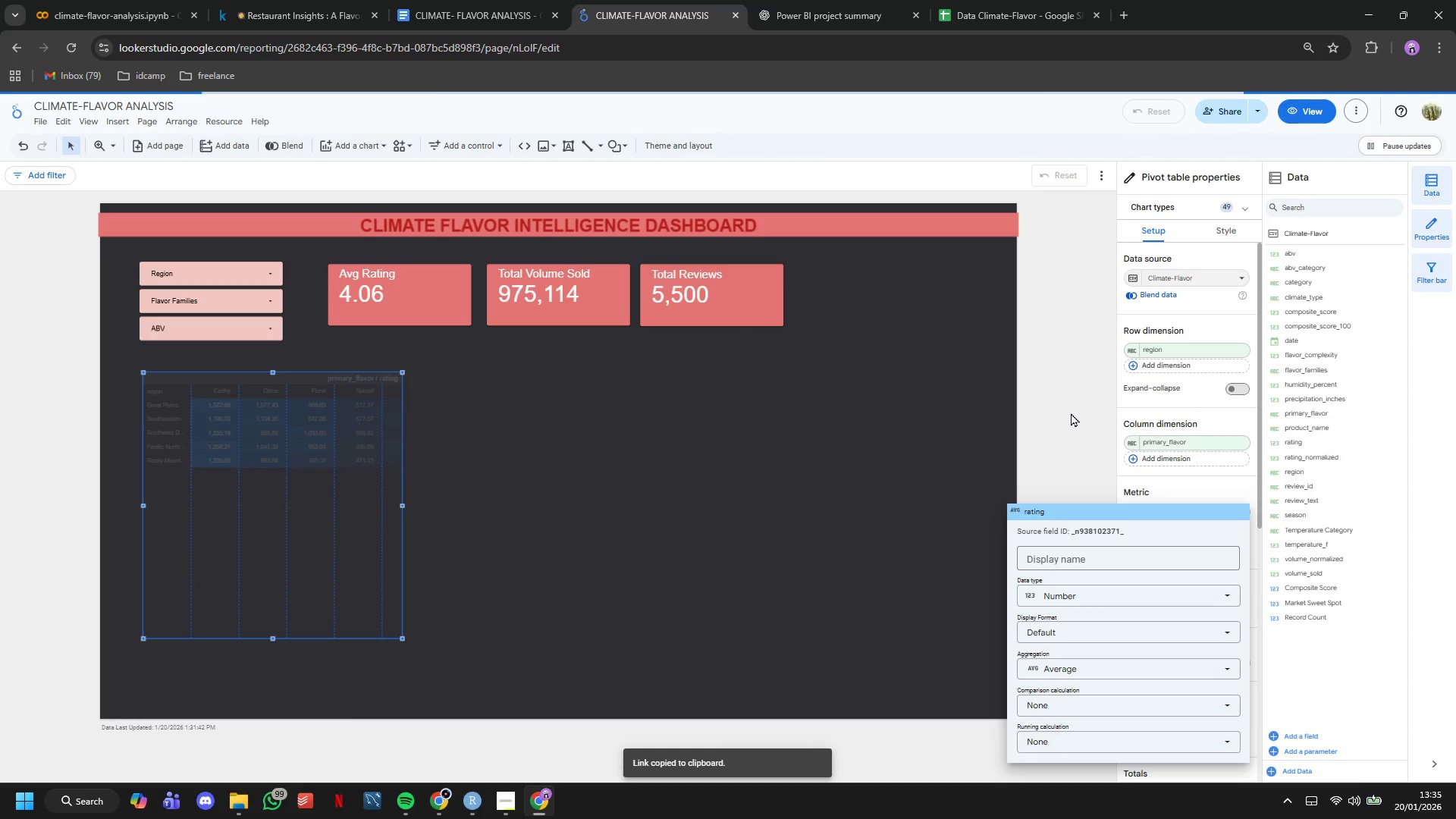 
double_click([356, 610])
 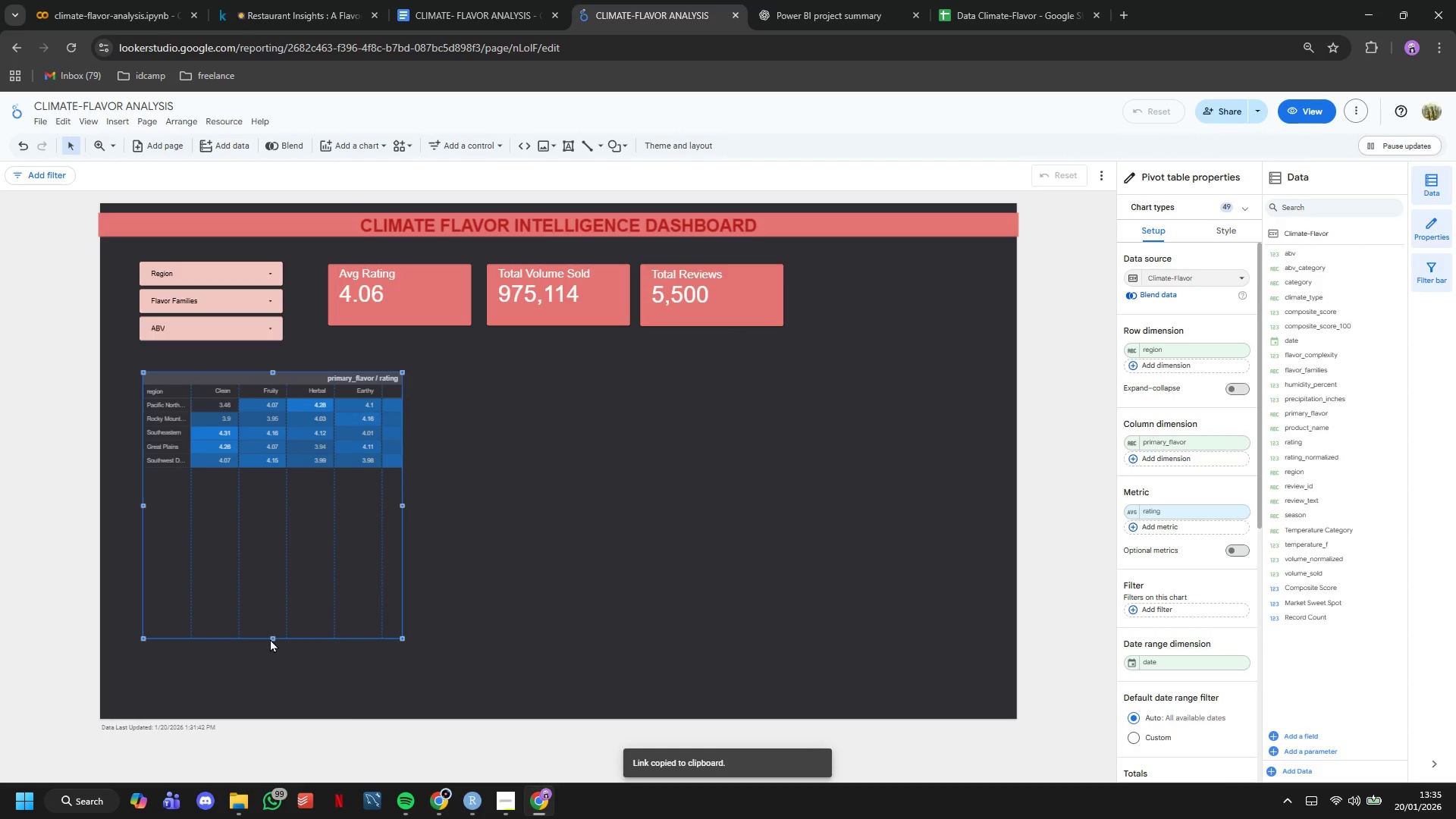 
left_click_drag(start_coordinate=[271, 639], to_coordinate=[262, 478])
 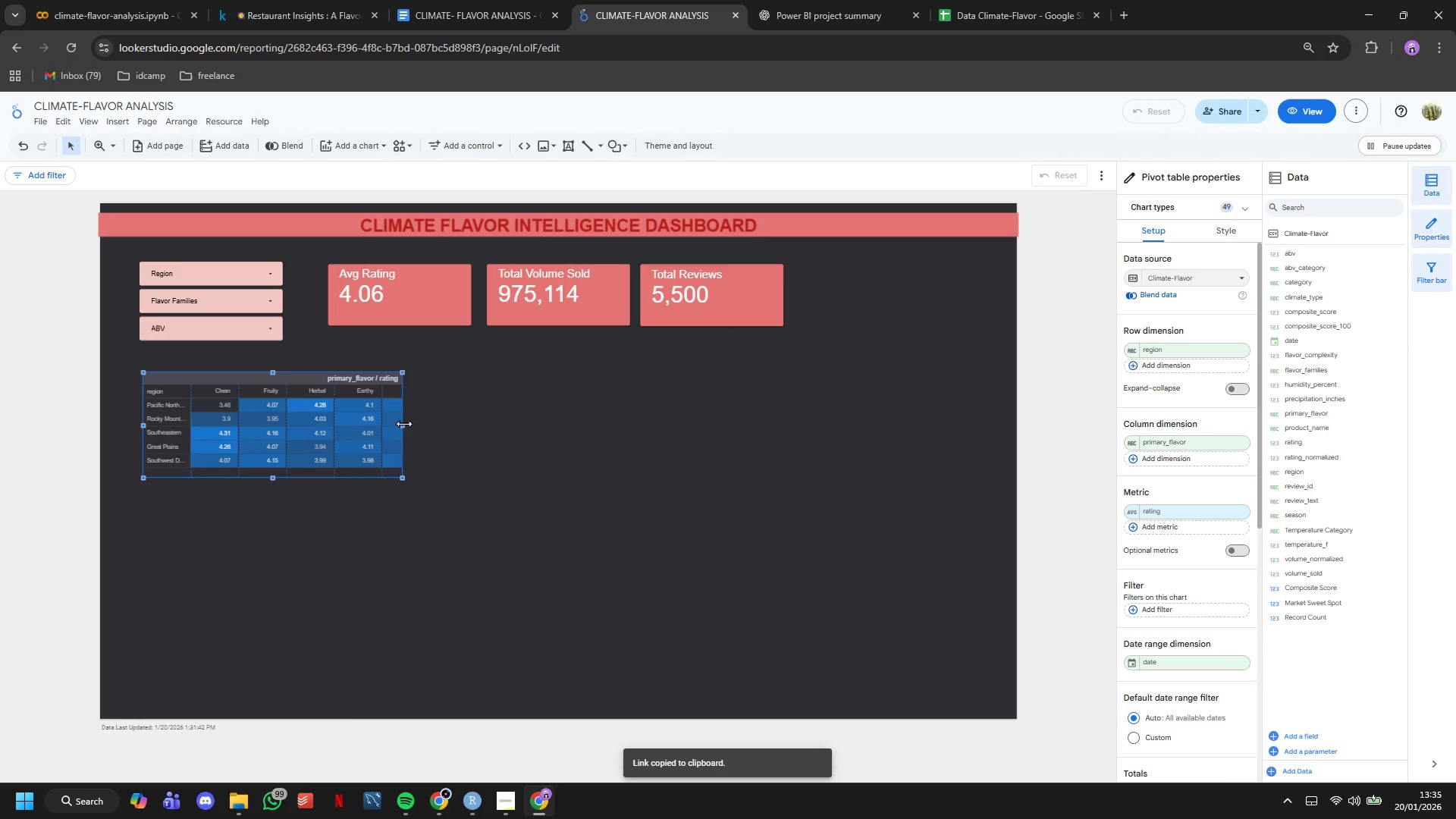 
left_click_drag(start_coordinate=[403, 423], to_coordinate=[884, 491])
 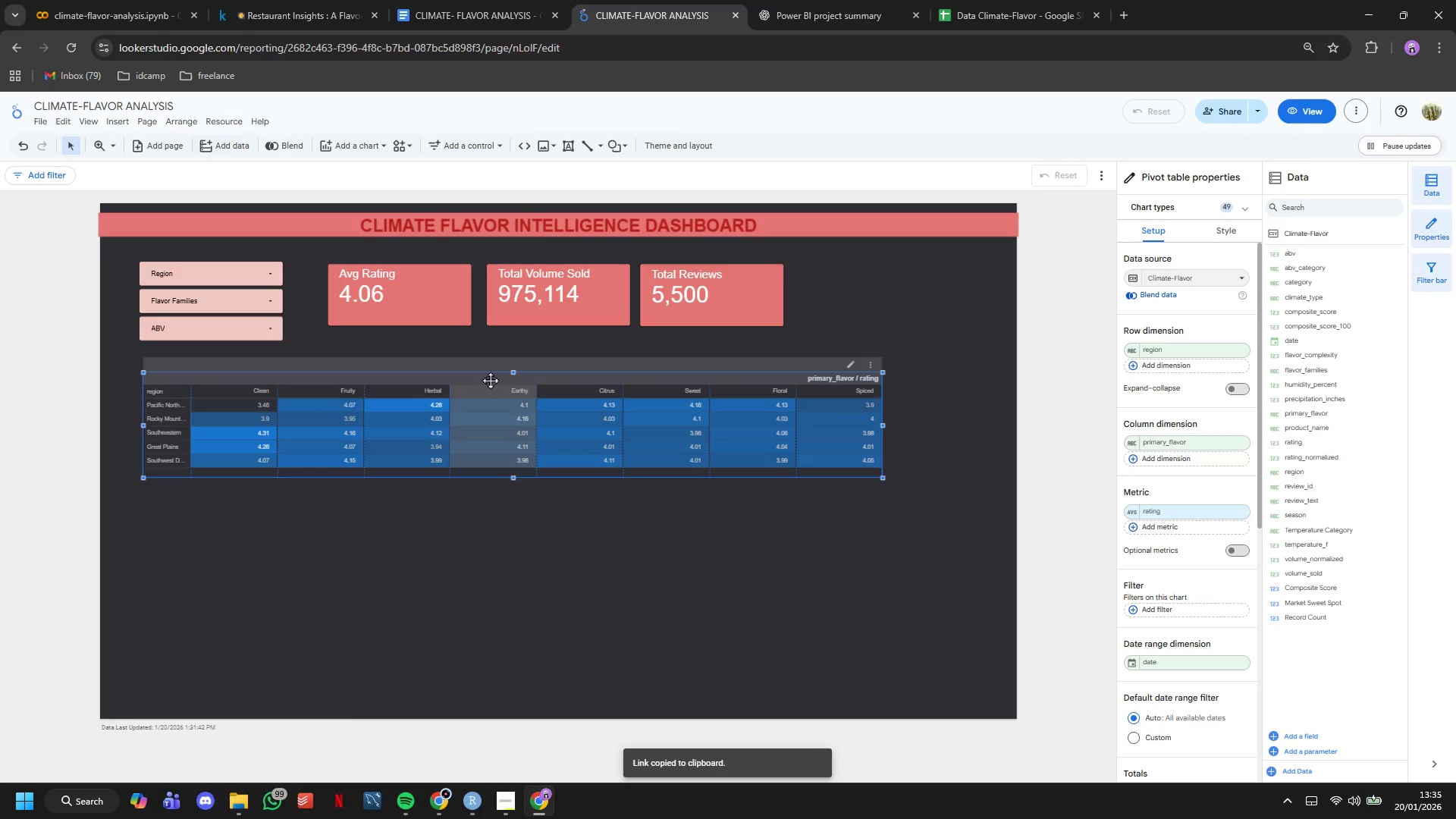 
left_click_drag(start_coordinate=[487, 378], to_coordinate=[661, 376])
 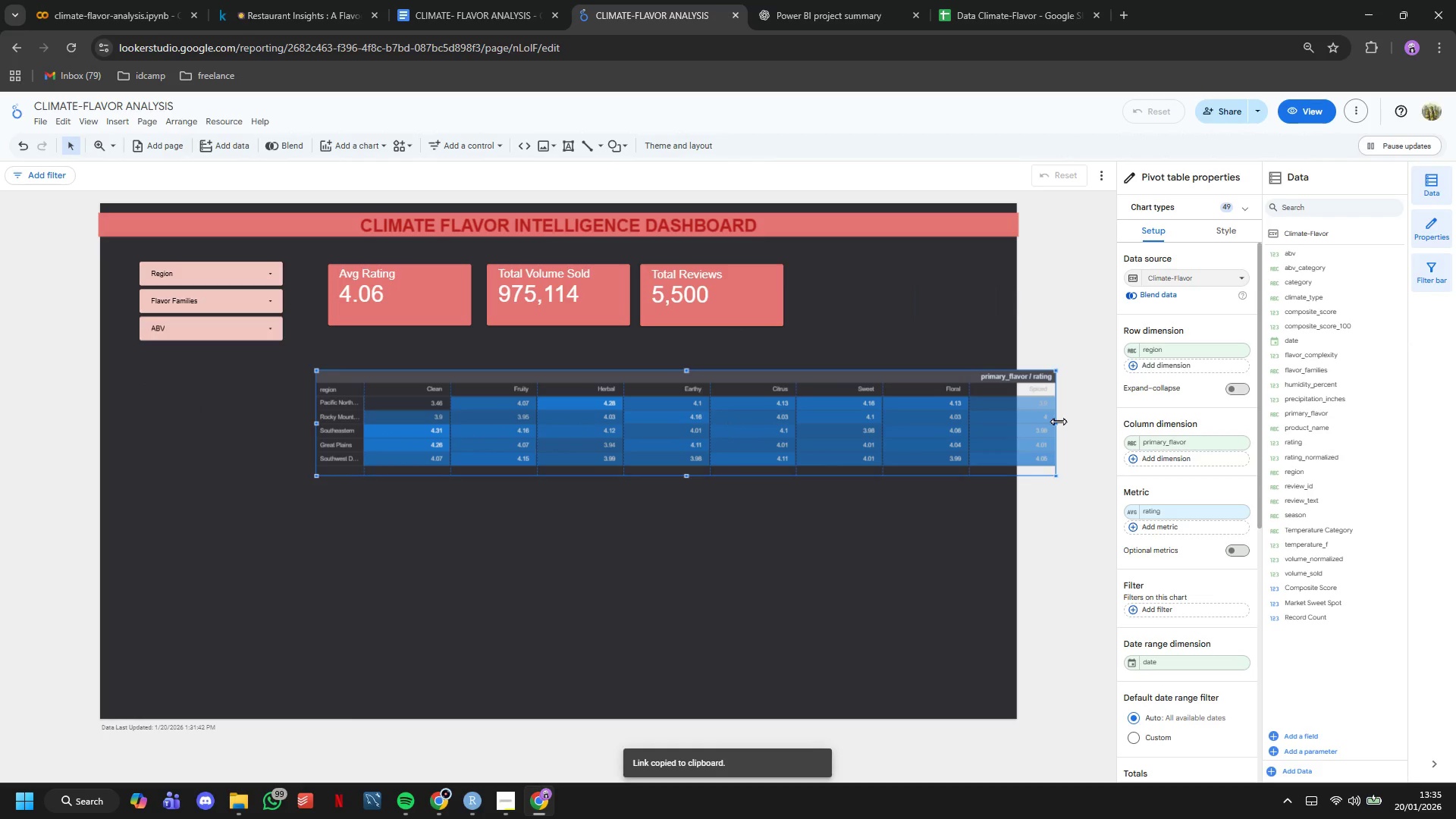 
left_click_drag(start_coordinate=[1057, 421], to_coordinate=[1000, 427])
 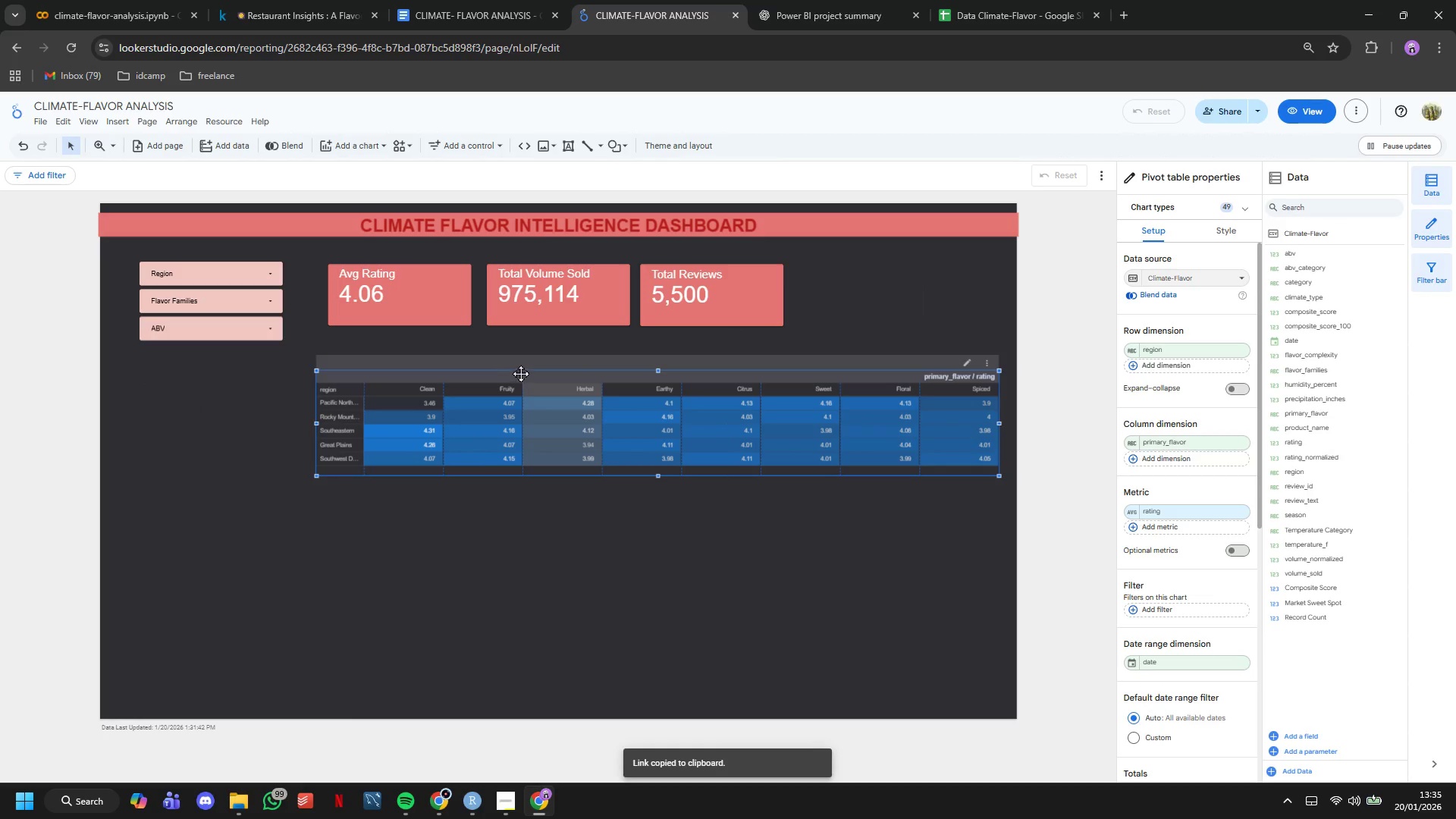 
left_click_drag(start_coordinate=[516, 374], to_coordinate=[522, 362])
 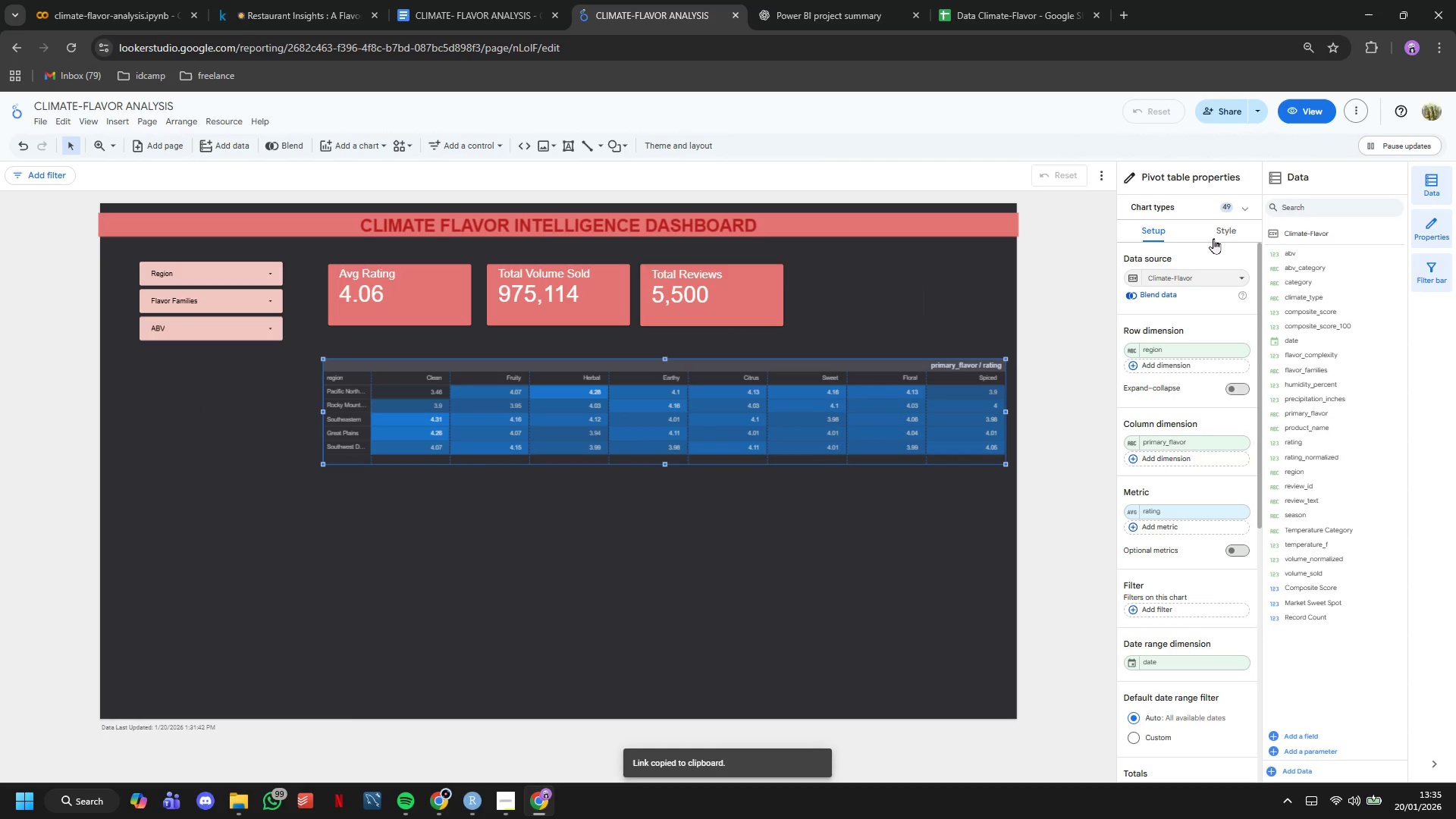 
left_click([1215, 234])
 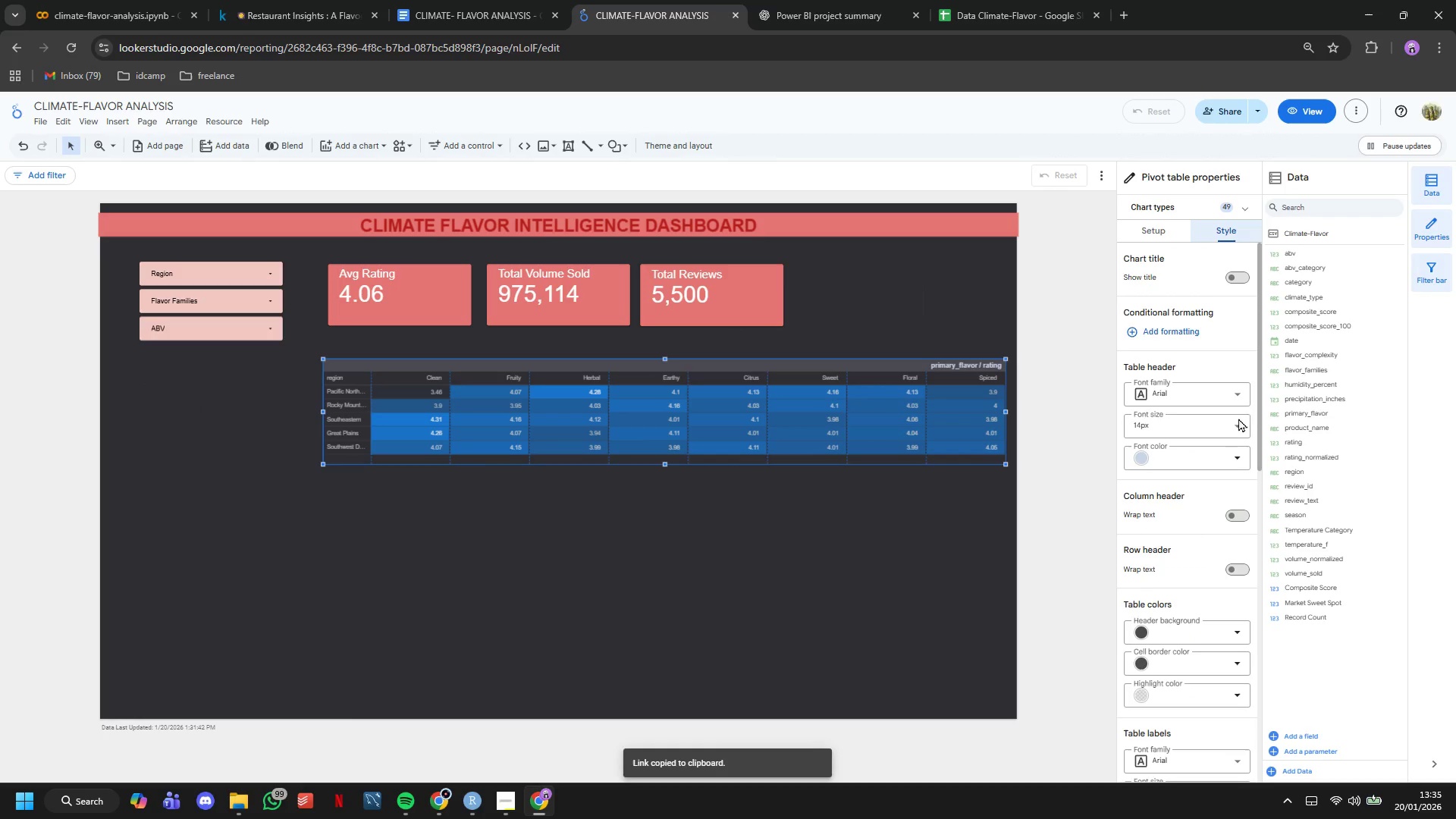 
left_click([1232, 450])
 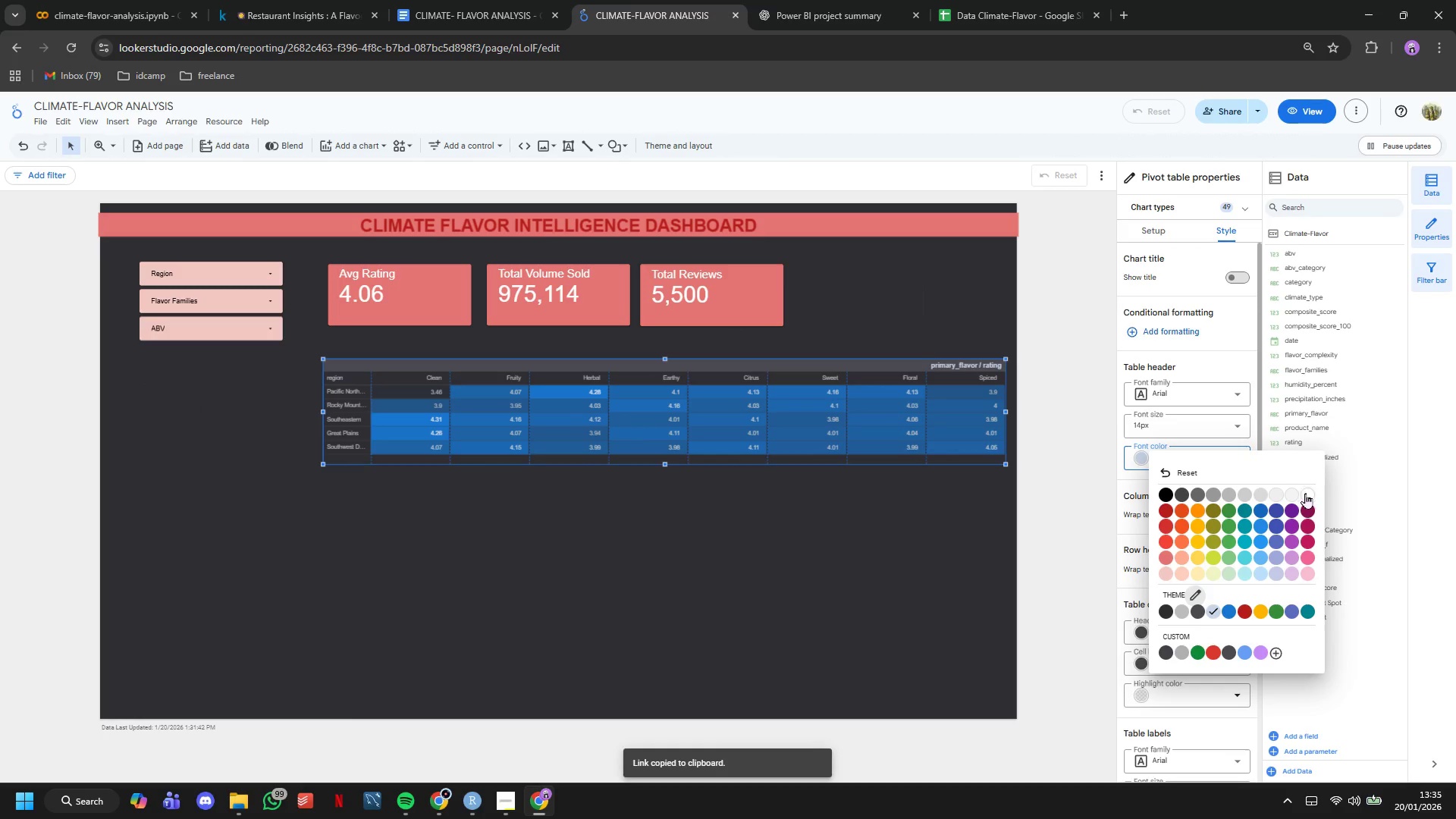 
left_click([1308, 493])
 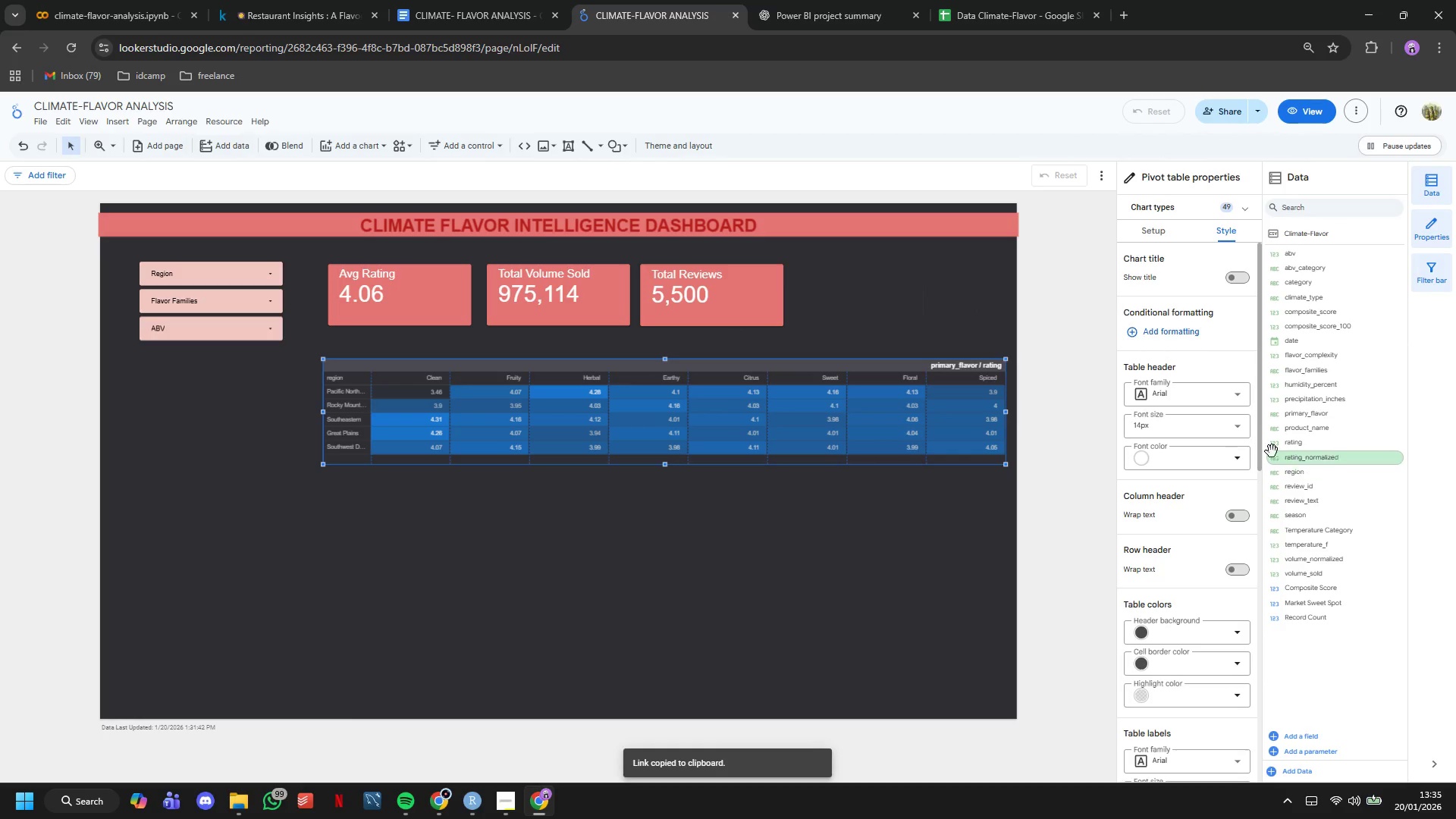 
scroll: coordinate [1212, 366], scroll_direction: down, amount: 2.0
 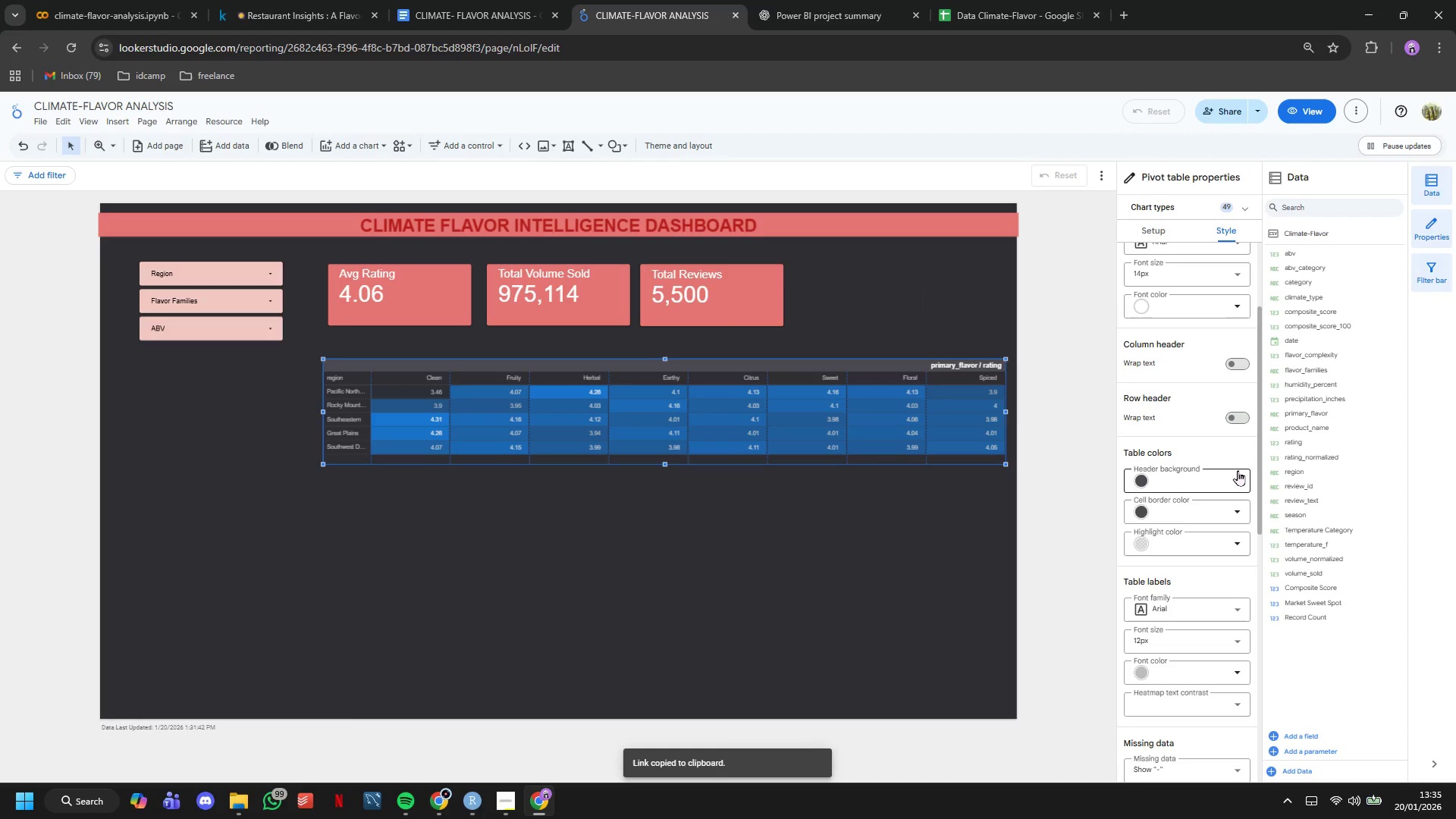 
left_click([1238, 470])
 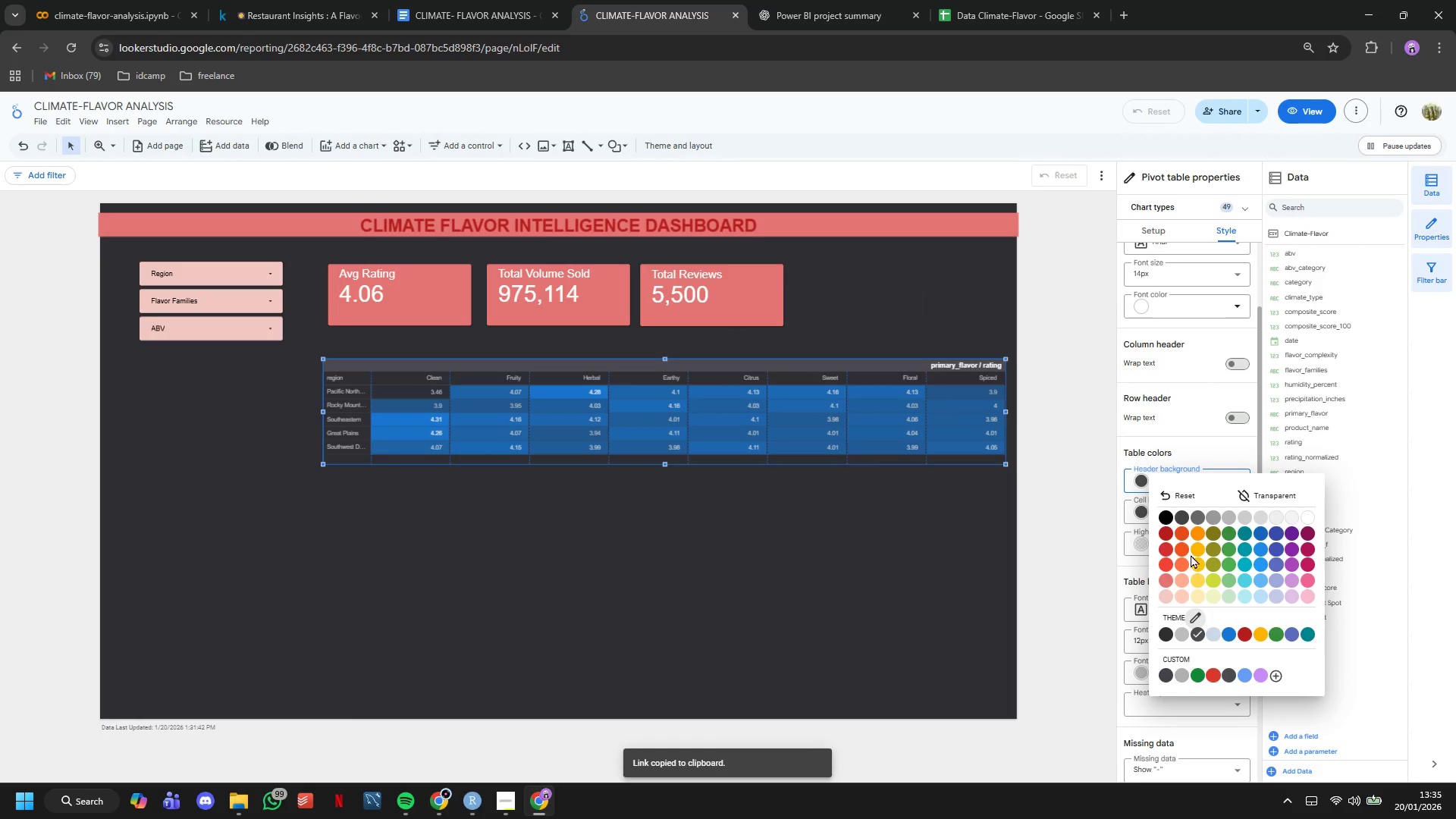 
left_click([1170, 533])
 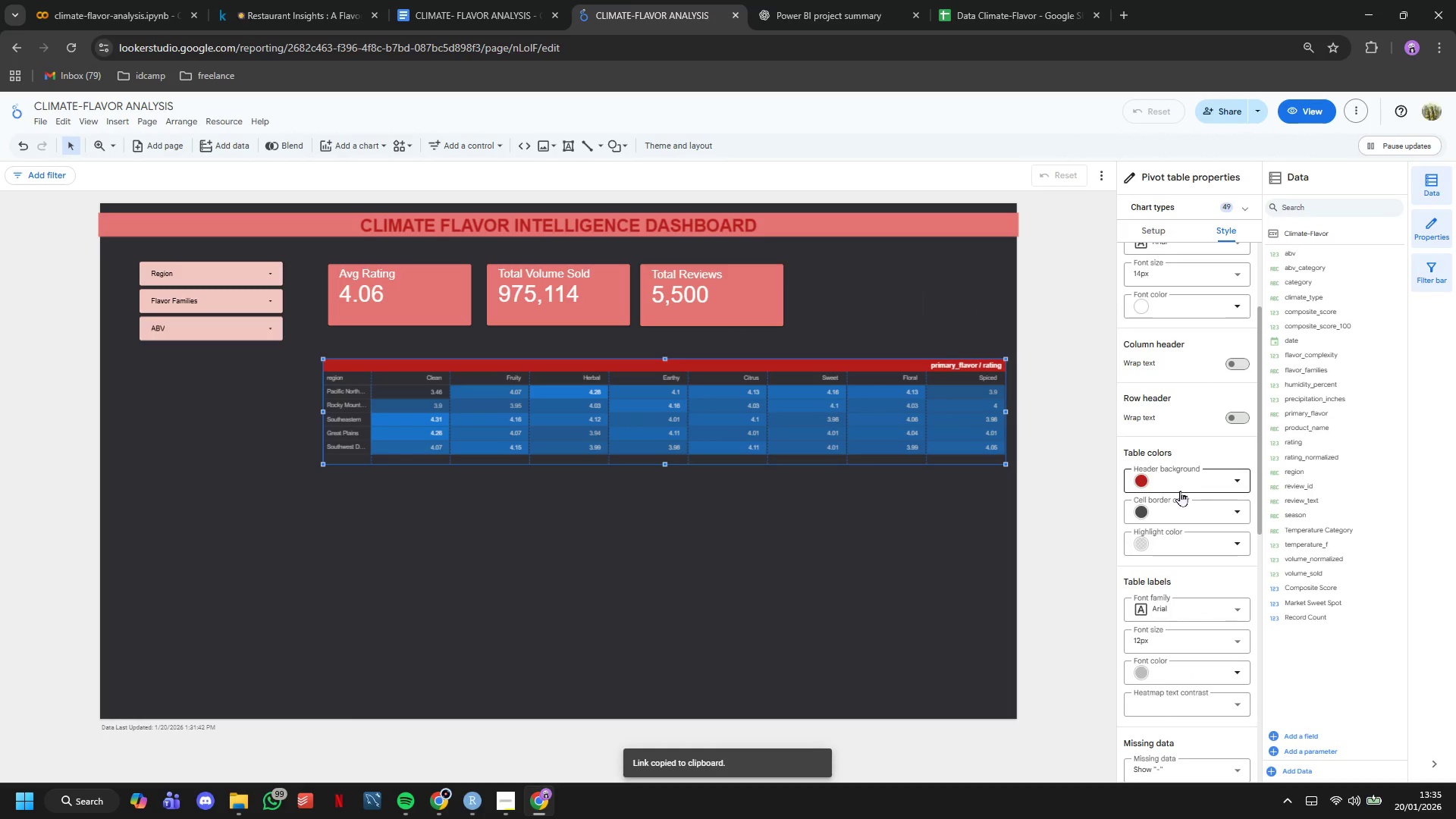 
left_click([1185, 477])
 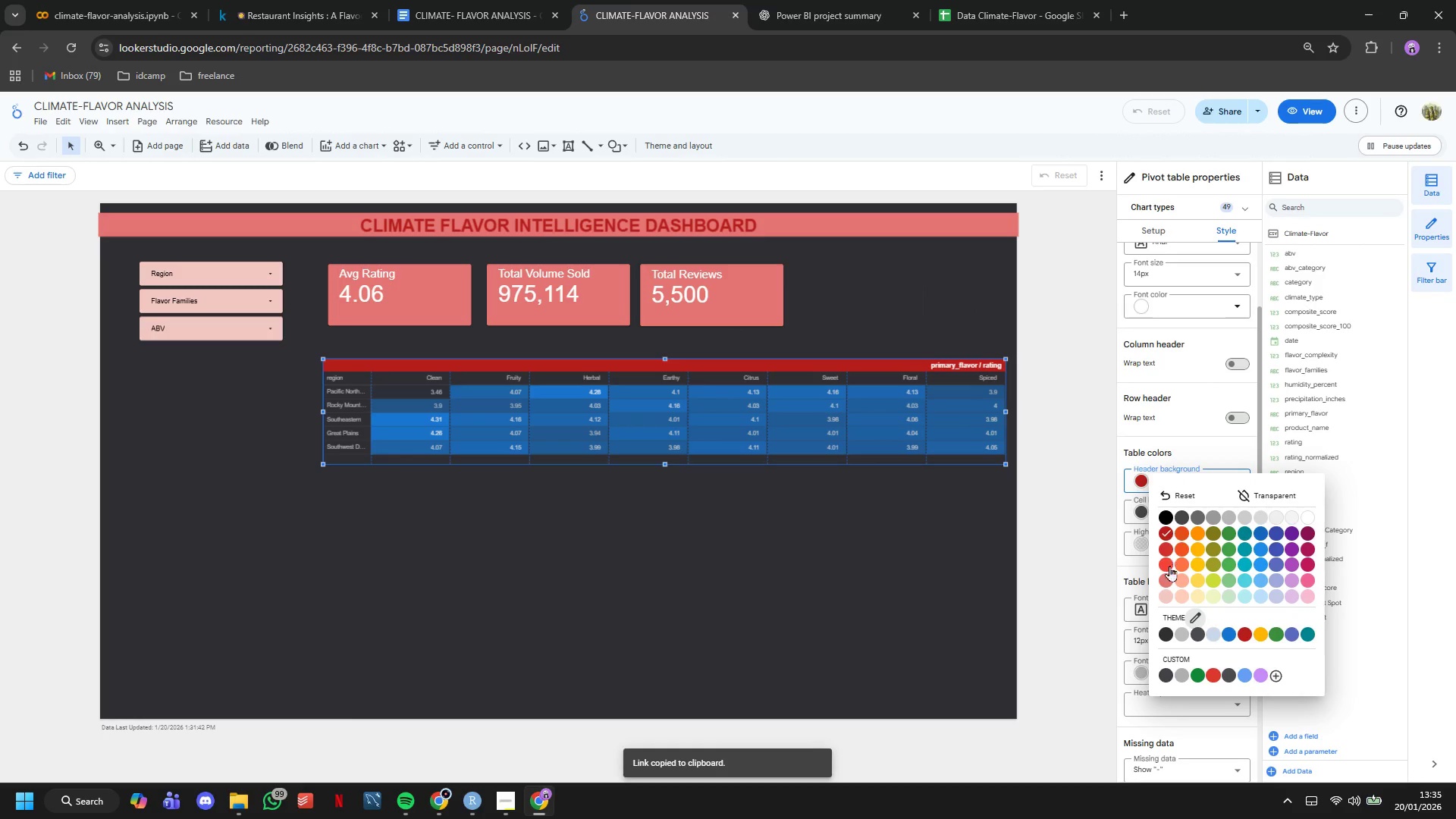 
left_click([1168, 573])
 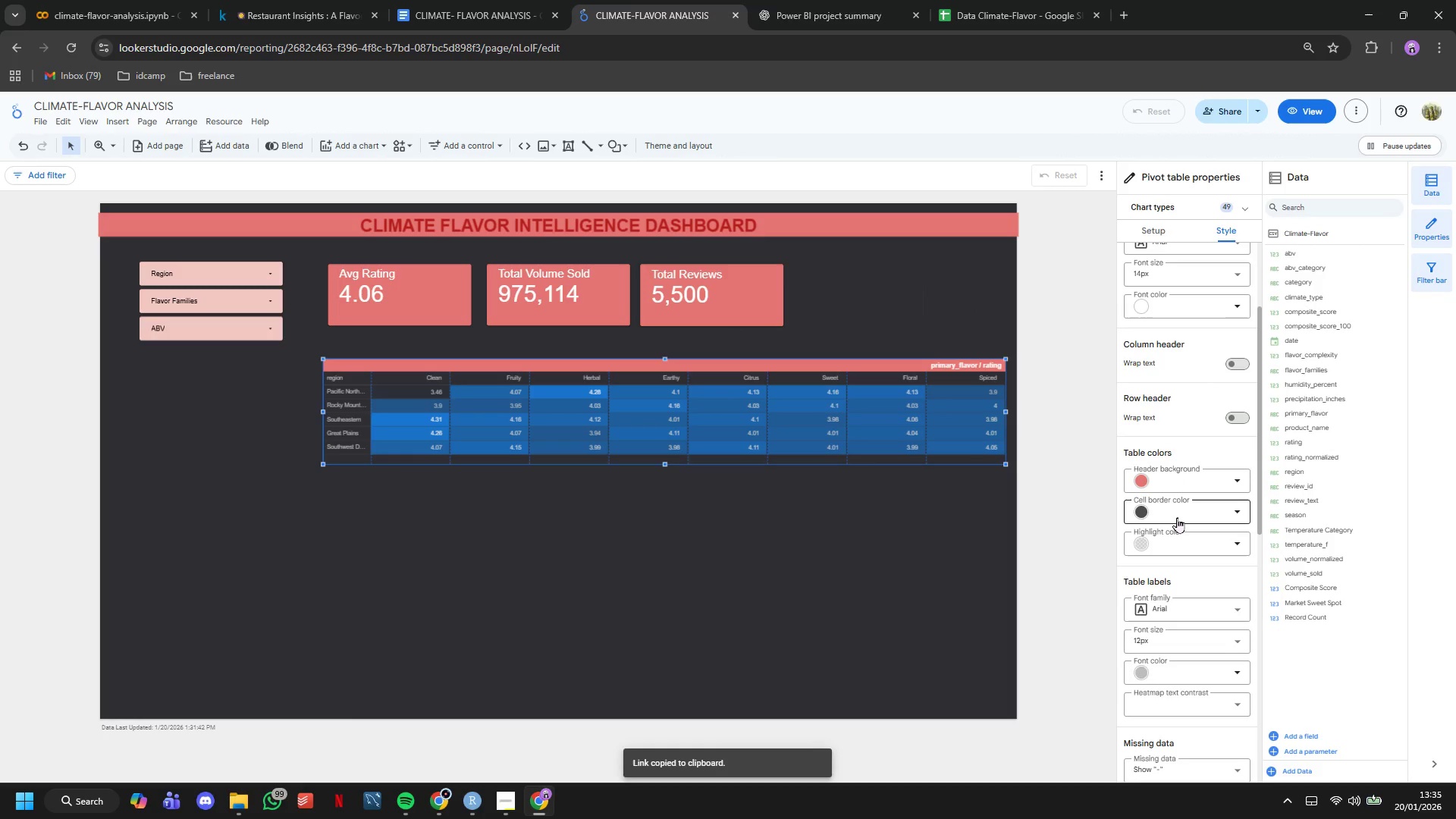 
left_click([1177, 517])
 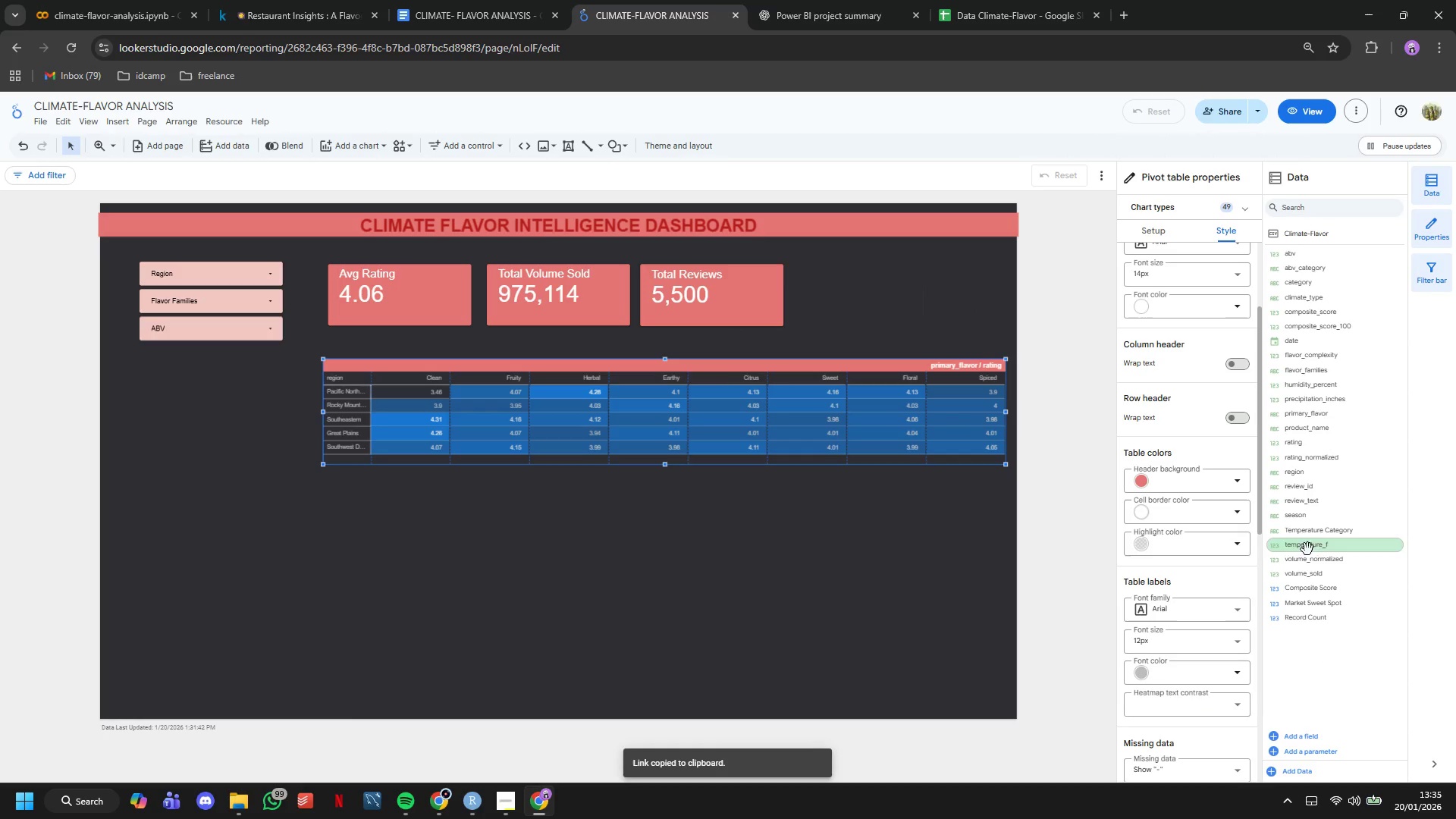 
left_click([1211, 535])
 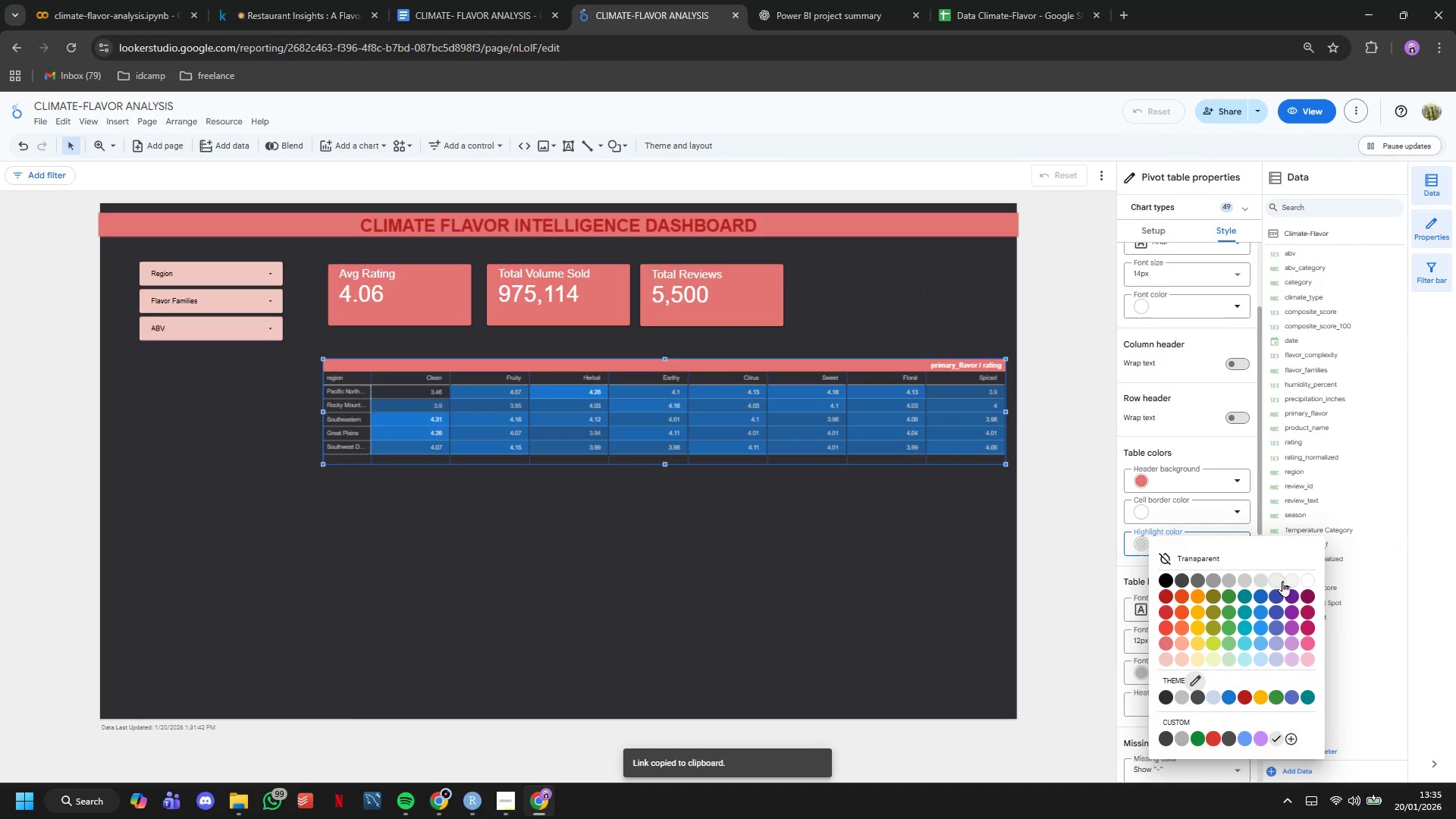 
left_click([1310, 579])
 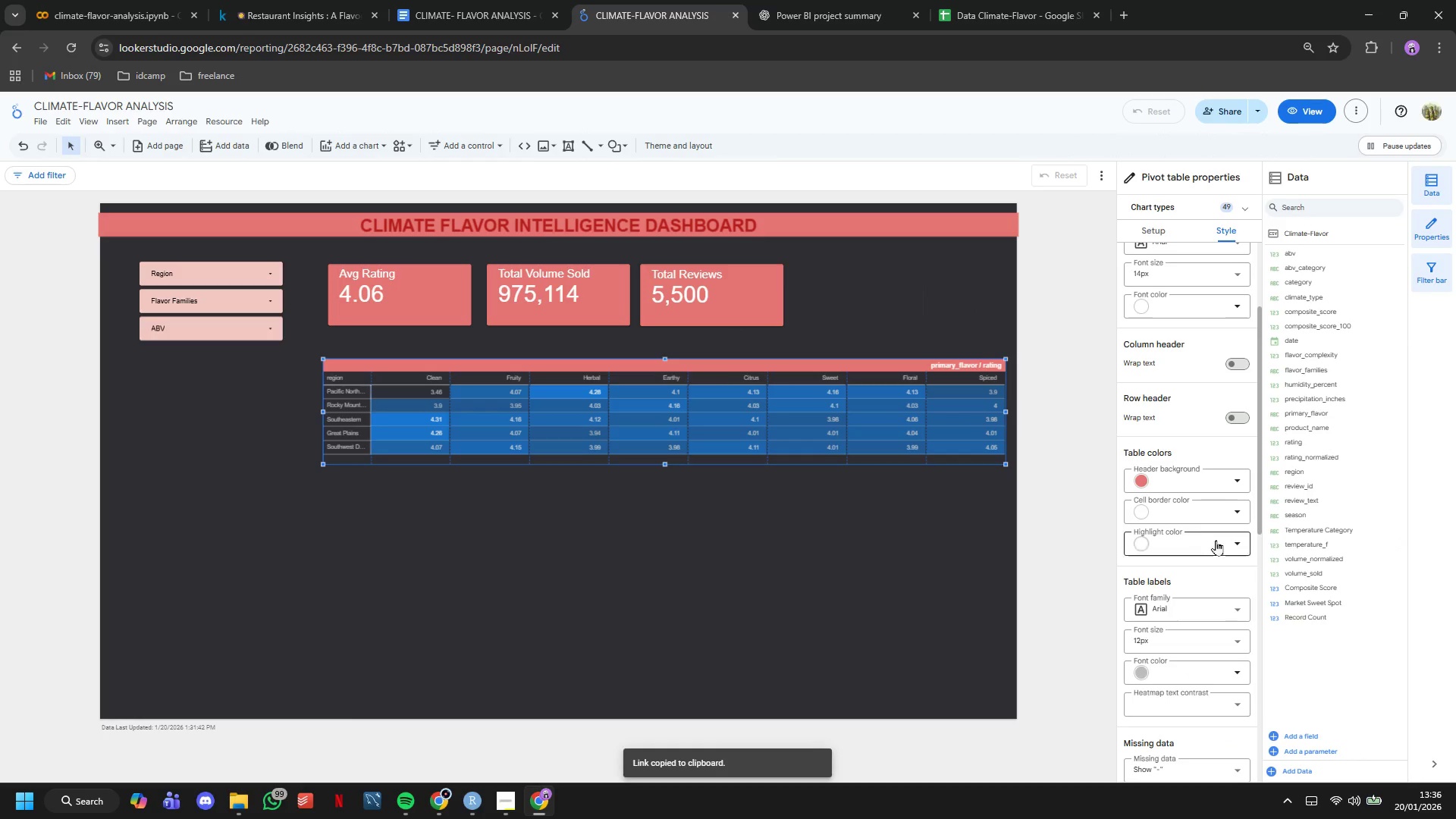 
scroll: coordinate [1203, 524], scroll_direction: down, amount: 1.0
 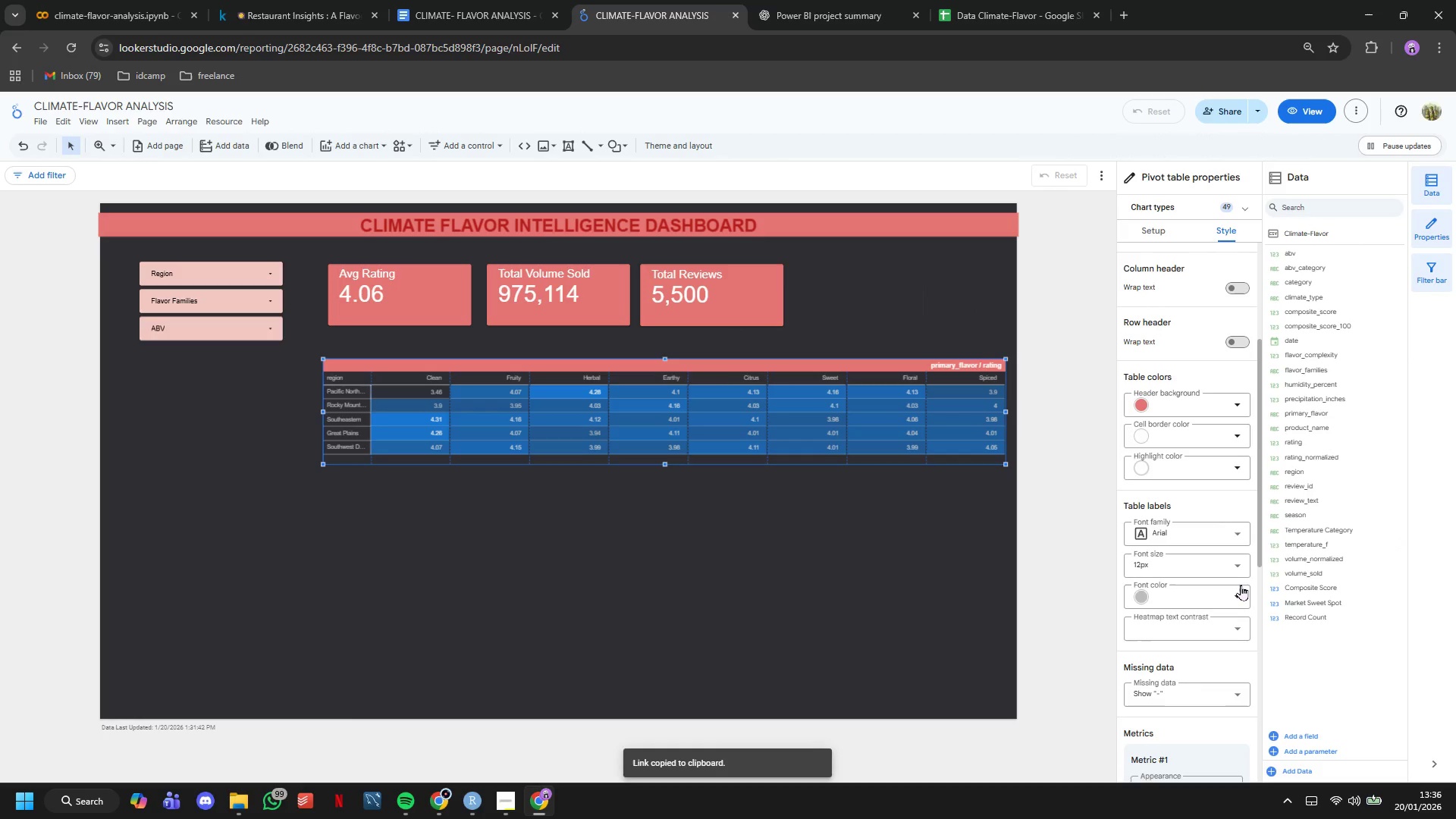 
left_click([1241, 585])
 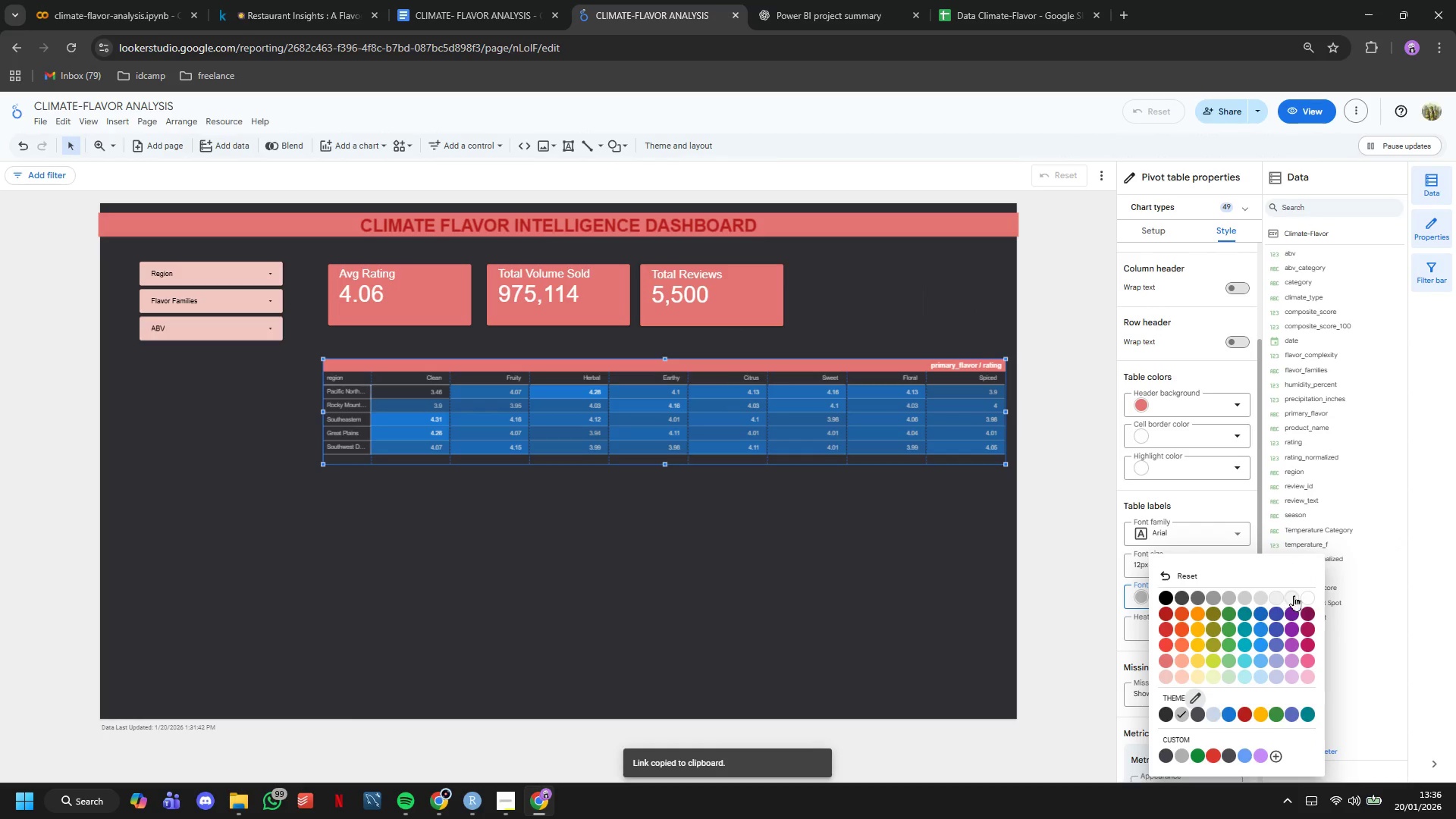 
left_click([1306, 595])
 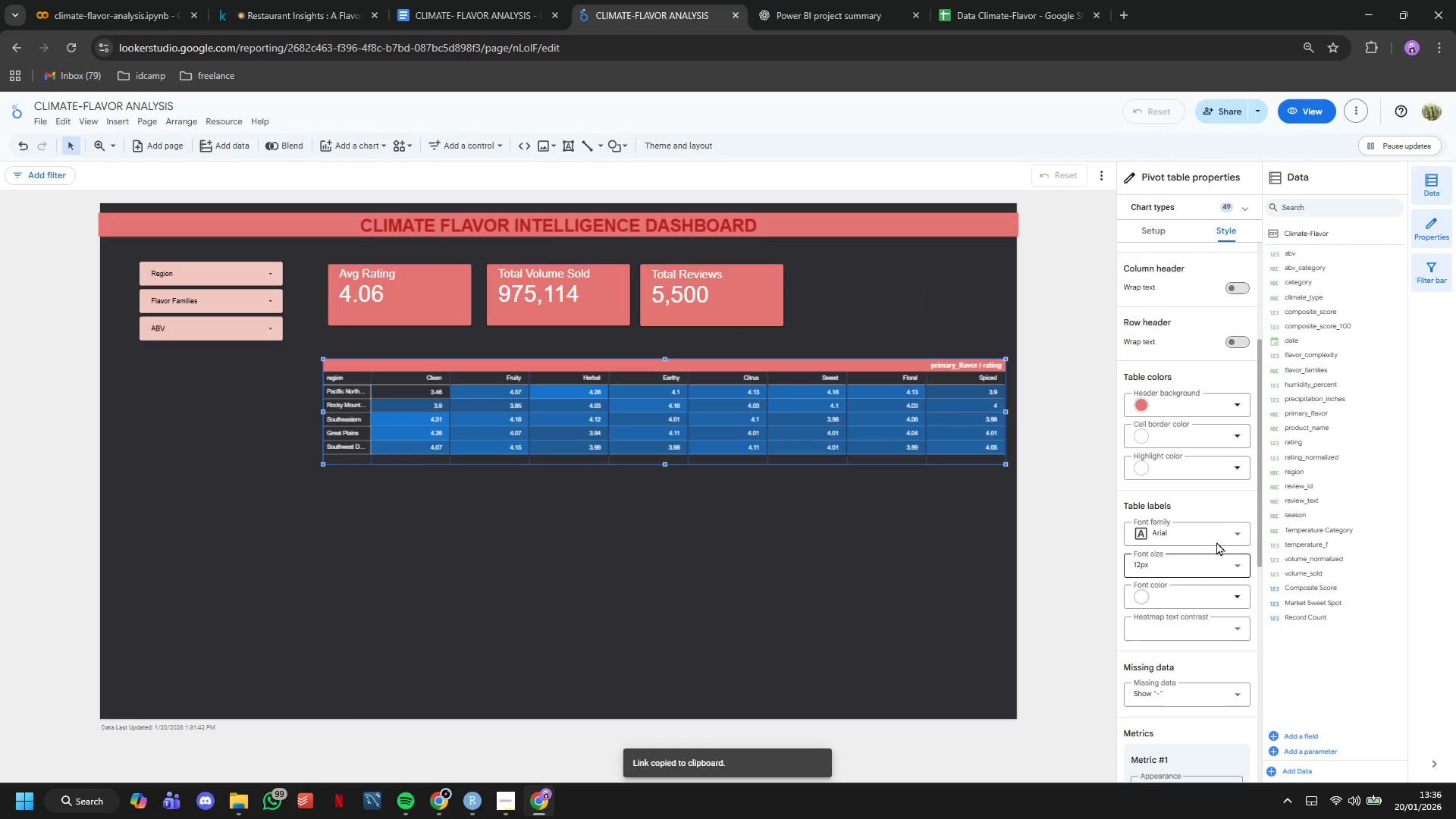 
scroll: coordinate [1205, 513], scroll_direction: down, amount: 5.0
 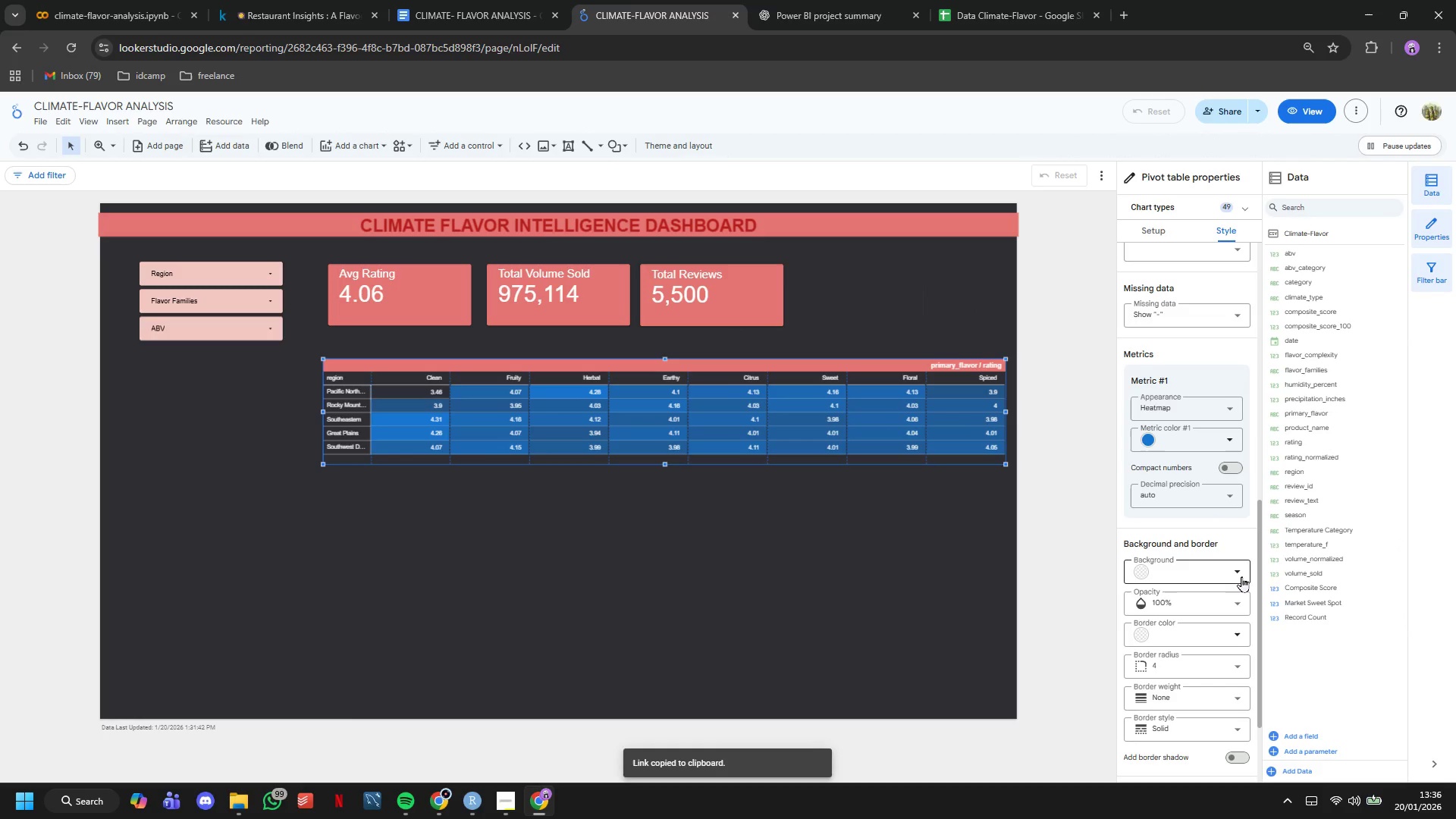 
left_click([1241, 576])
 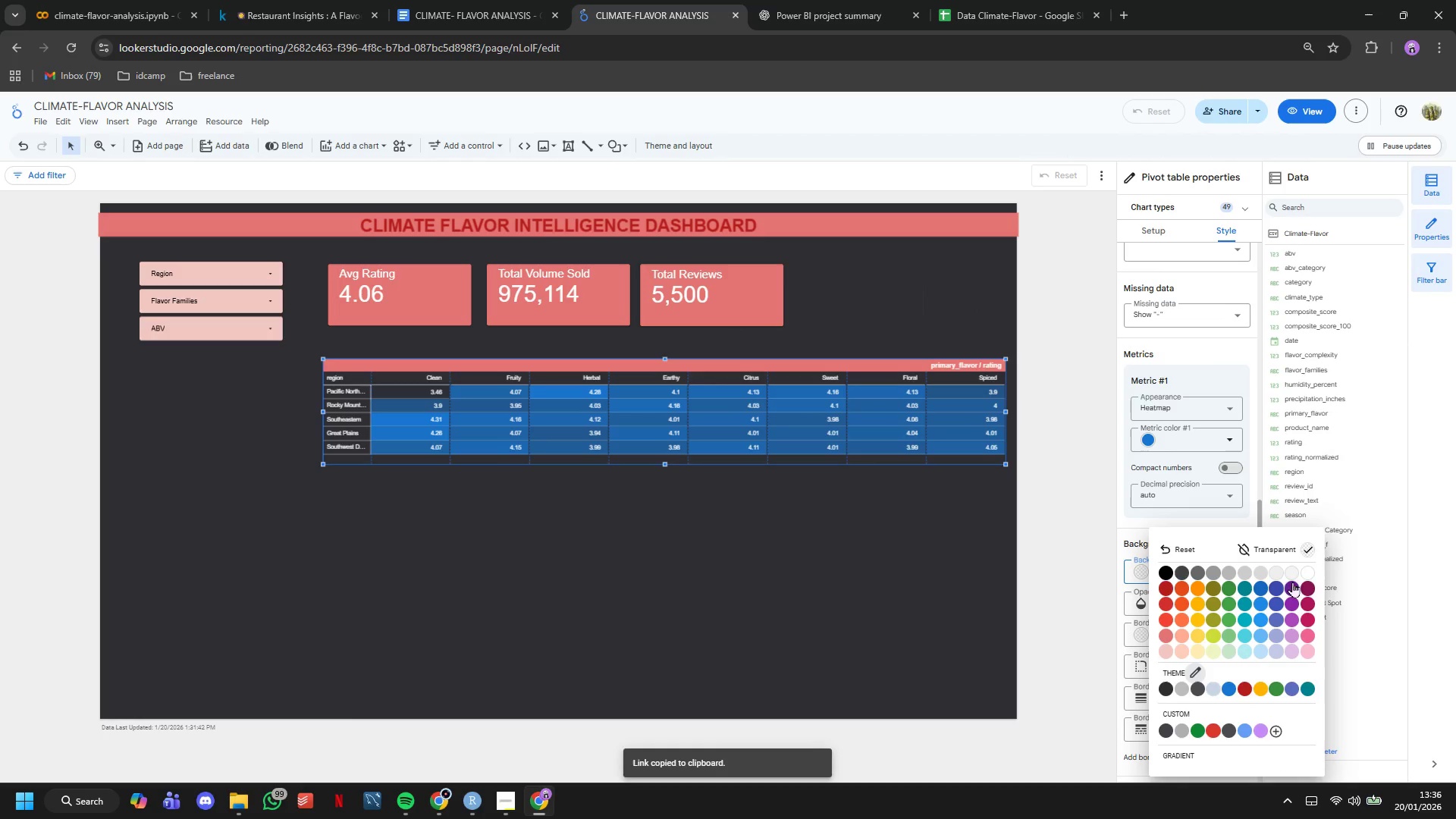 
left_click([1307, 573])
 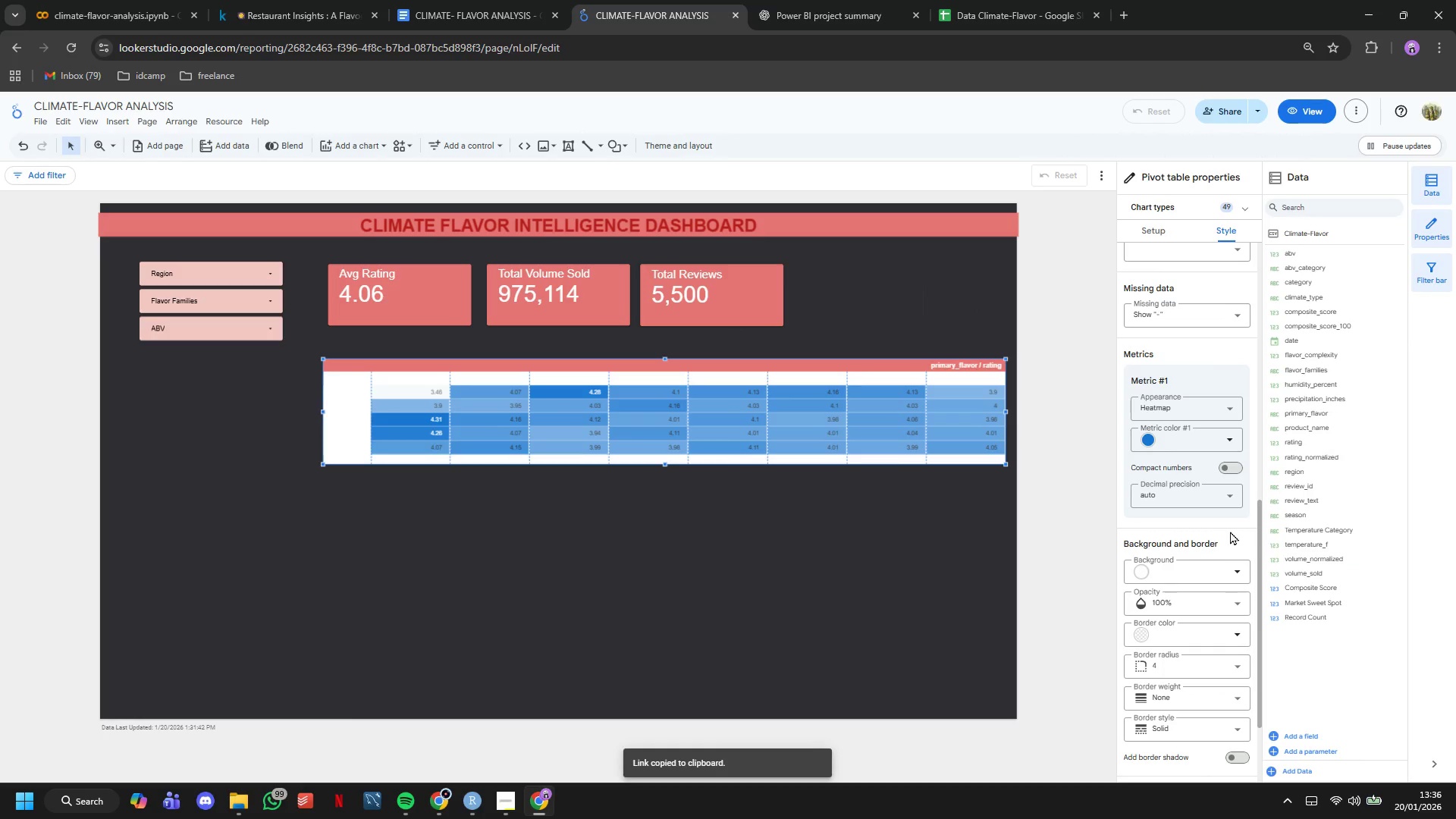 
left_click([1225, 568])
 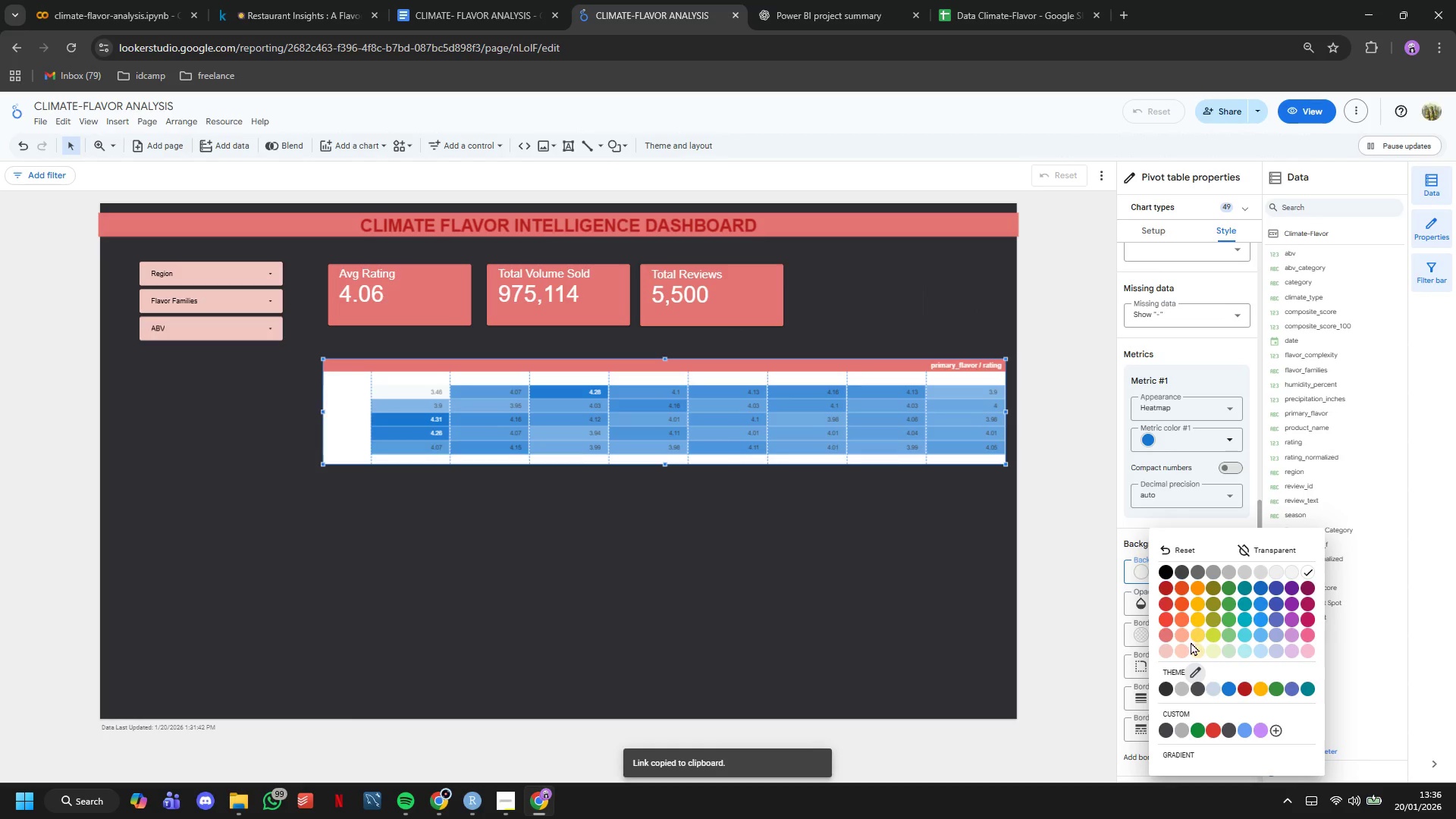 
left_click([1185, 646])
 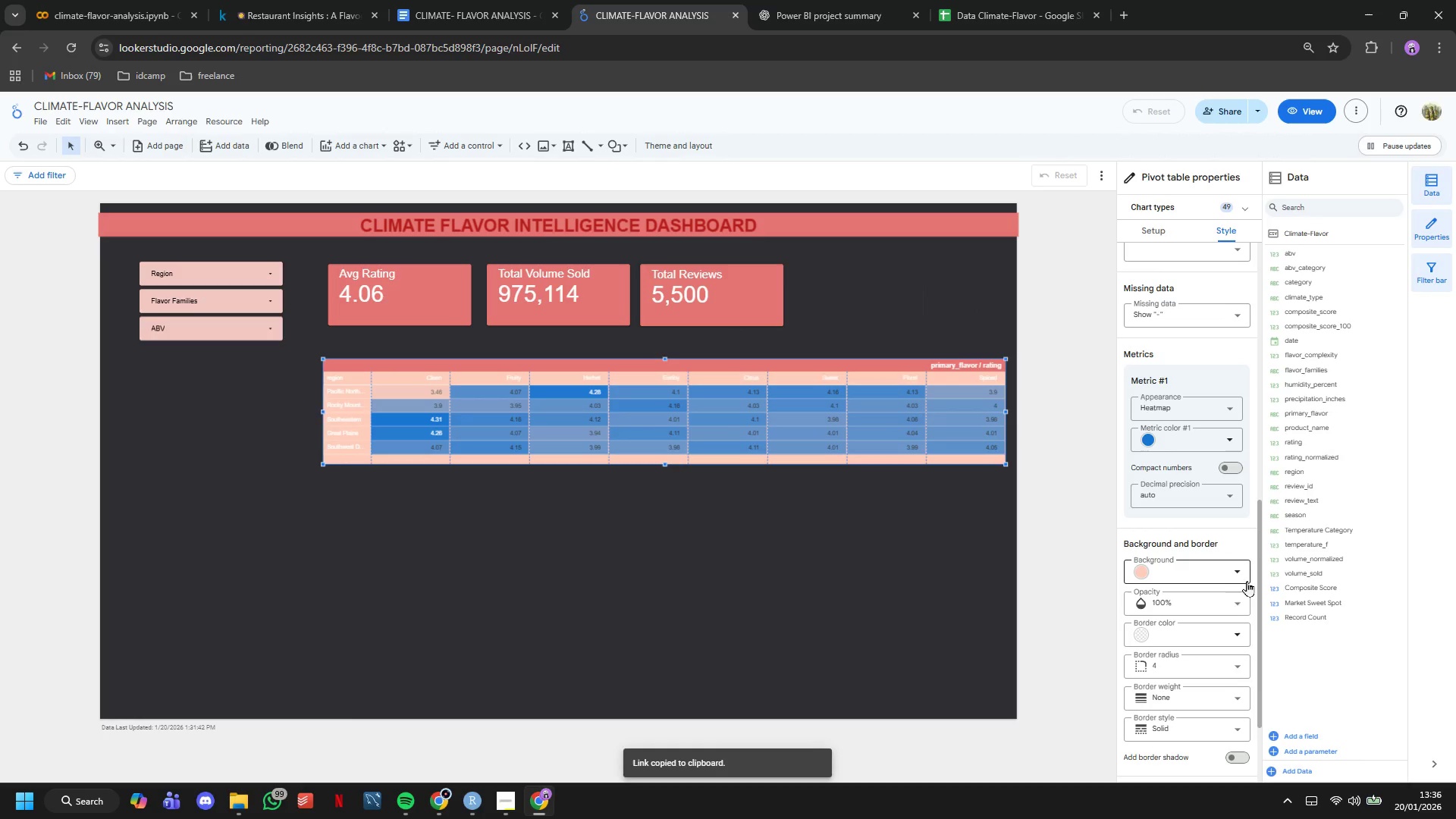 
left_click([1244, 571])
 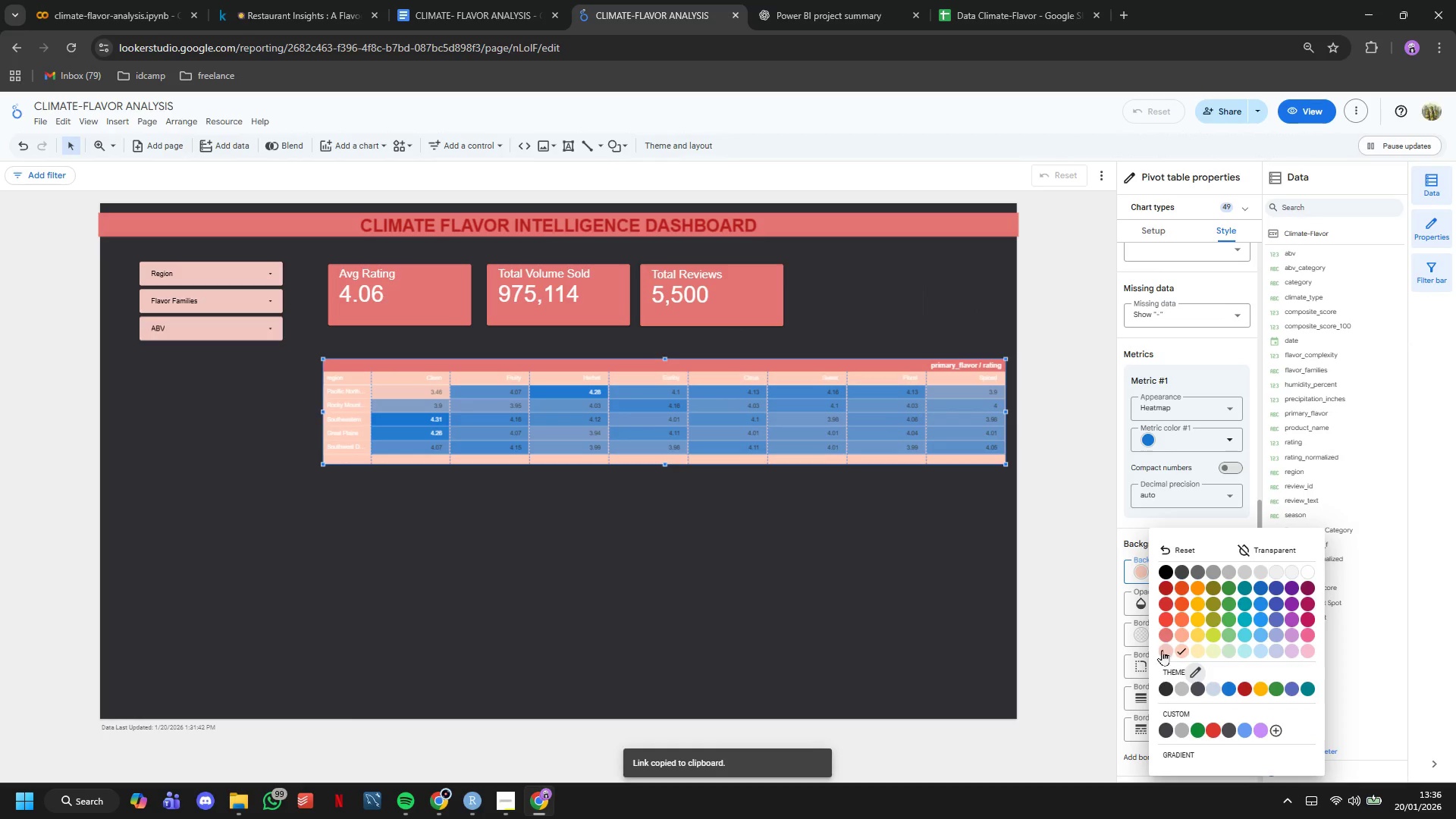 
left_click([1163, 650])
 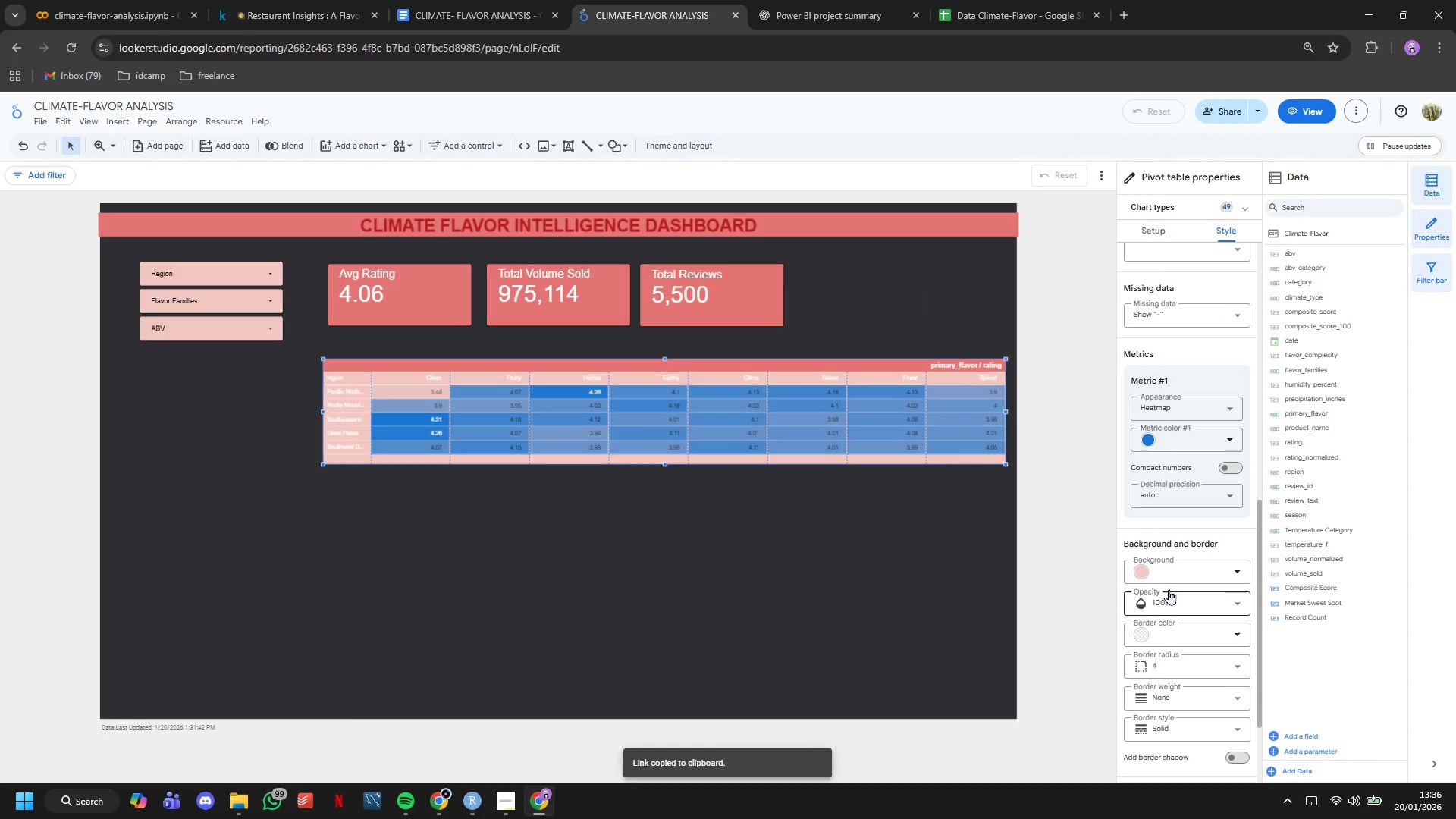 
left_click([1179, 568])
 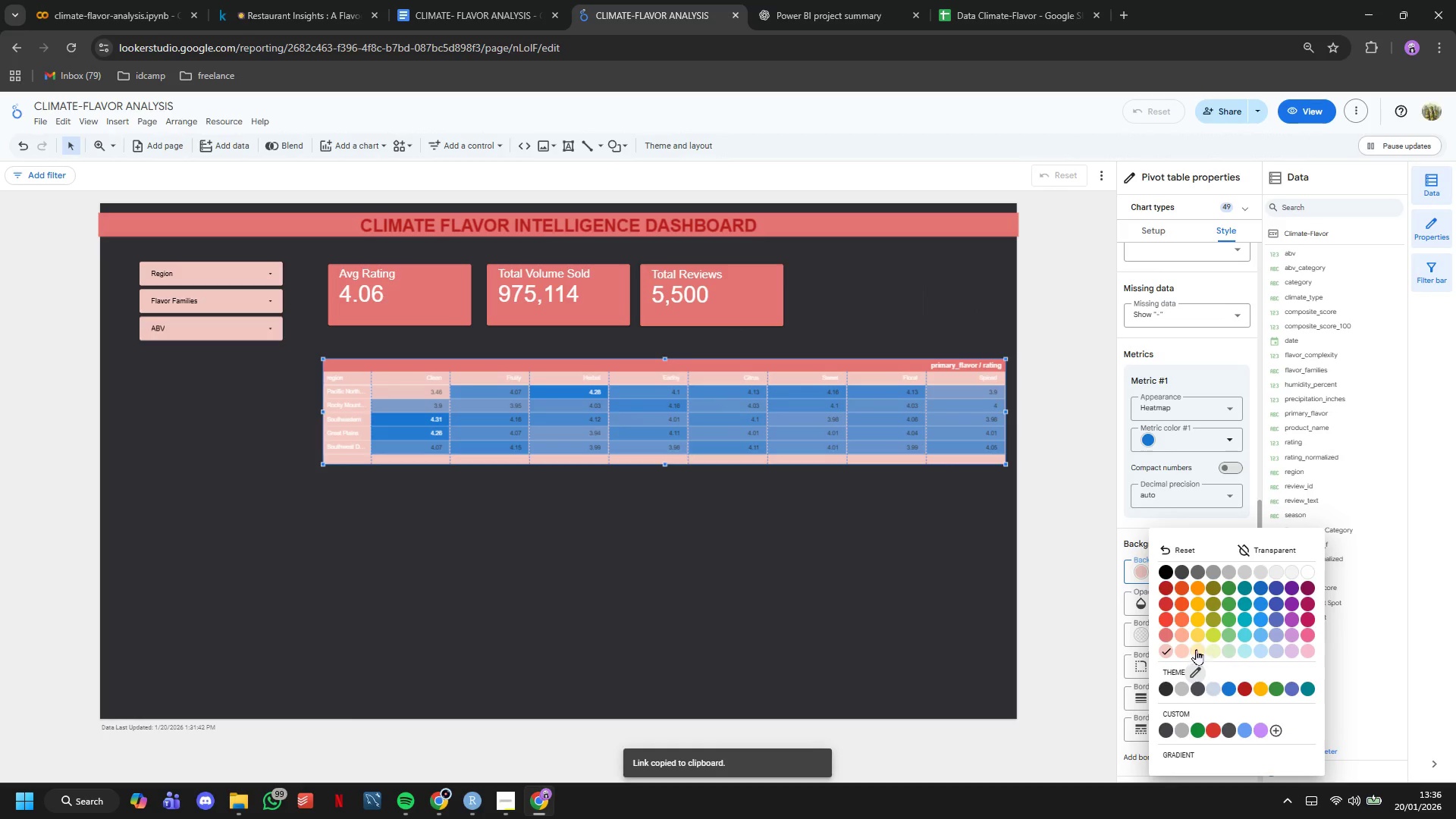 
left_click([1070, 460])
 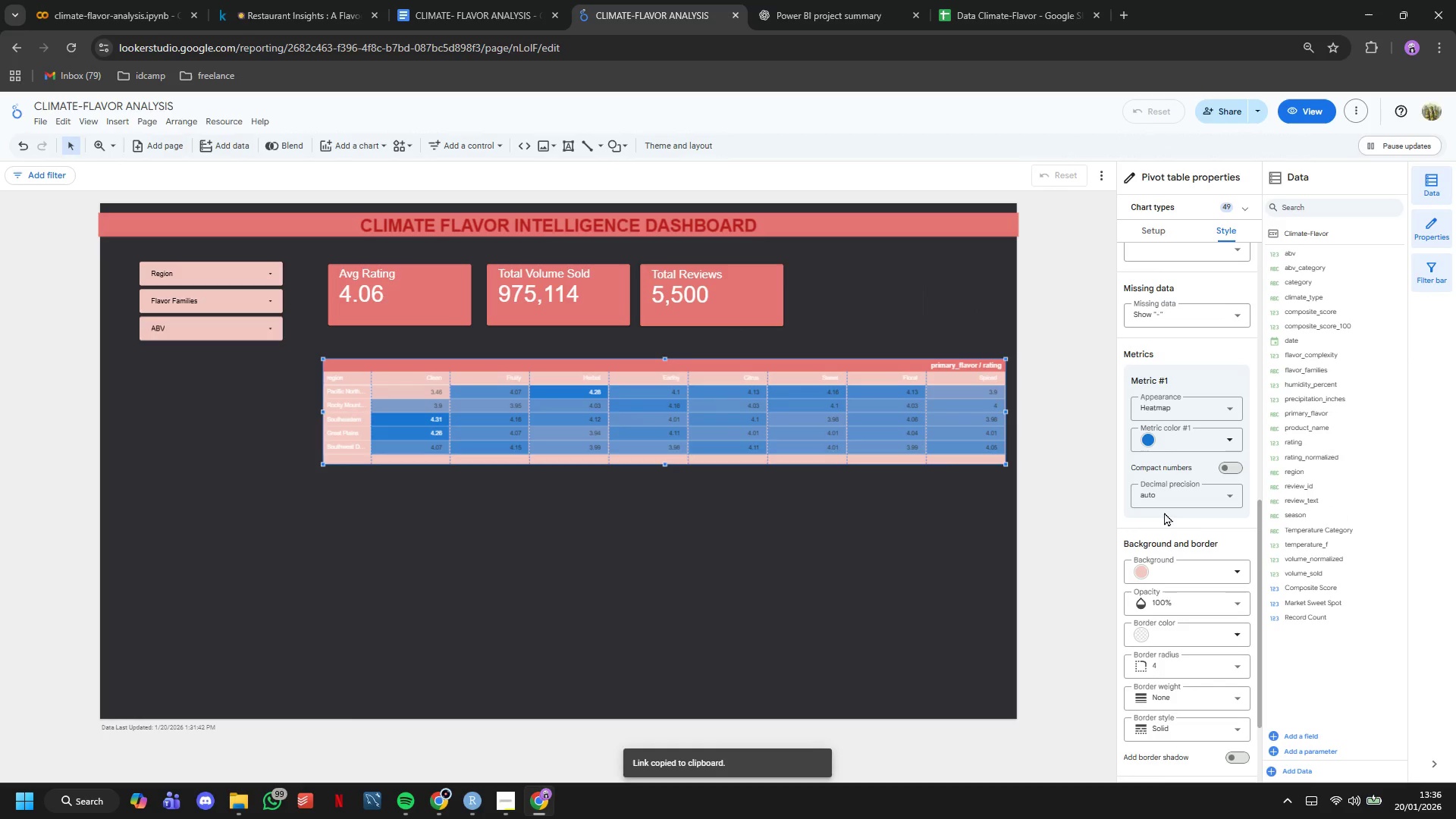 
scroll: coordinate [1195, 500], scroll_direction: down, amount: 1.0
 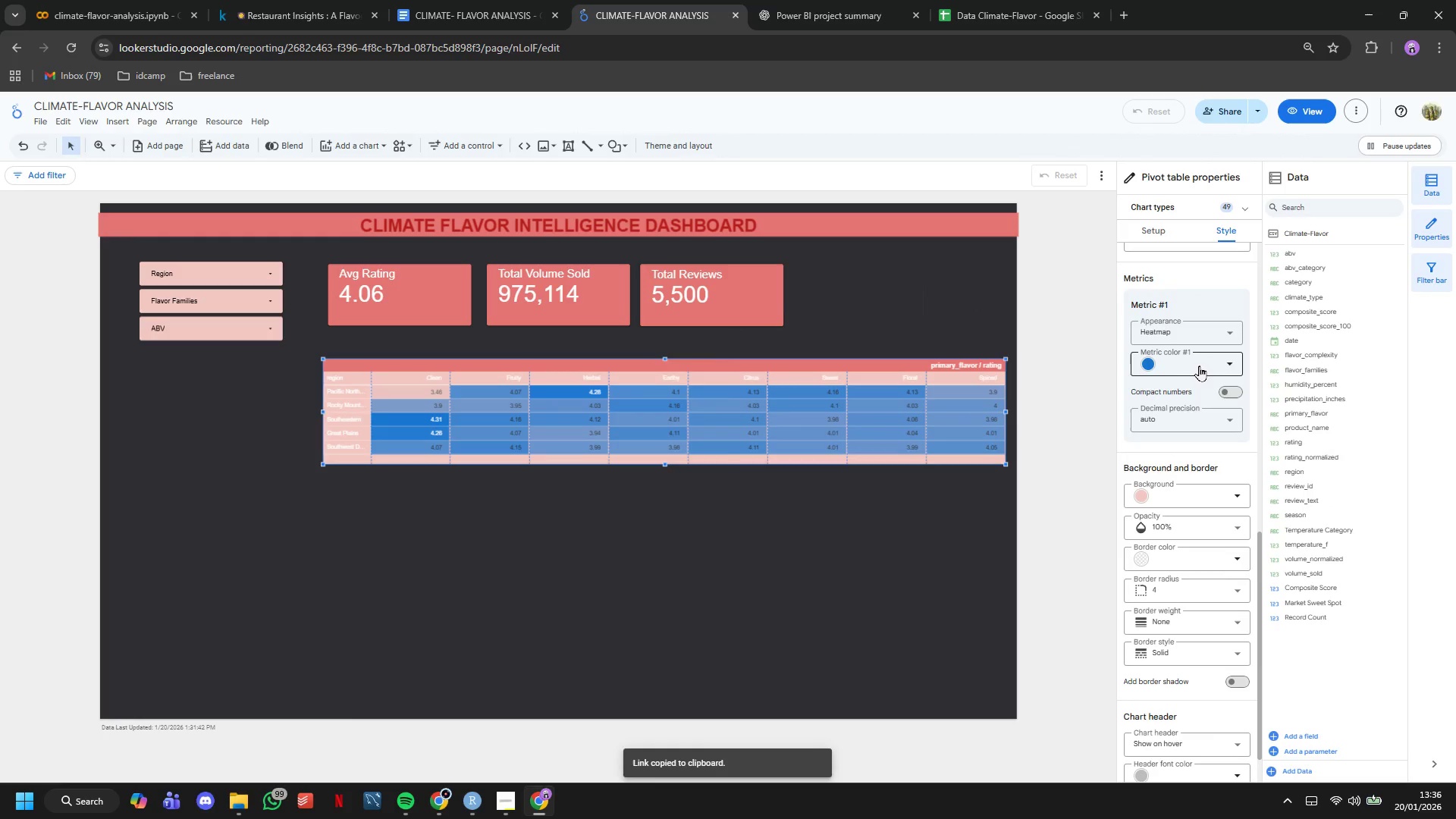 
left_click([1200, 362])
 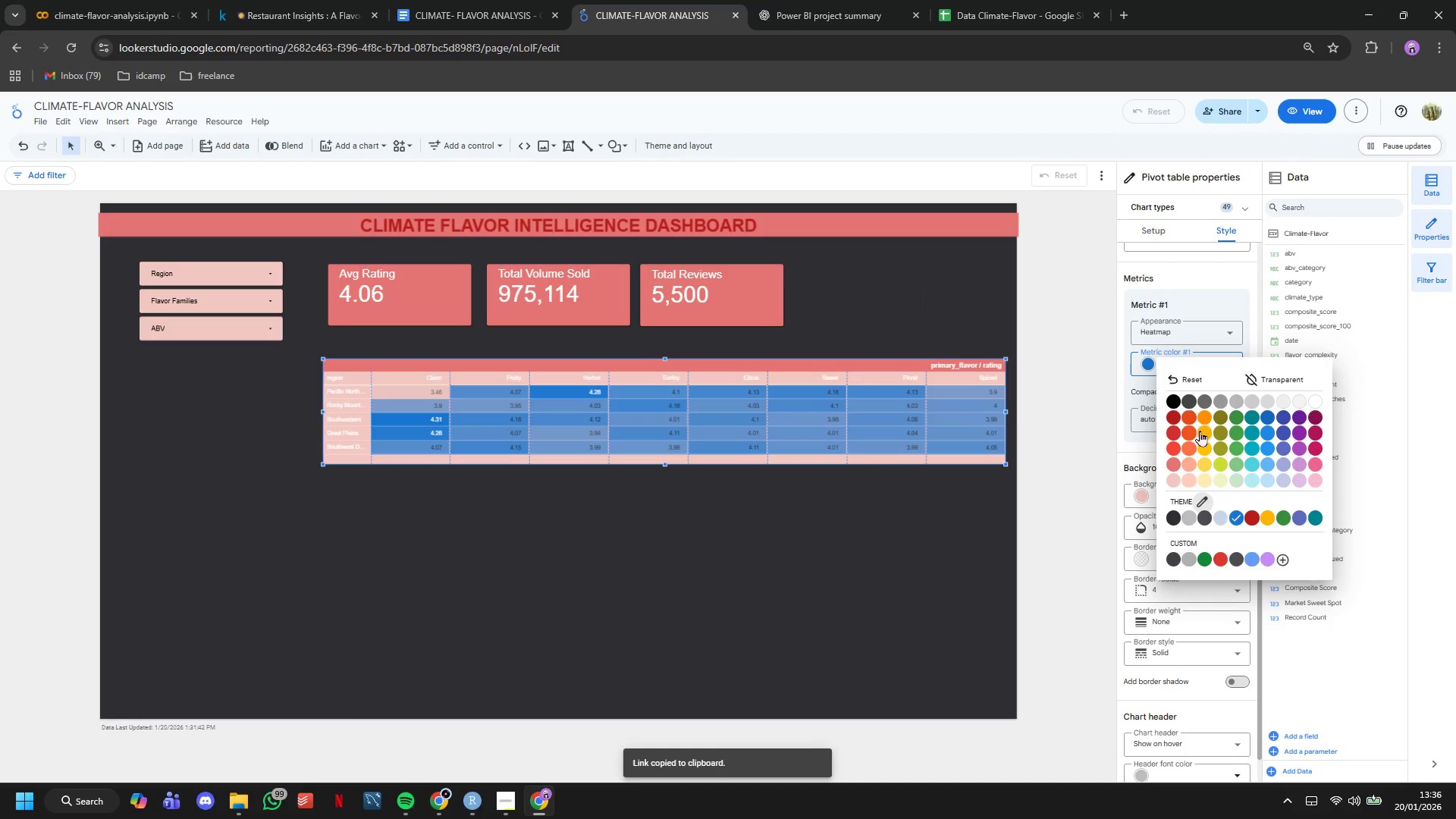 
left_click([1175, 418])
 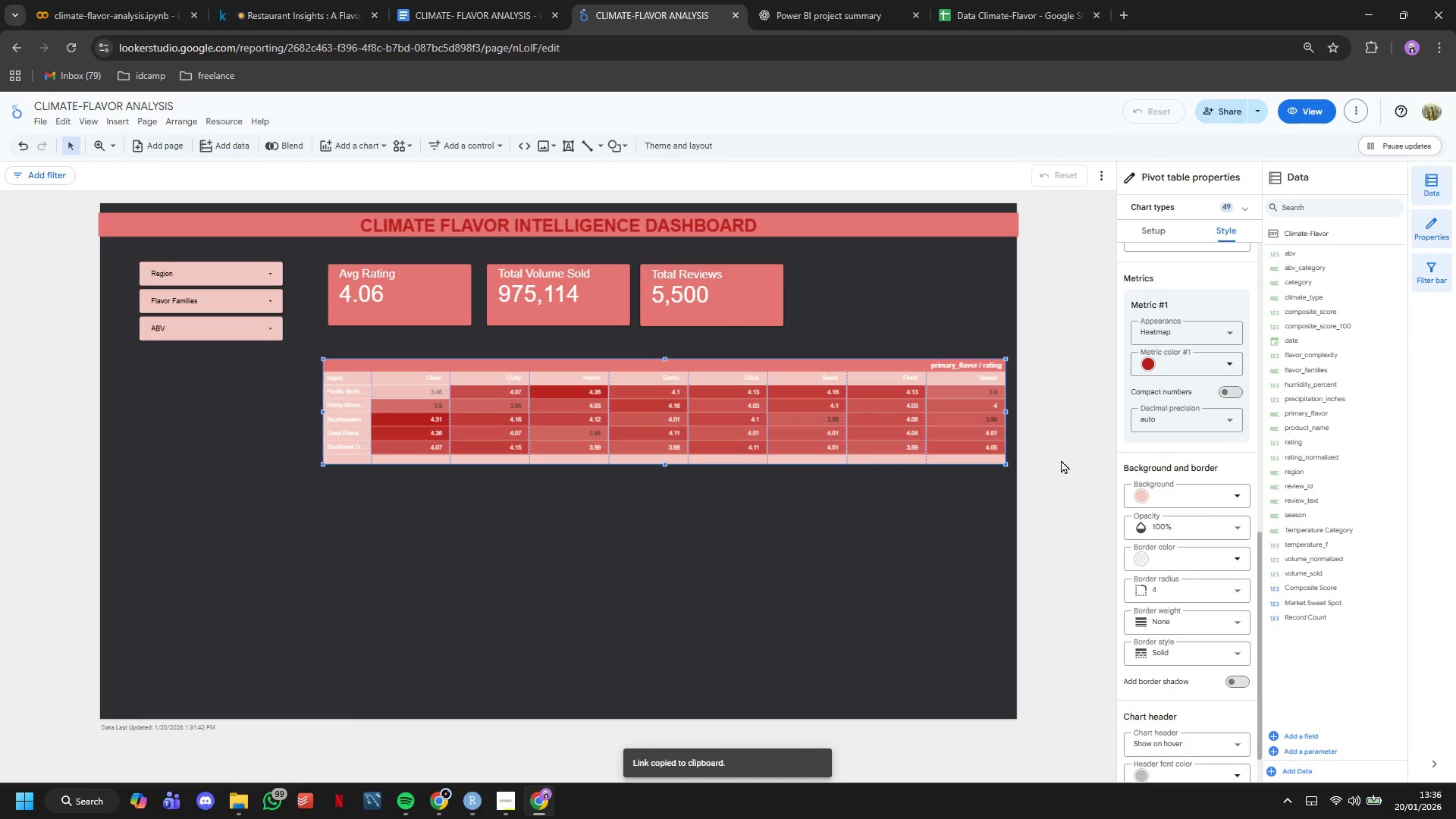 
left_click([1056, 460])
 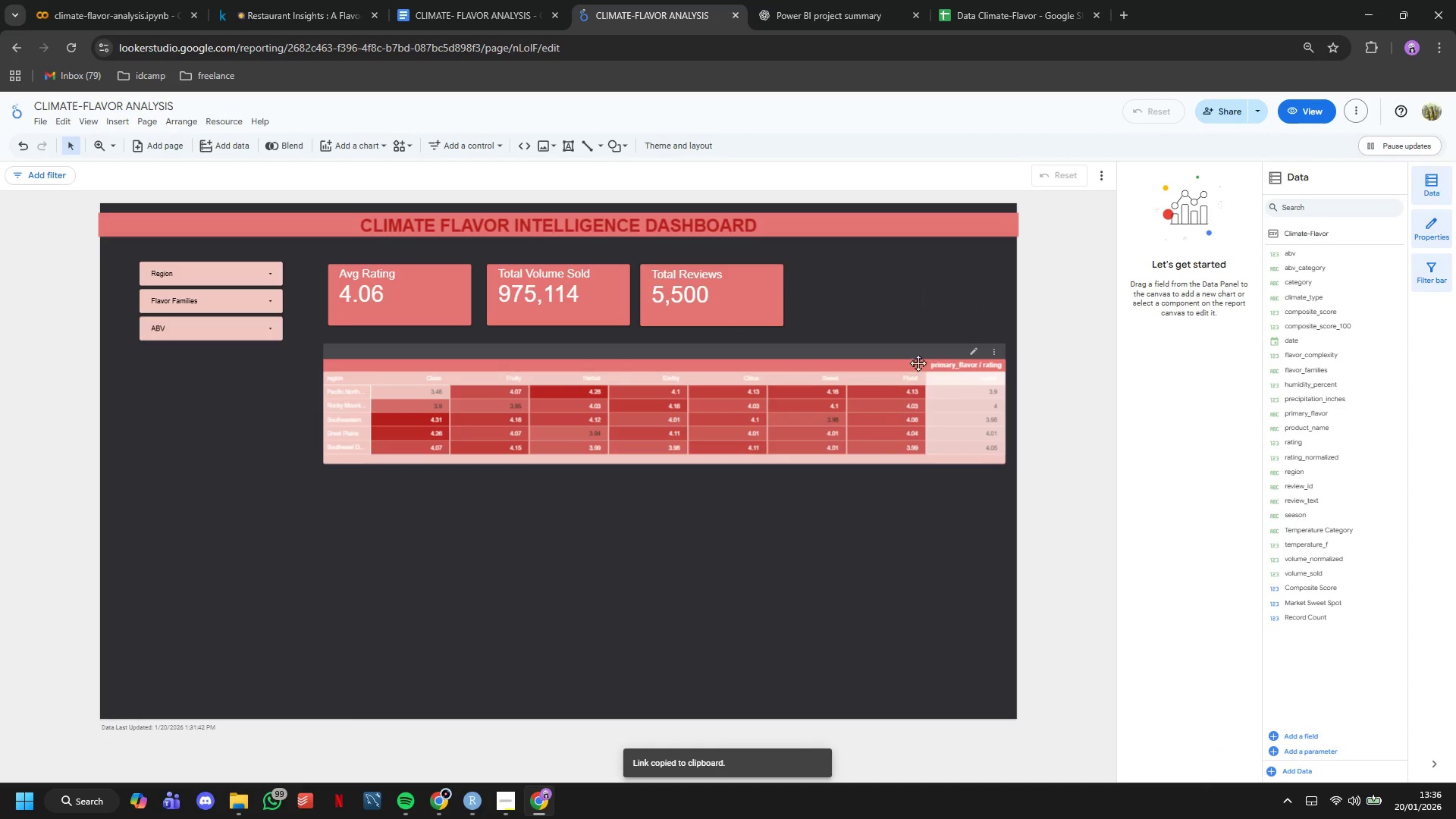 
left_click([899, 362])
 